 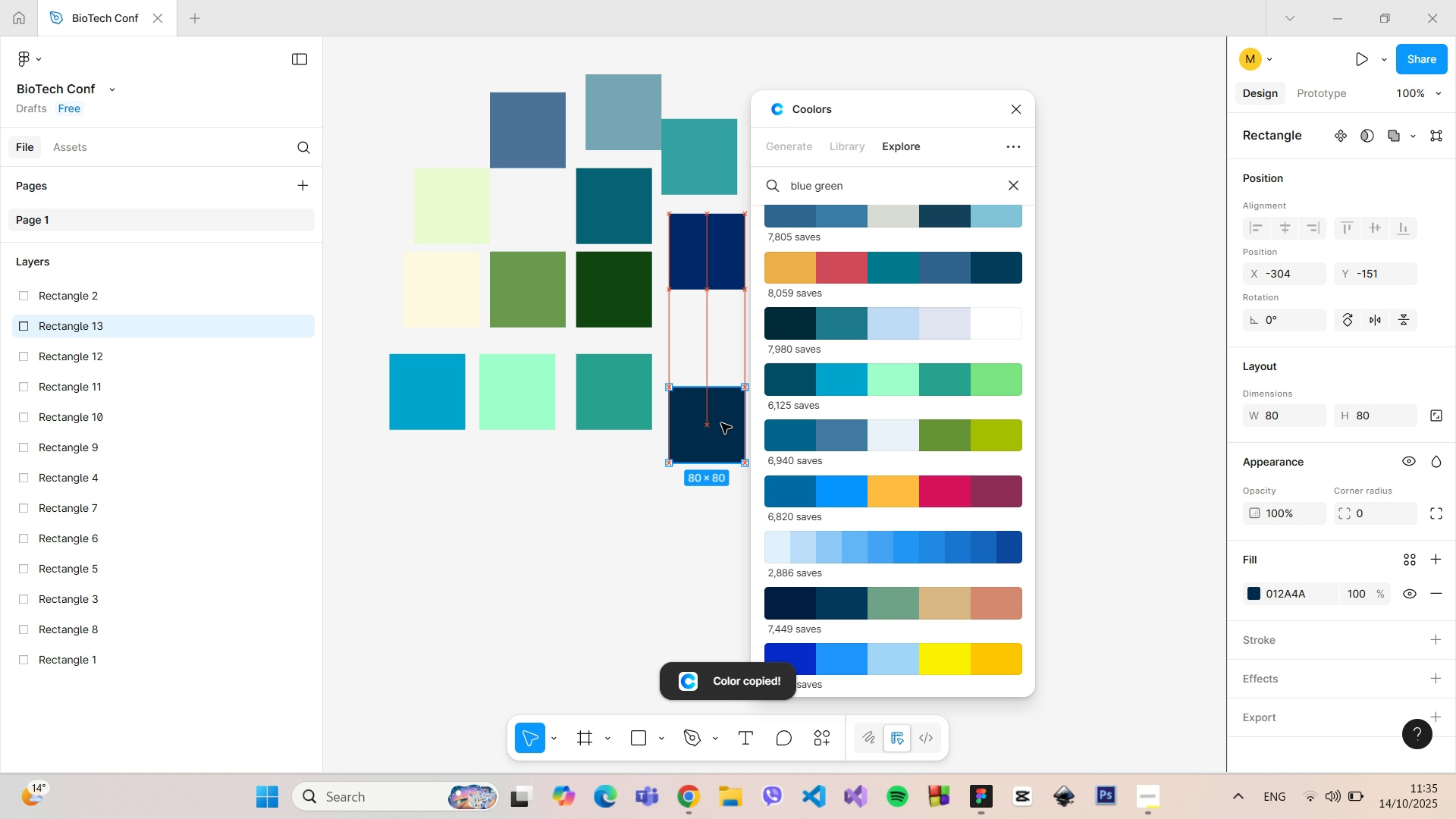 
left_click_drag(start_coordinate=[720, 423], to_coordinate=[715, 388])
 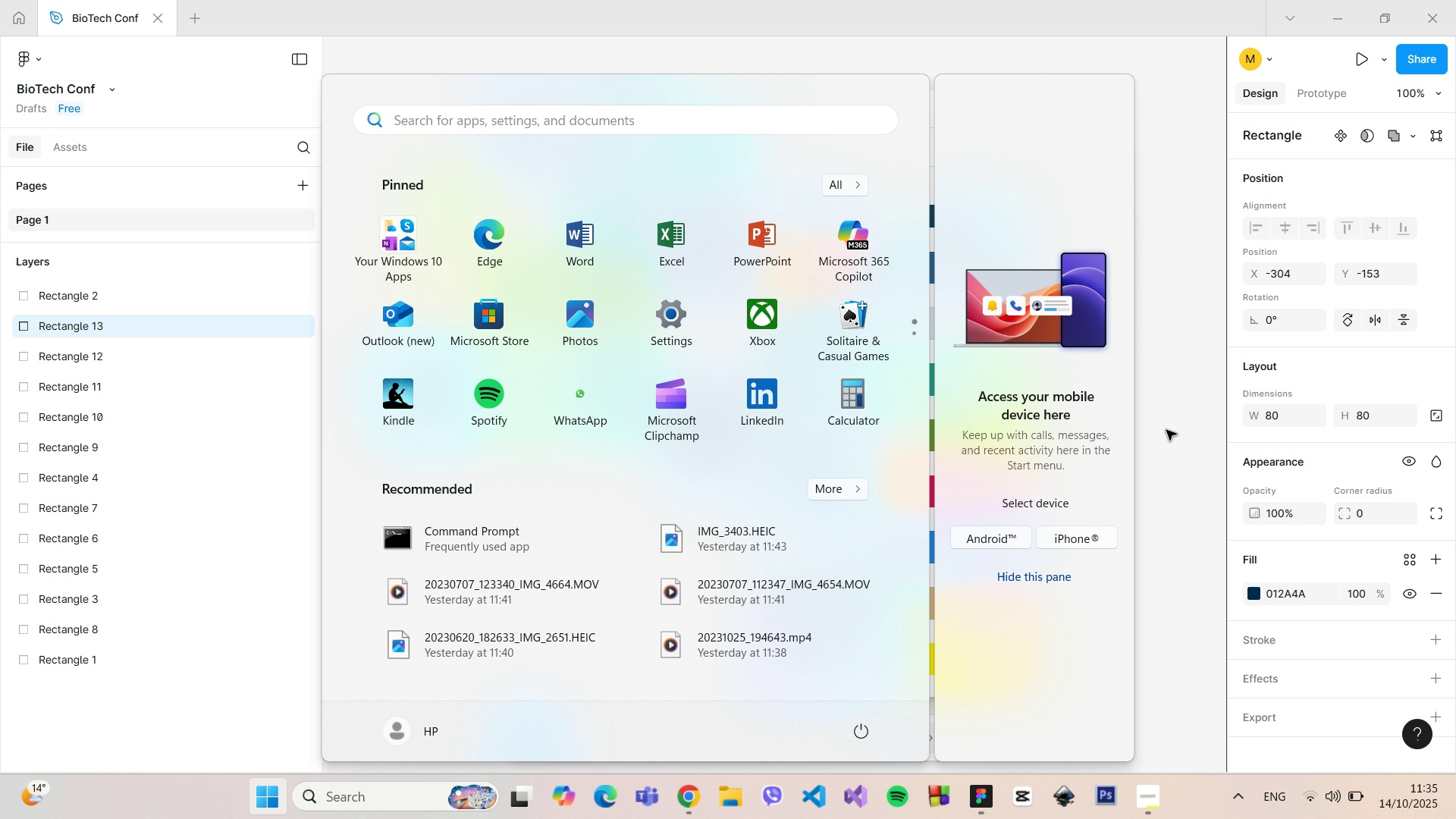 
left_click([1166, 430])
 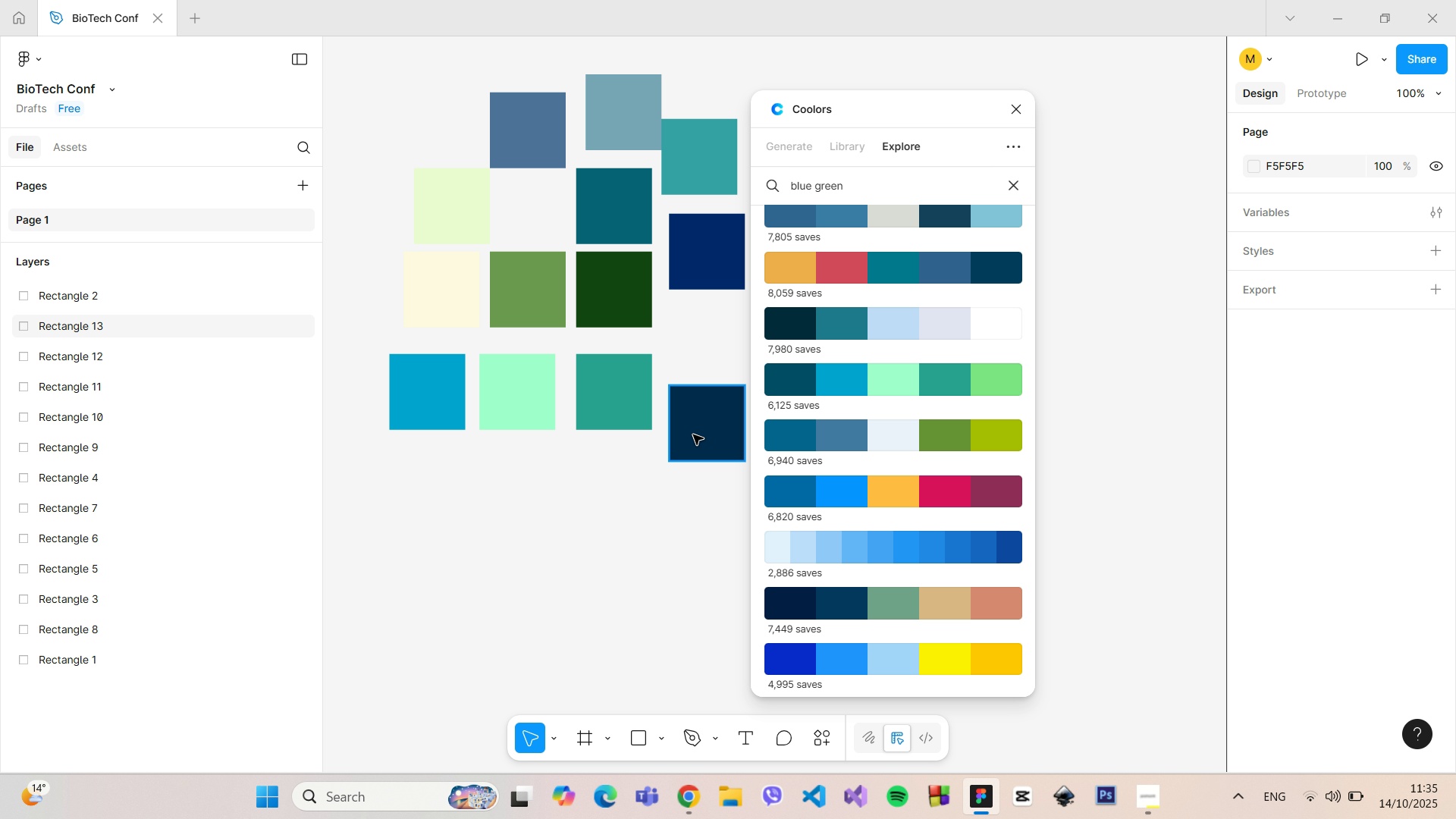 
left_click([693, 435])
 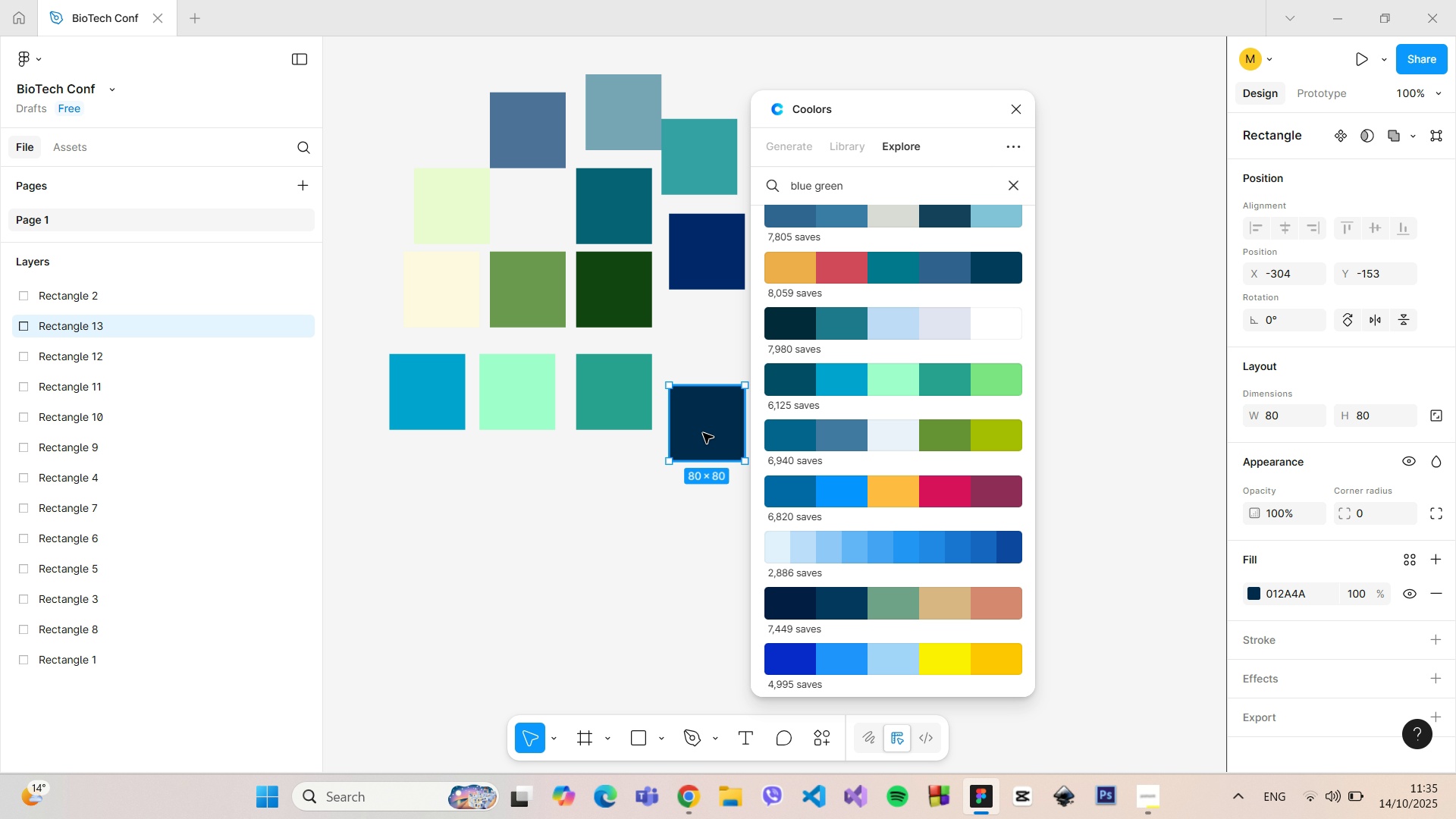 
left_click_drag(start_coordinate=[703, 431], to_coordinate=[703, 347])
 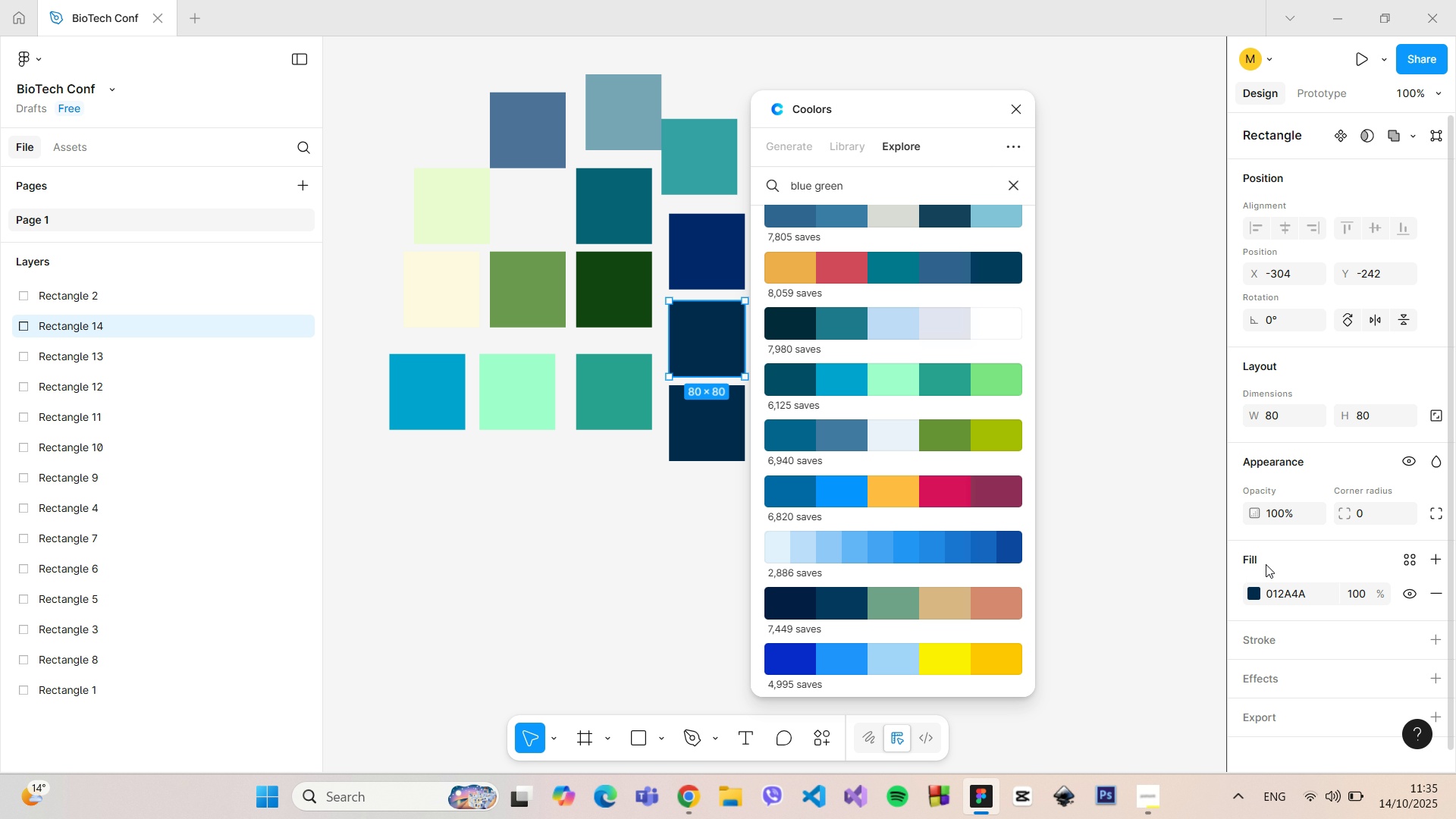 
hold_key(key=AltLeft, duration=1.47)
 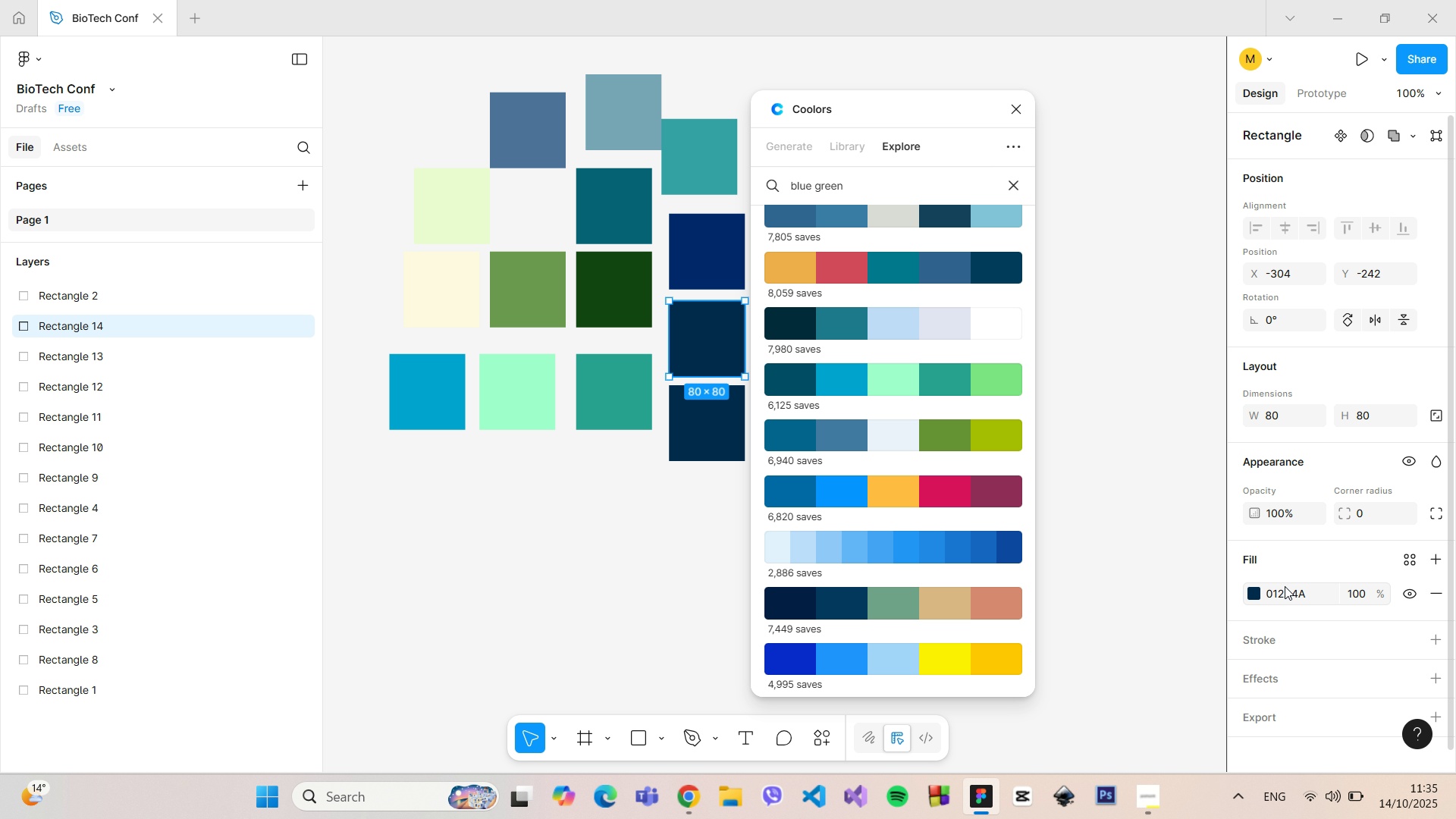 
left_click([1285, 587])
 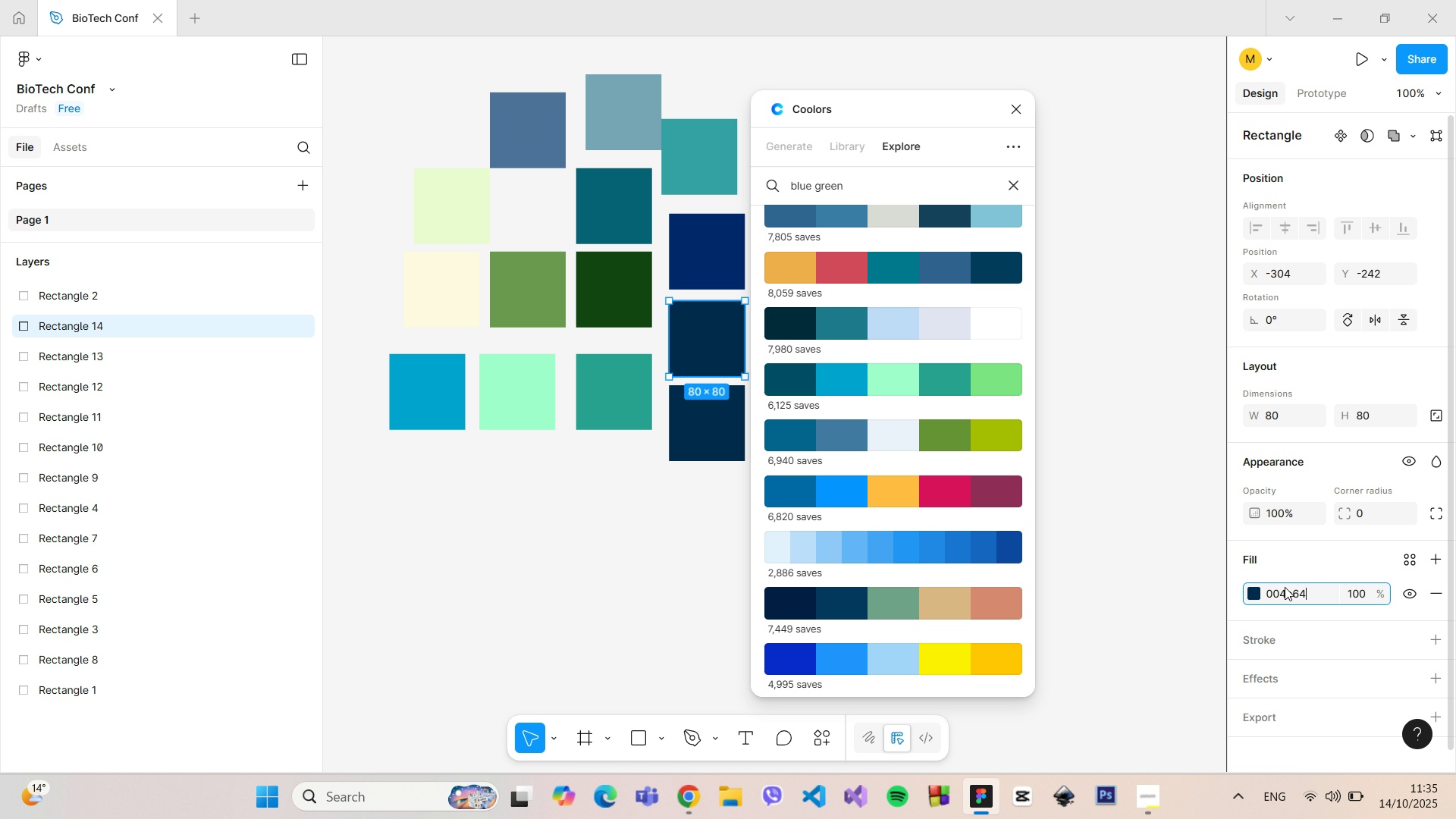 
key(Control+ControlLeft)
 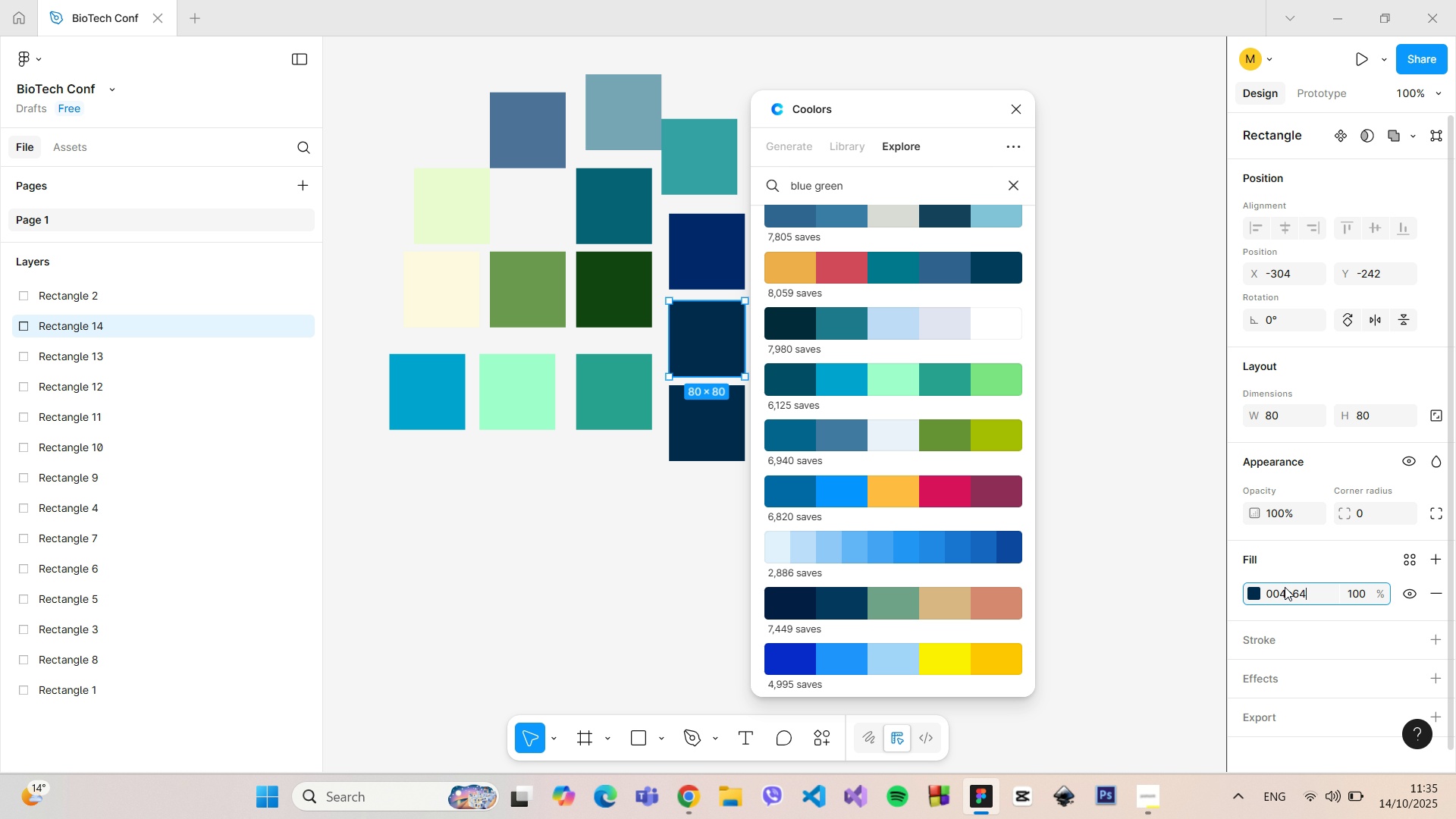 
key(Control+V)
 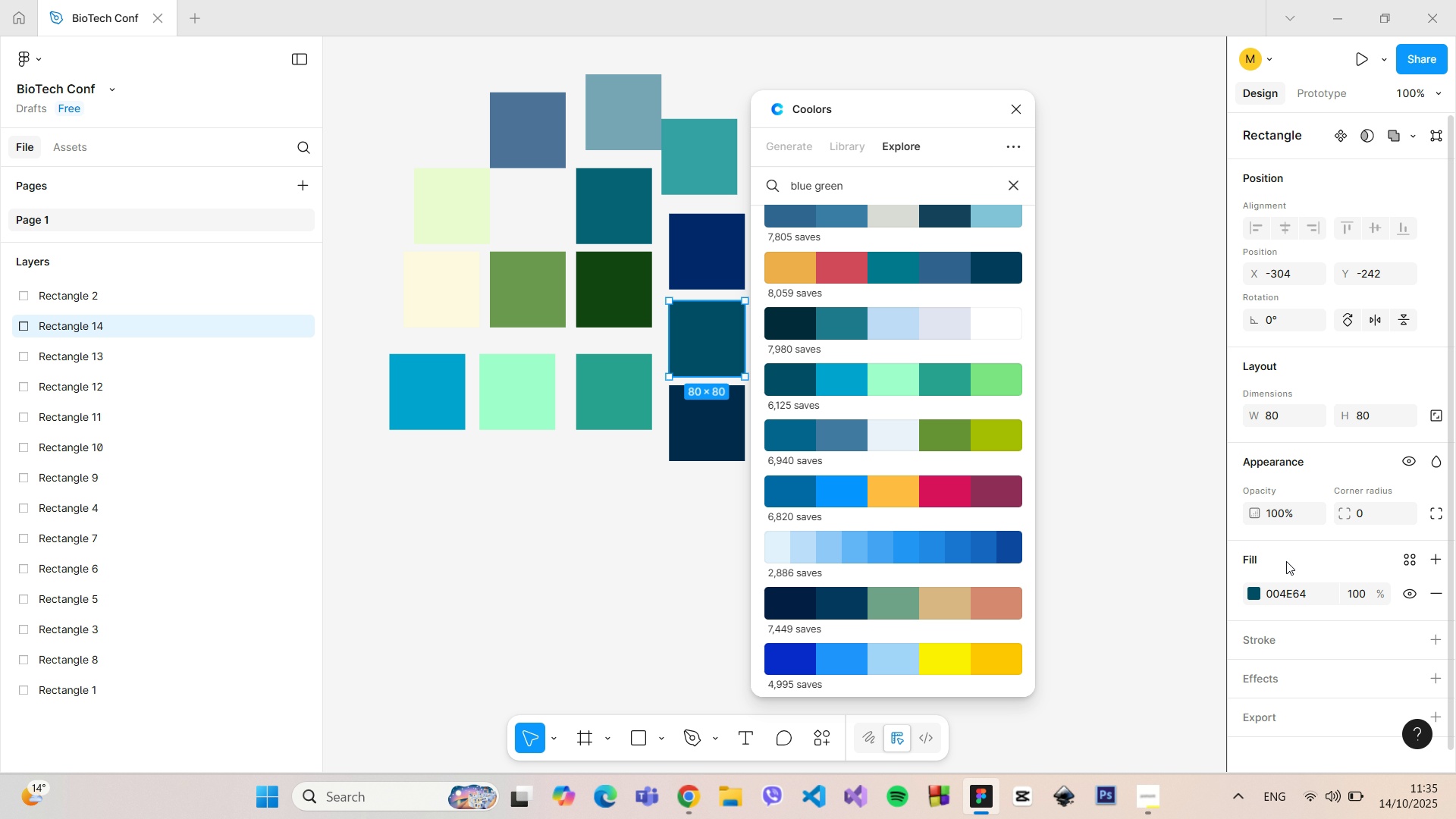 
left_click([1286, 561])
 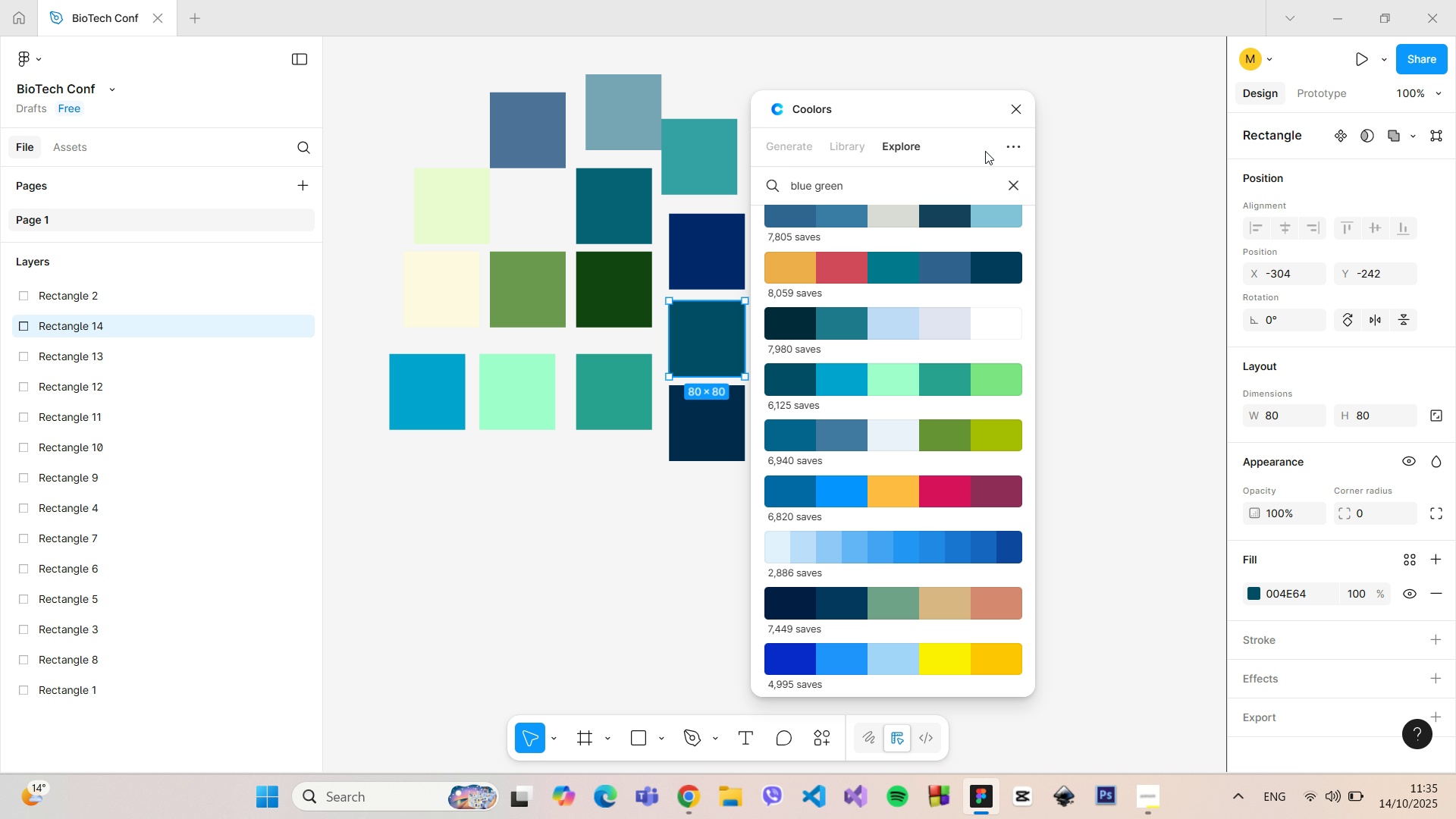 
scroll: coordinate [999, 312], scroll_direction: down, amount: 9.0
 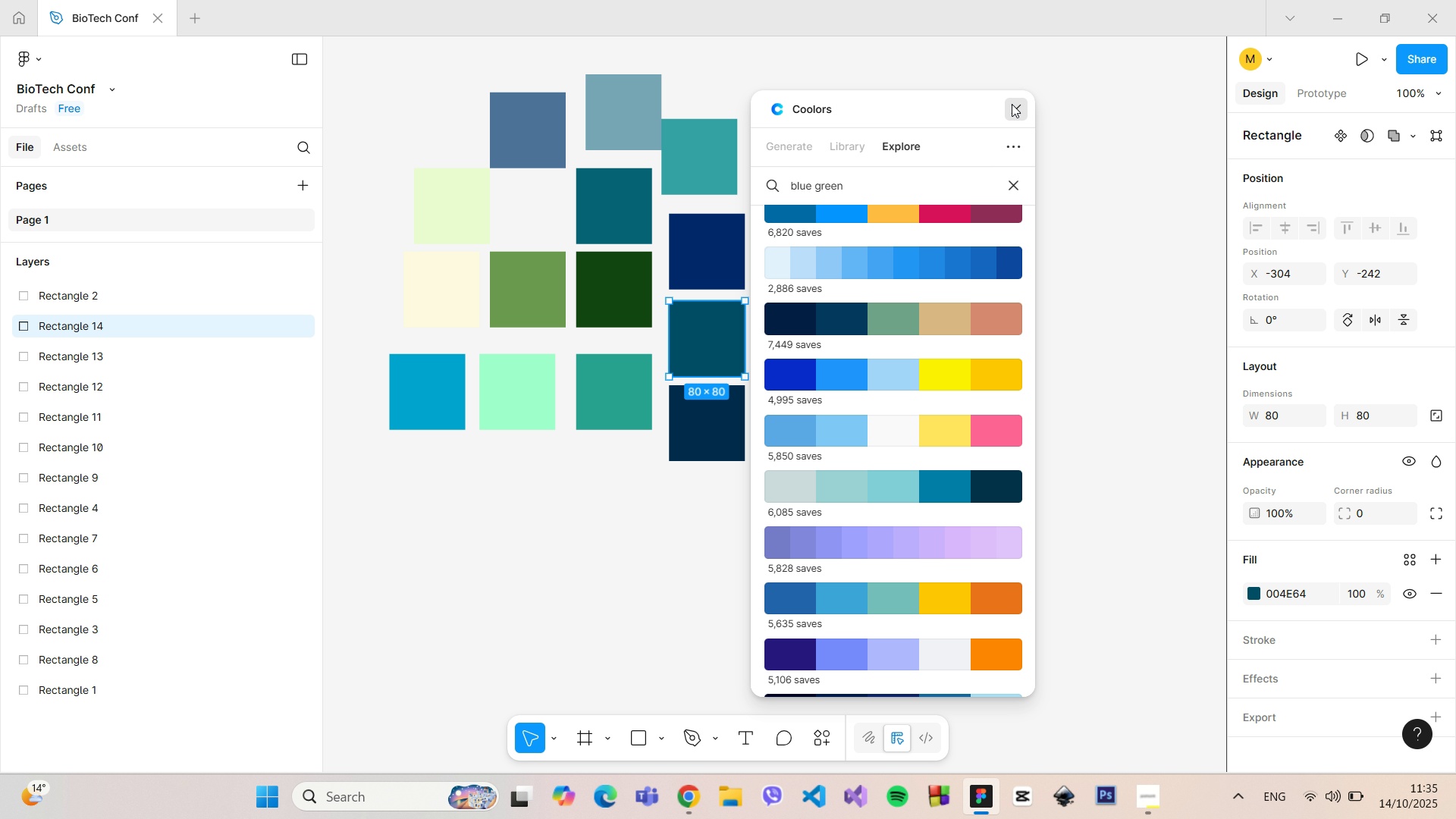 
double_click([1036, 211])
 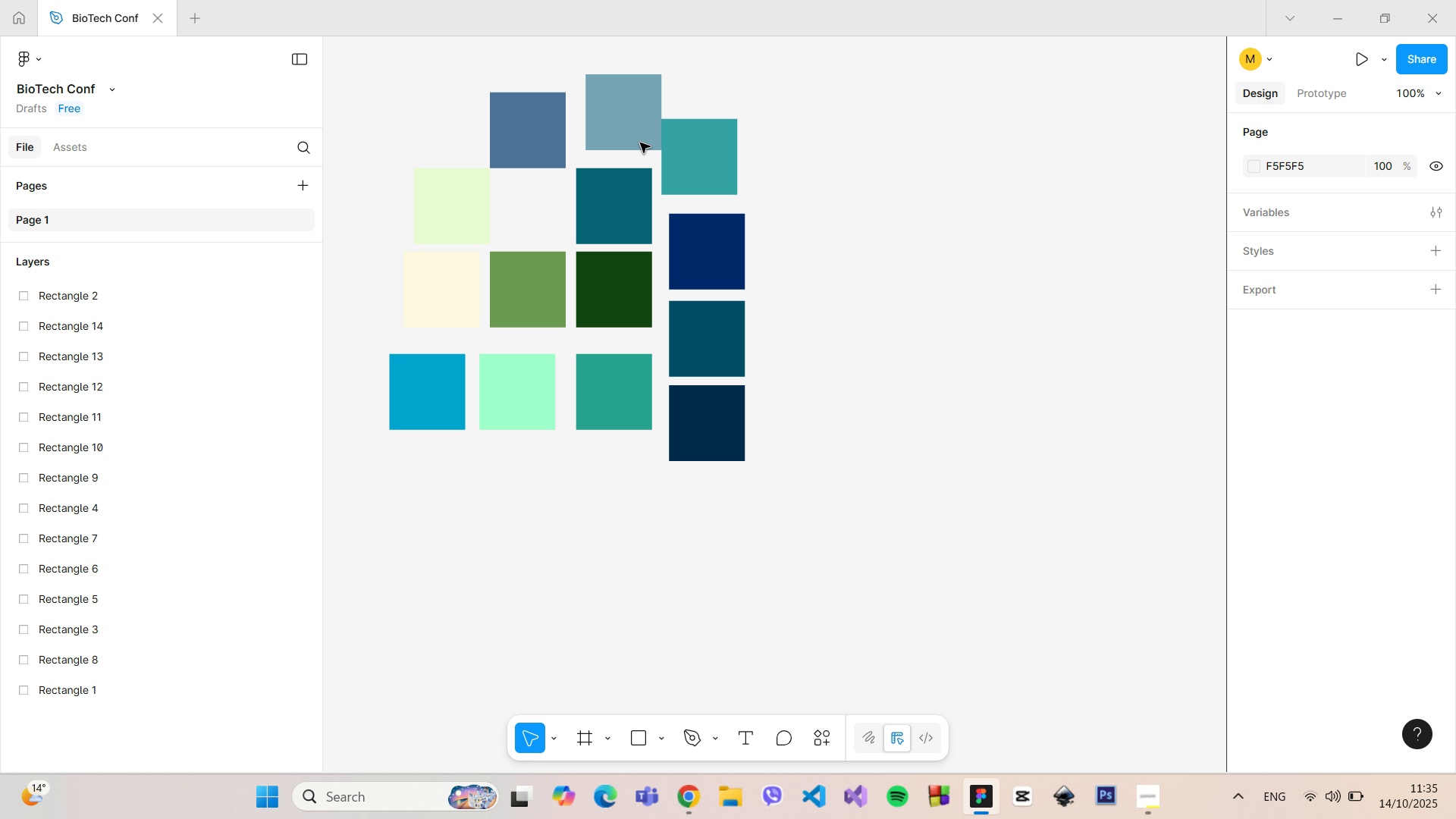 
scroll: coordinate [788, 241], scroll_direction: none, amount: 0.0
 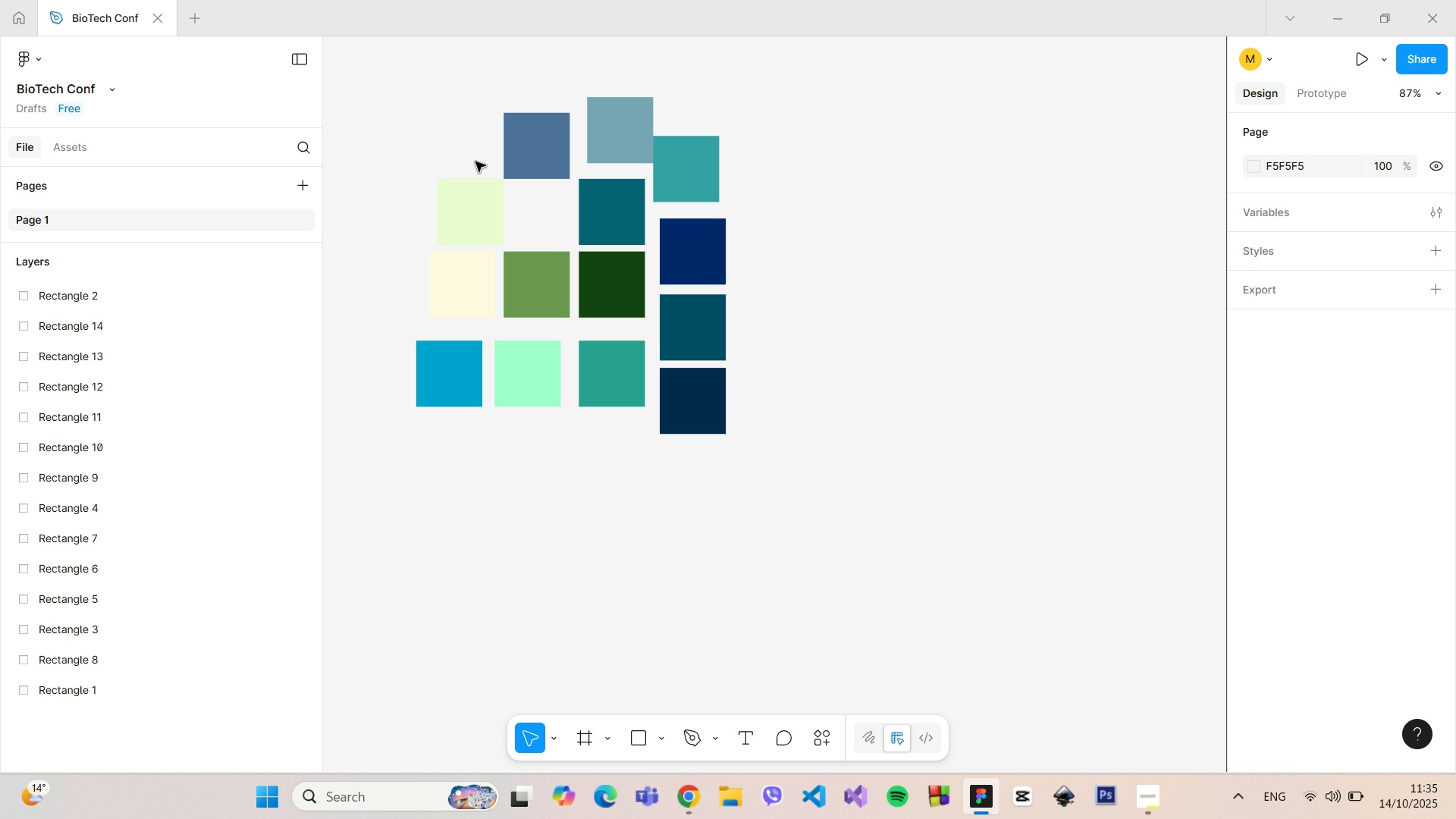 
scroll: coordinate [444, 160], scroll_direction: up, amount: 4.0
 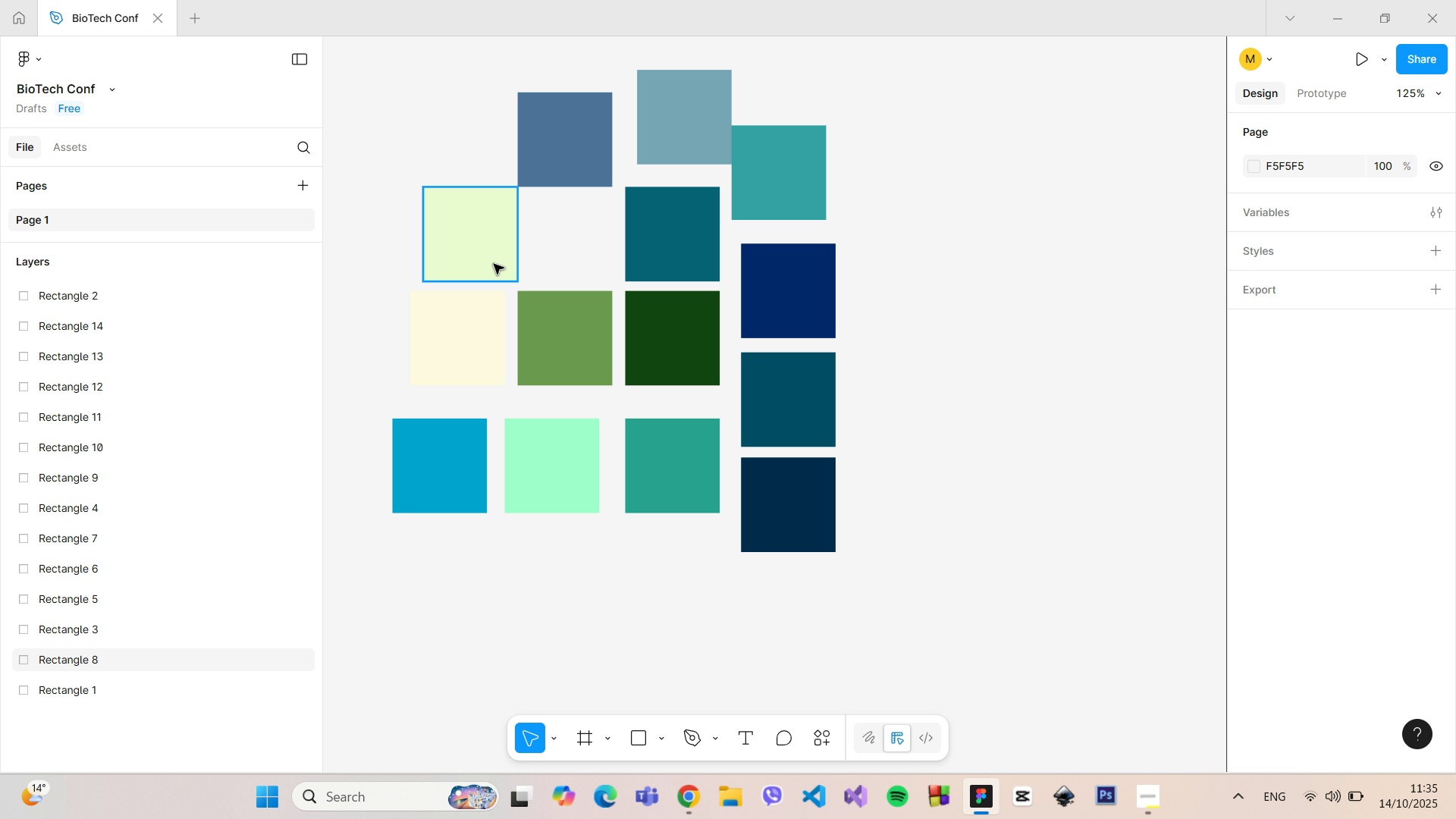 
left_click([494, 262])
 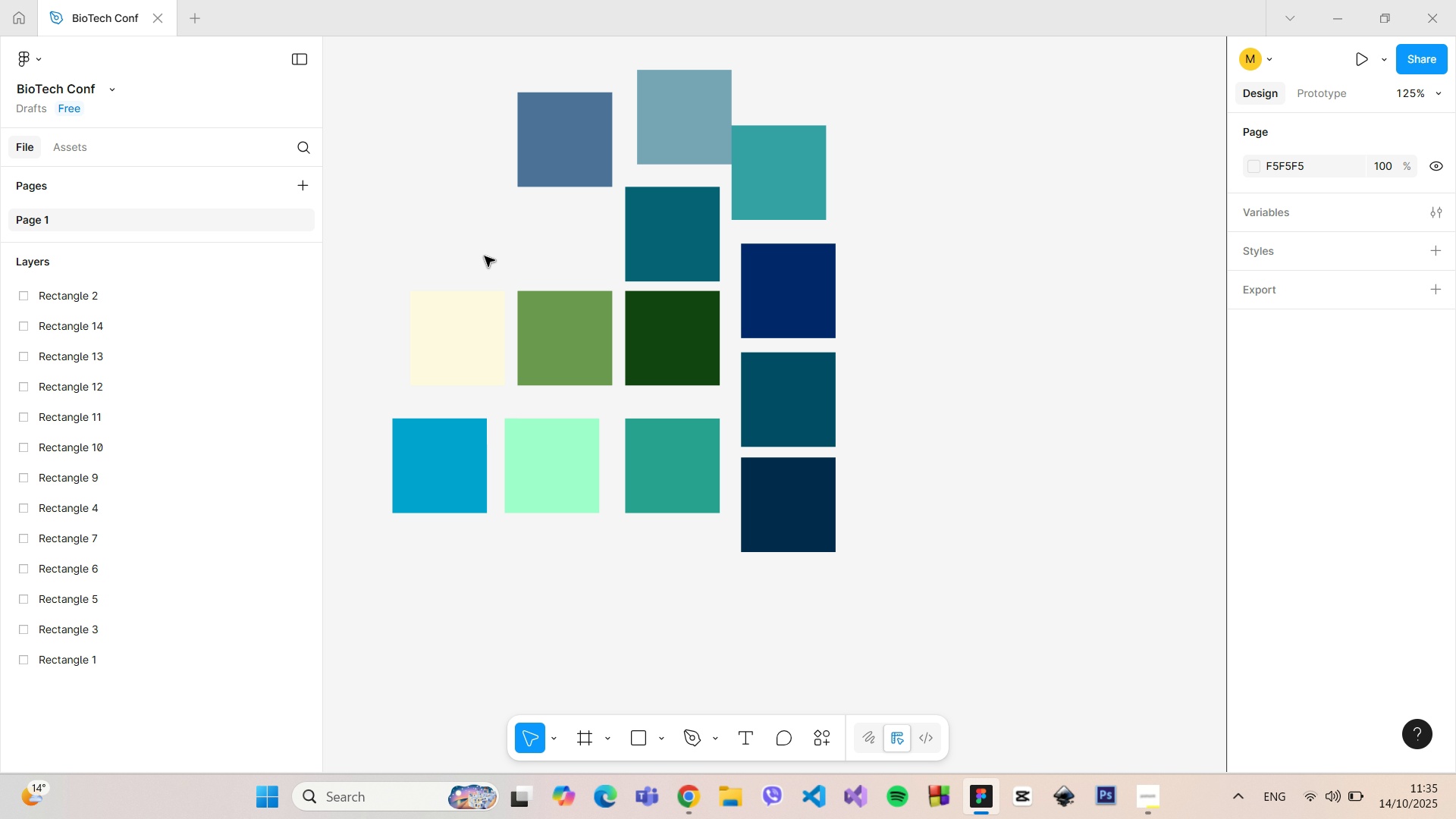 
key(Backspace)
 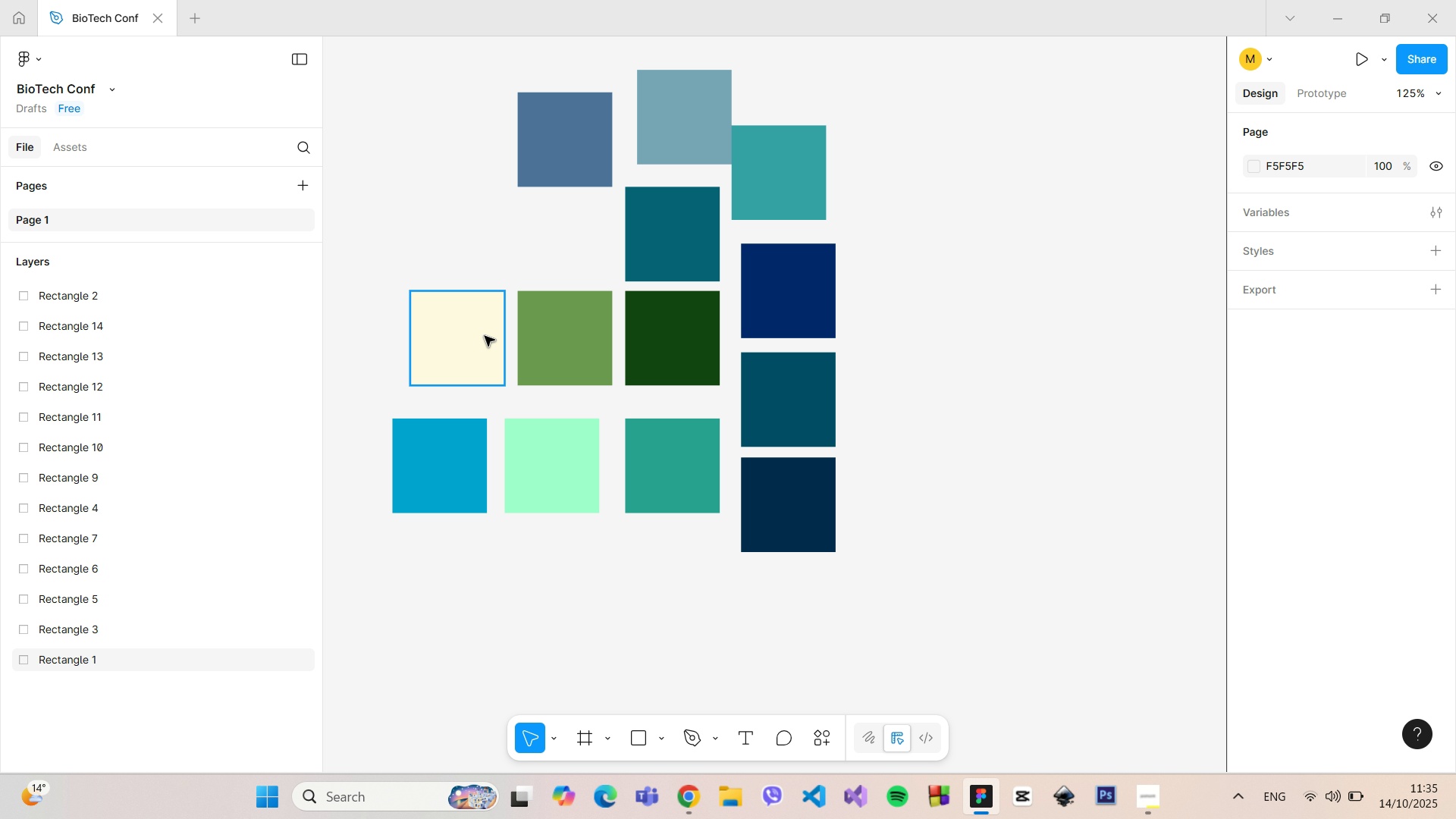 
left_click([484, 336])
 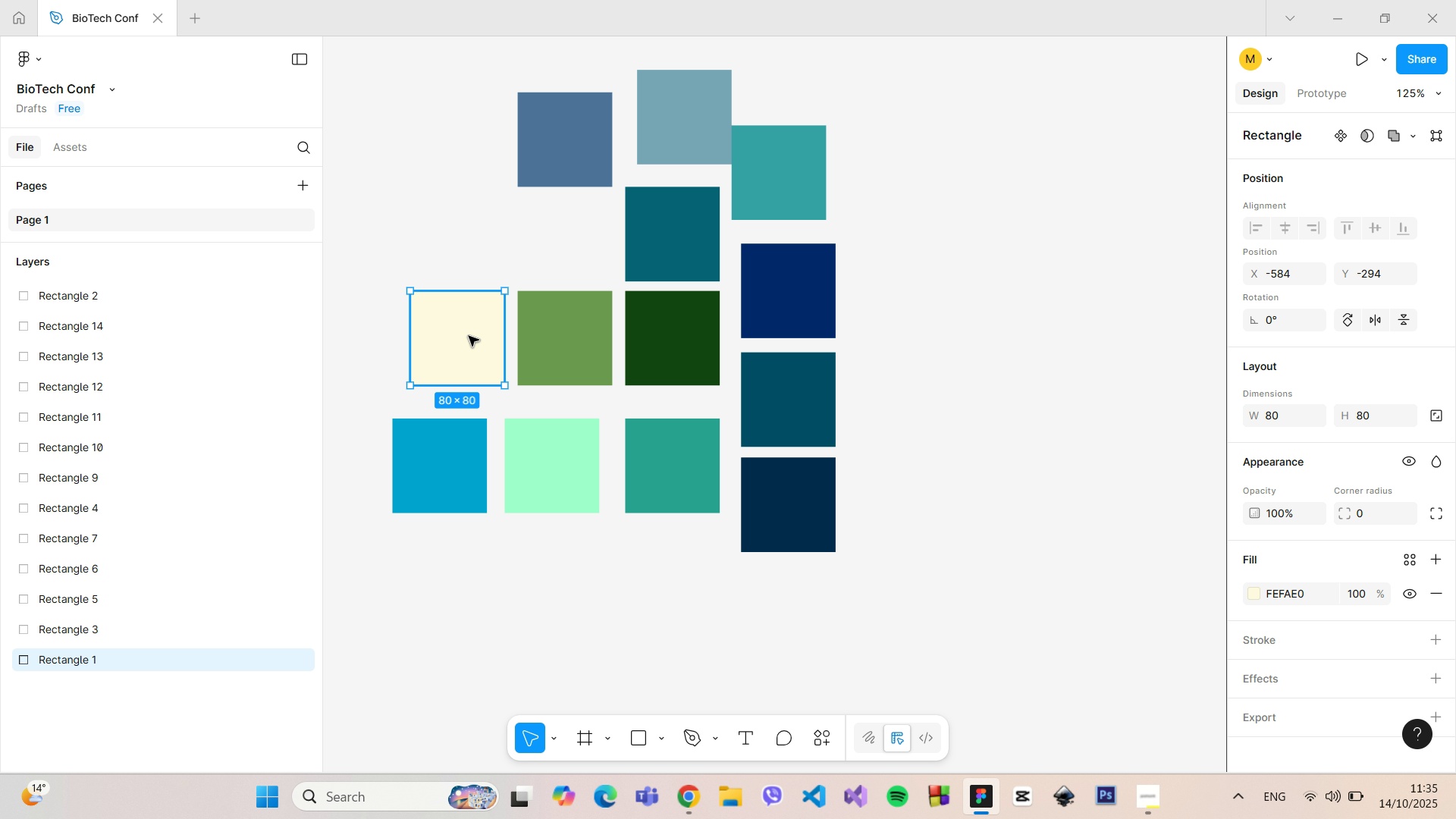 
left_click_drag(start_coordinate=[469, 338], to_coordinate=[449, 287])
 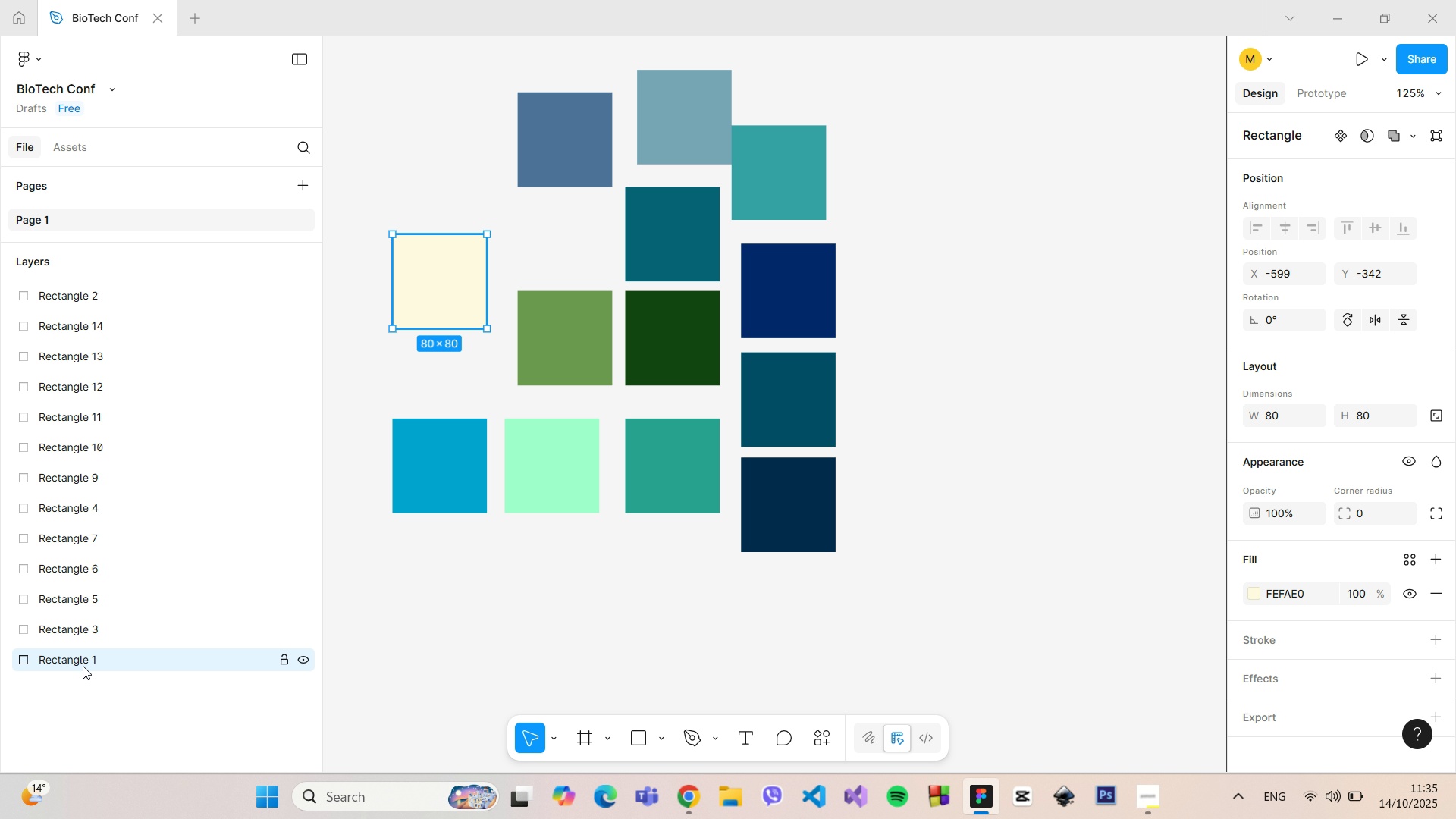 
double_click([83, 665])
 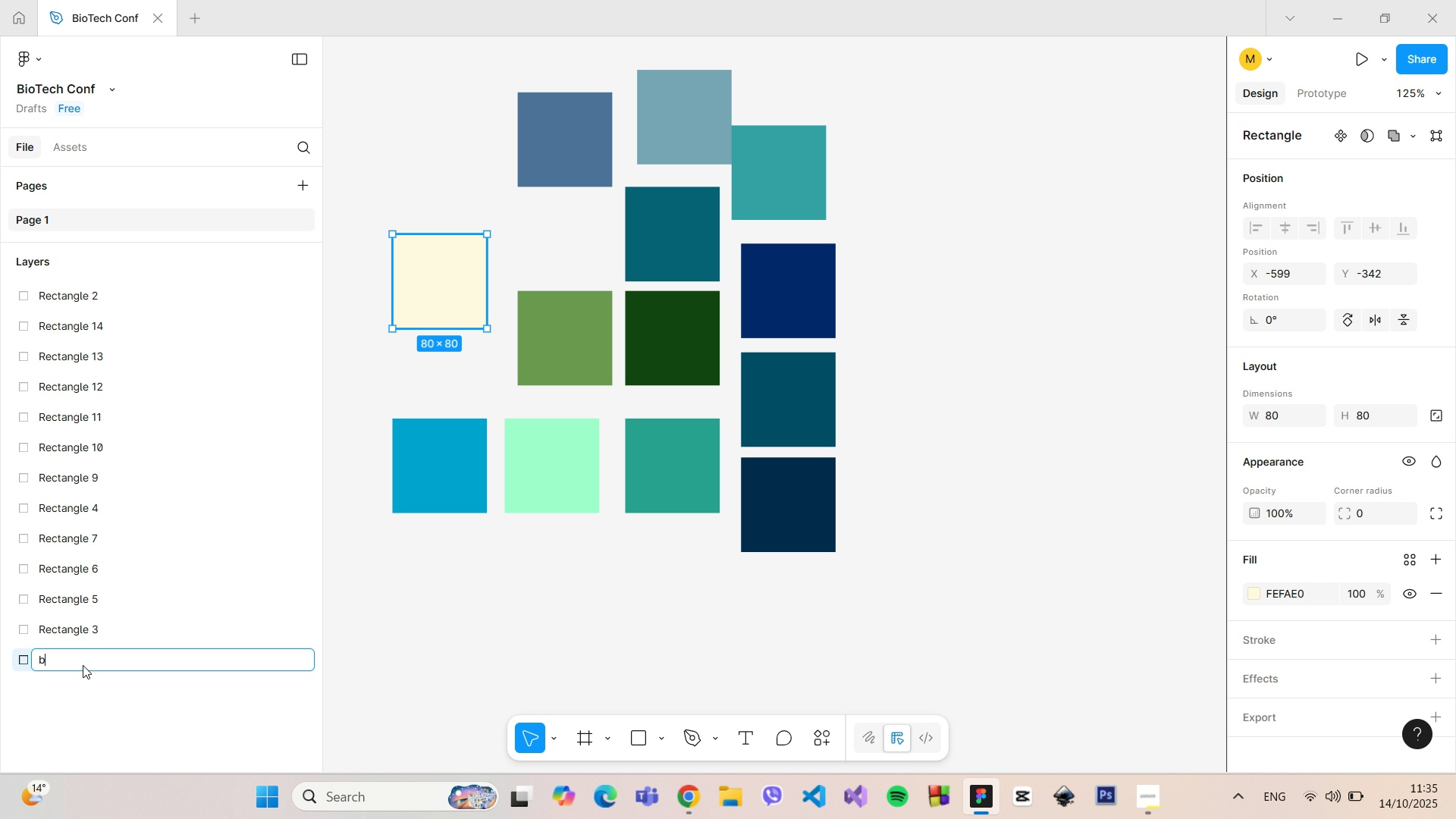 
type(beige)
 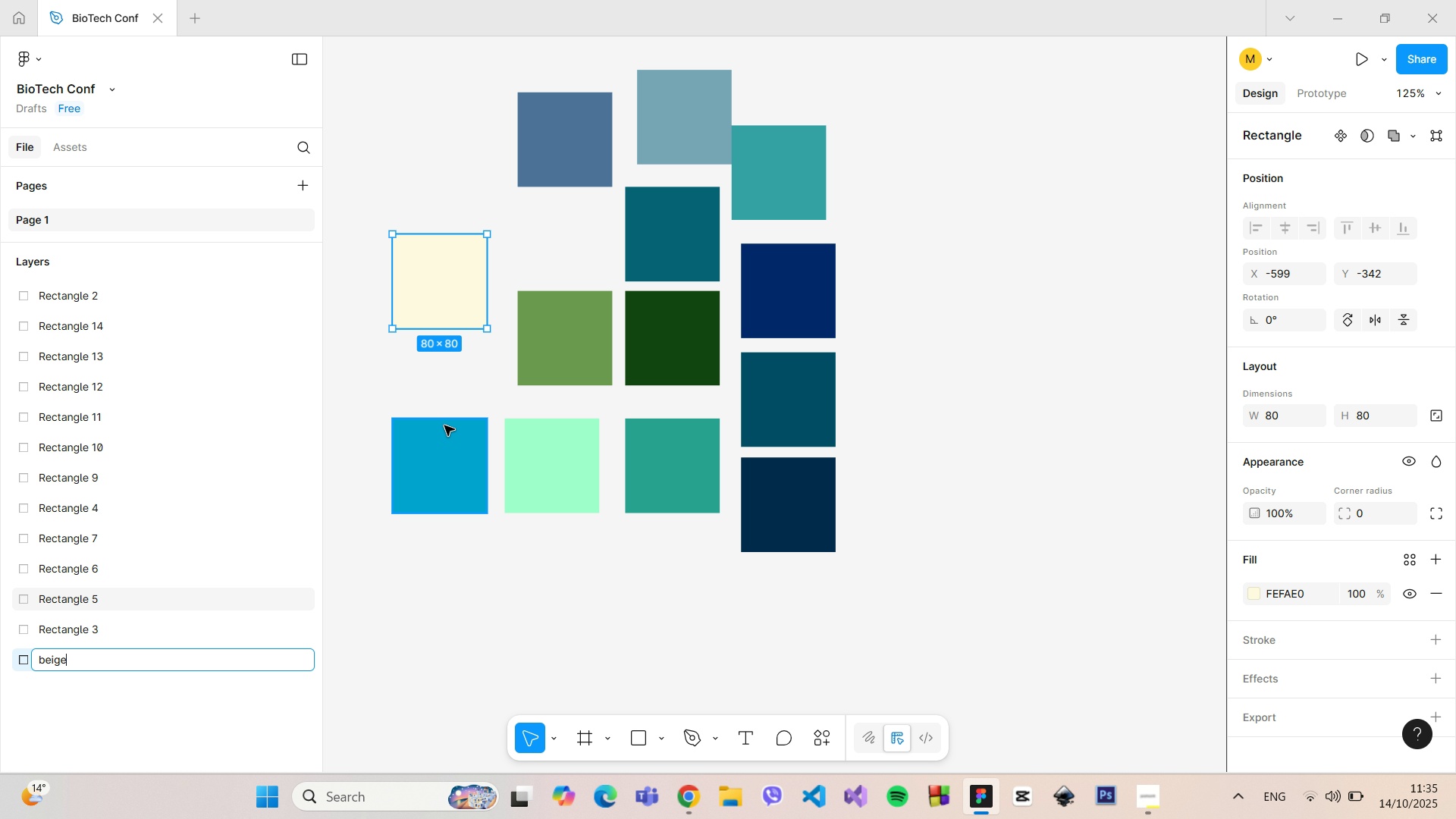 
left_click([470, 389])
 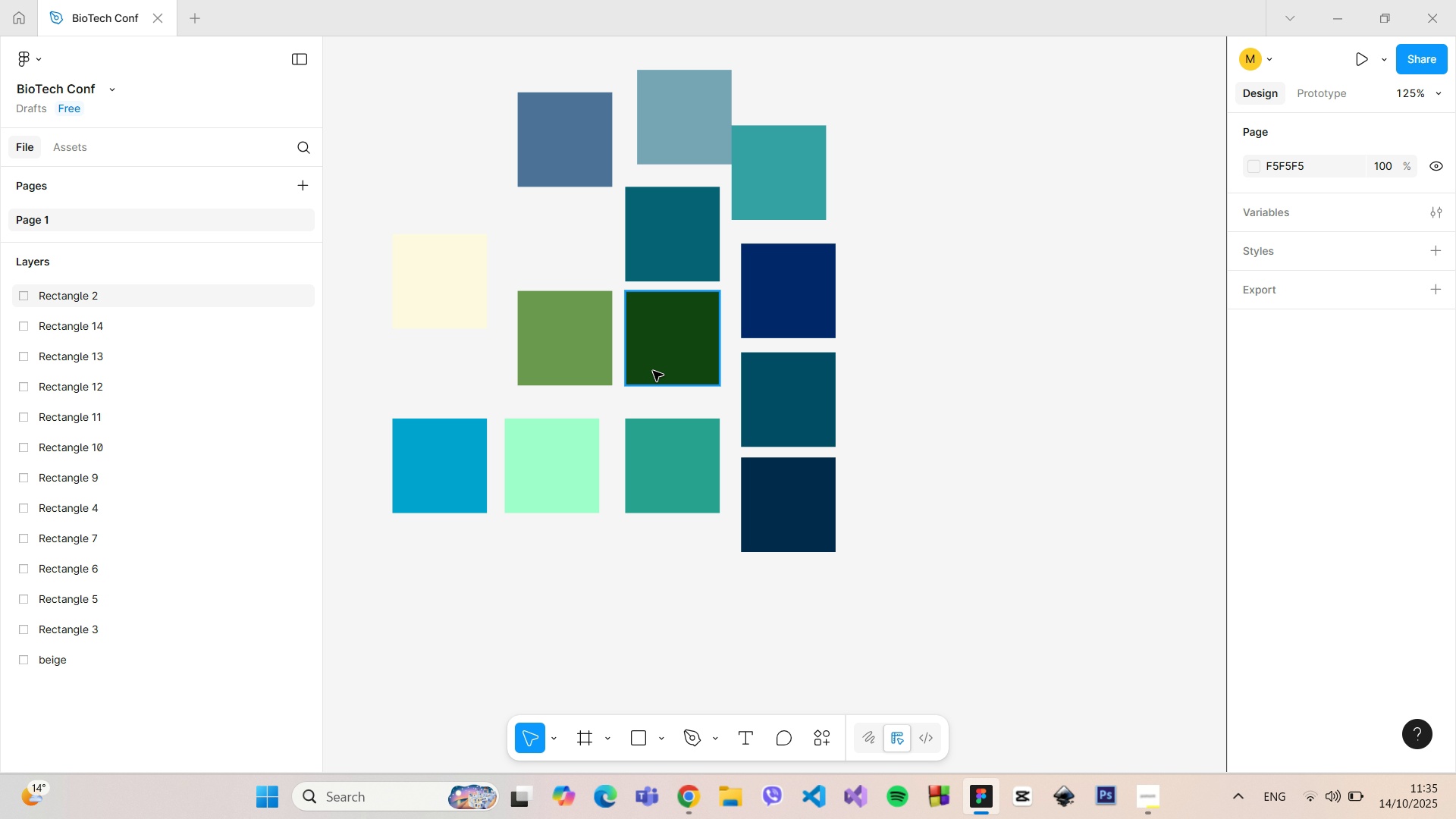 
left_click([653, 371])
 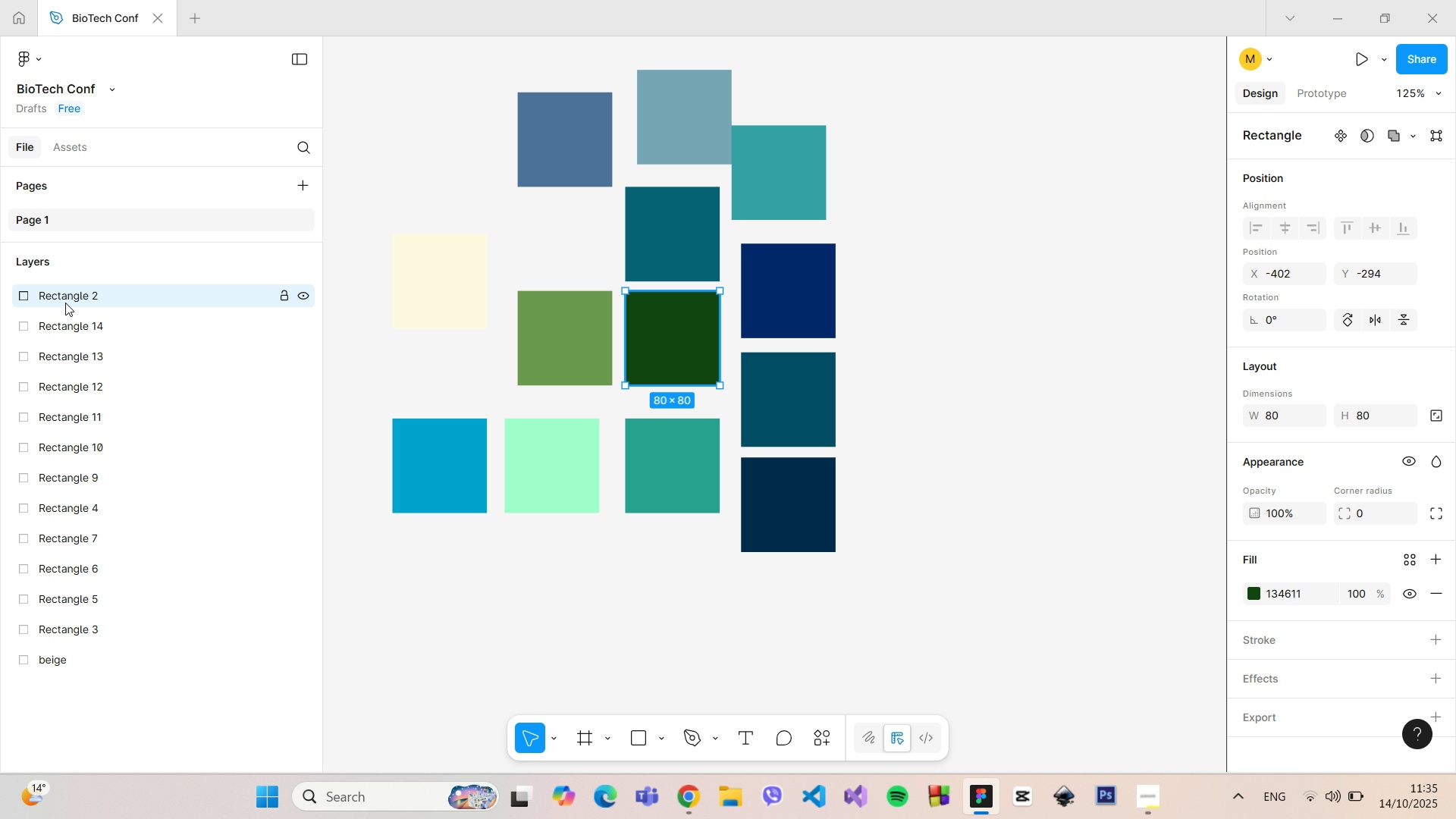 
double_click([65, 303])
 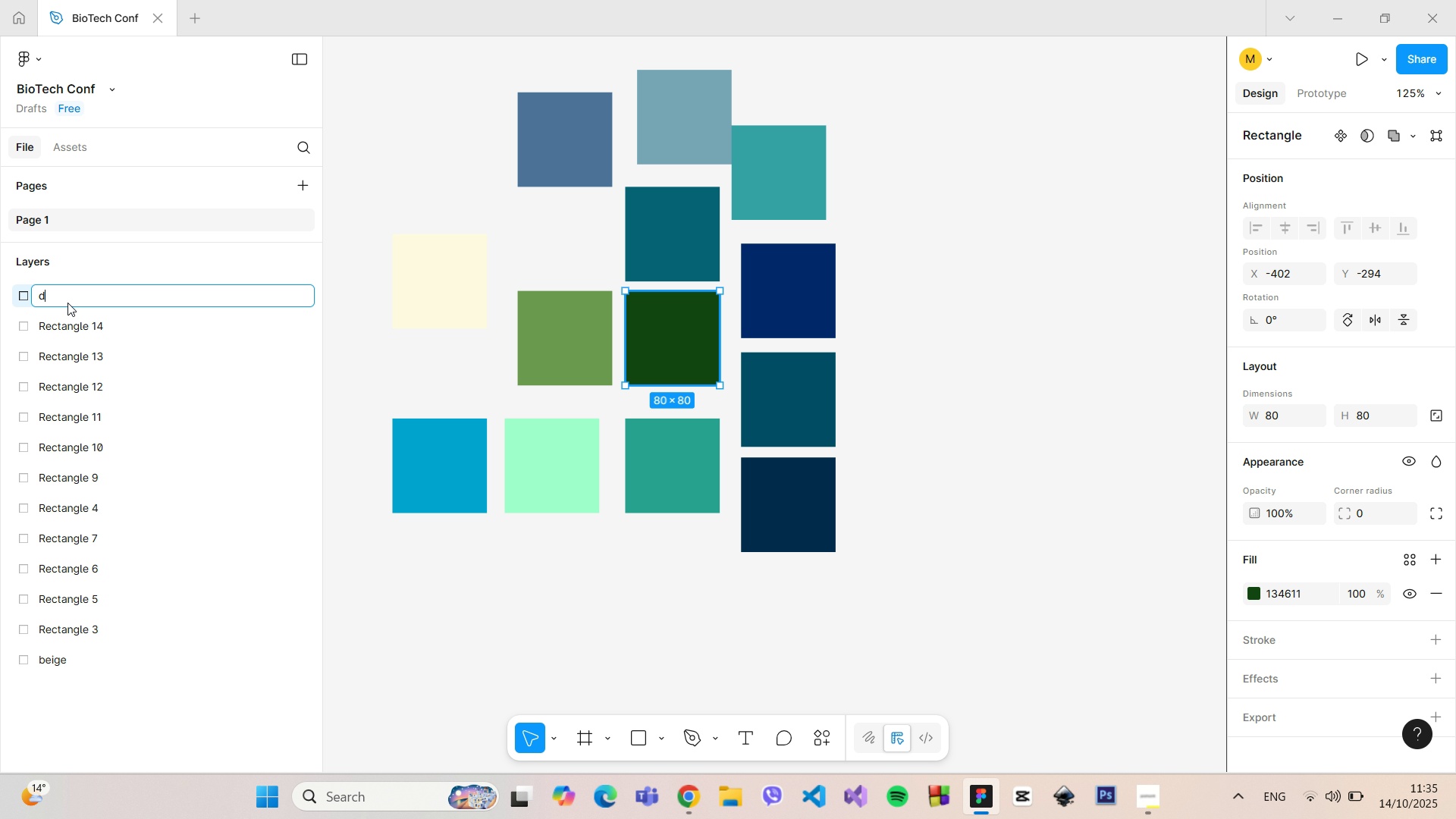 
type(dark-green)
 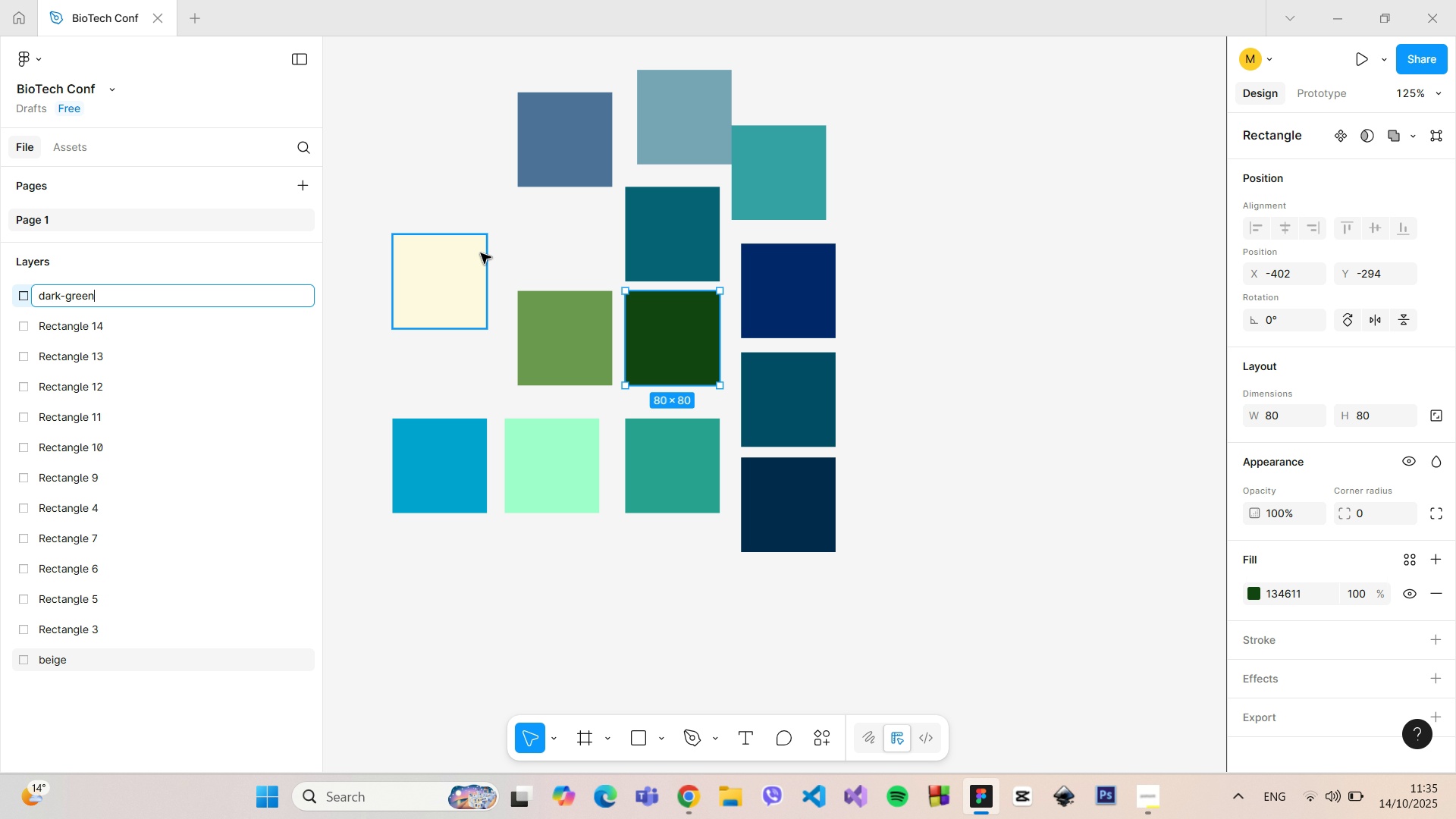 
left_click([576, 249])
 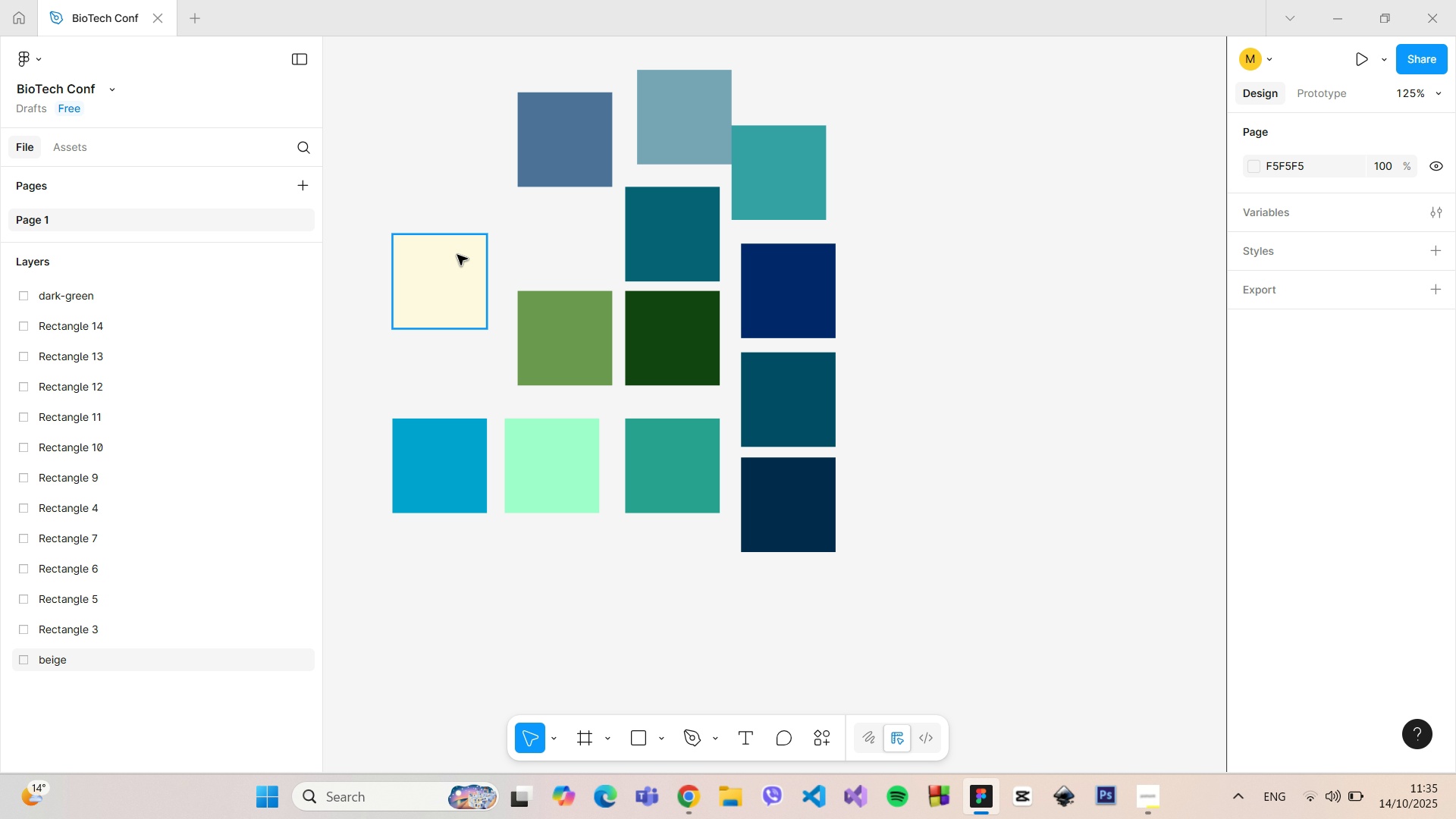 
left_click([457, 255])
 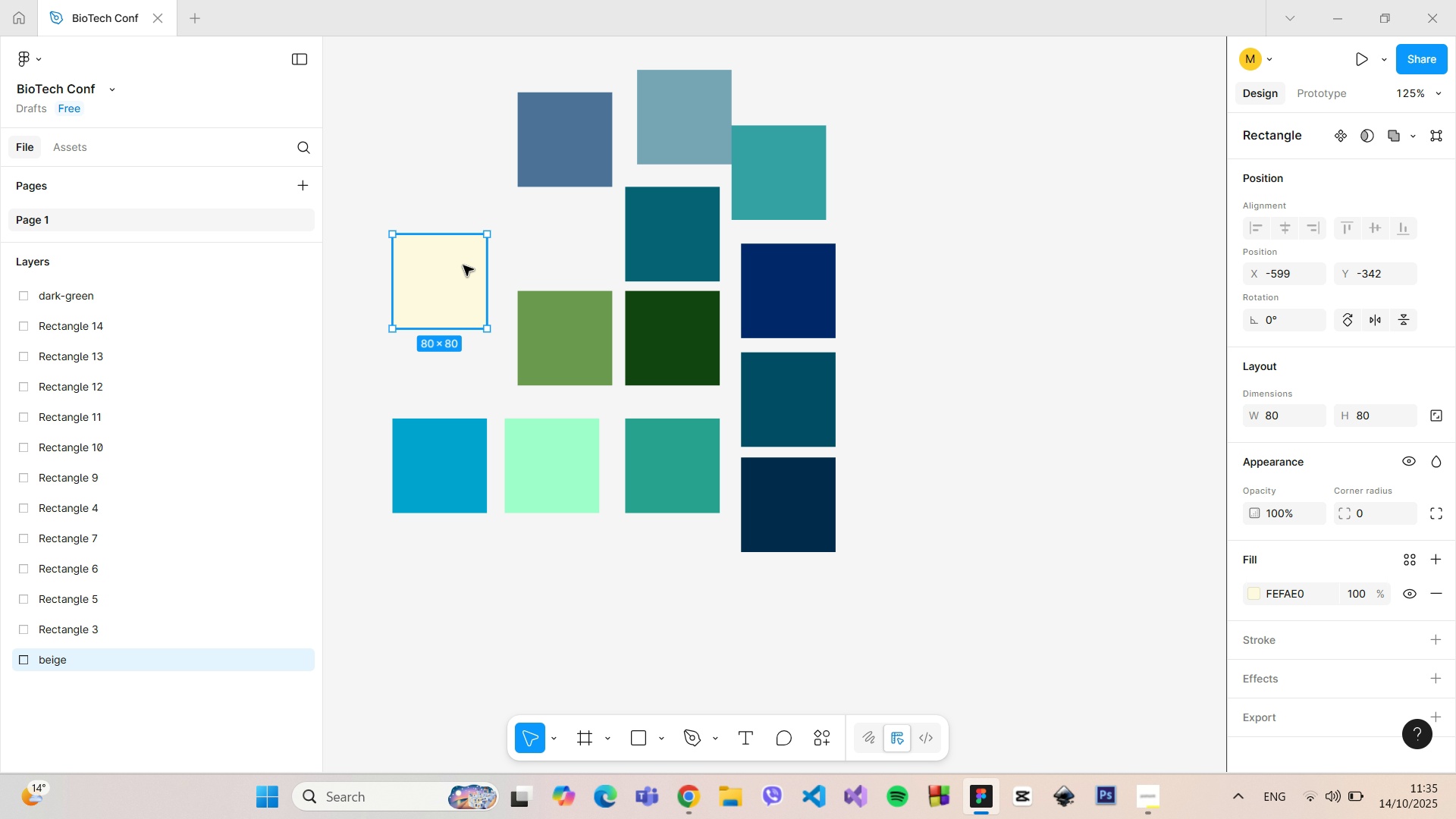 
left_click_drag(start_coordinate=[463, 265], to_coordinate=[438, 166])
 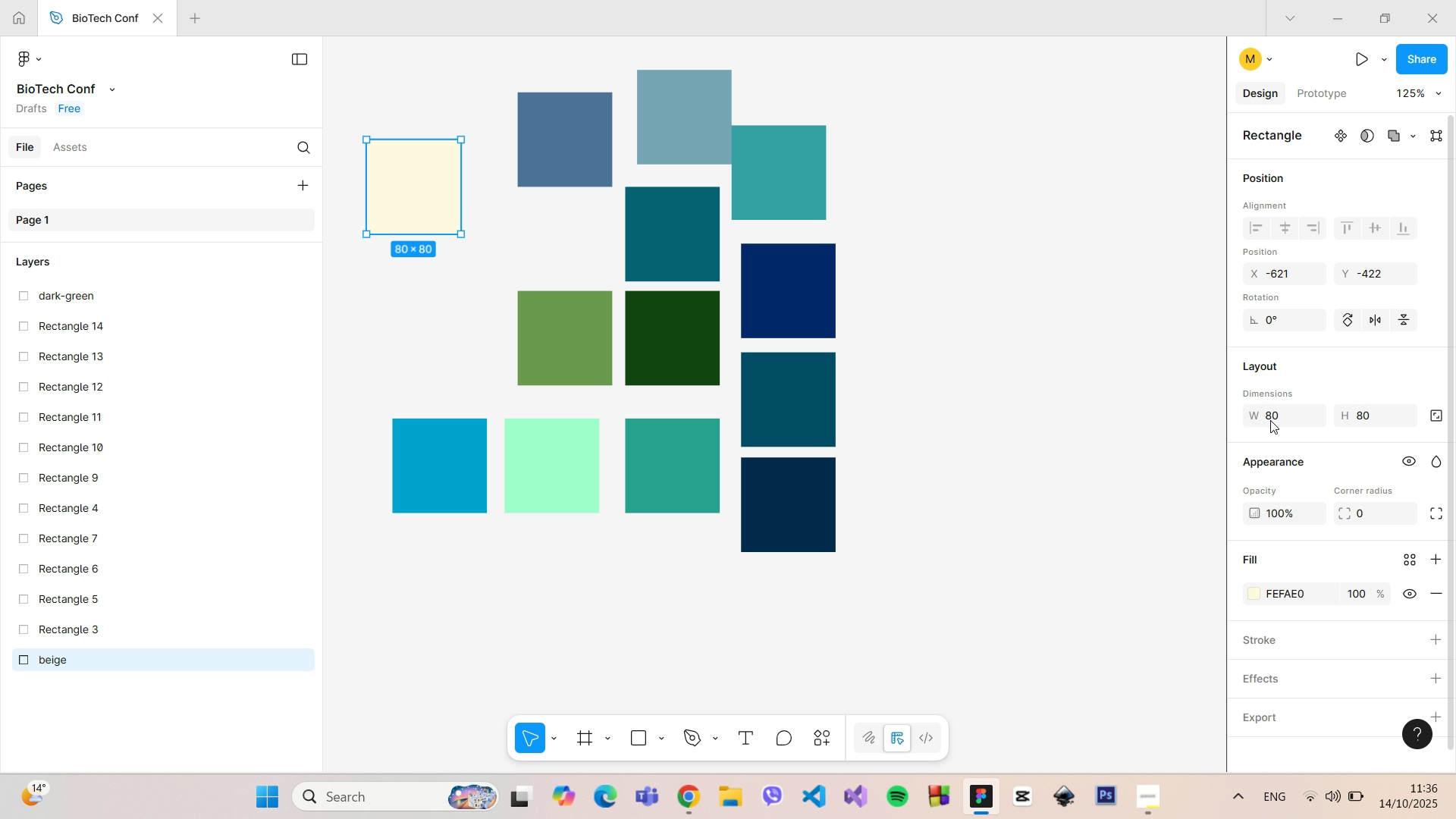 
left_click([1271, 416])
 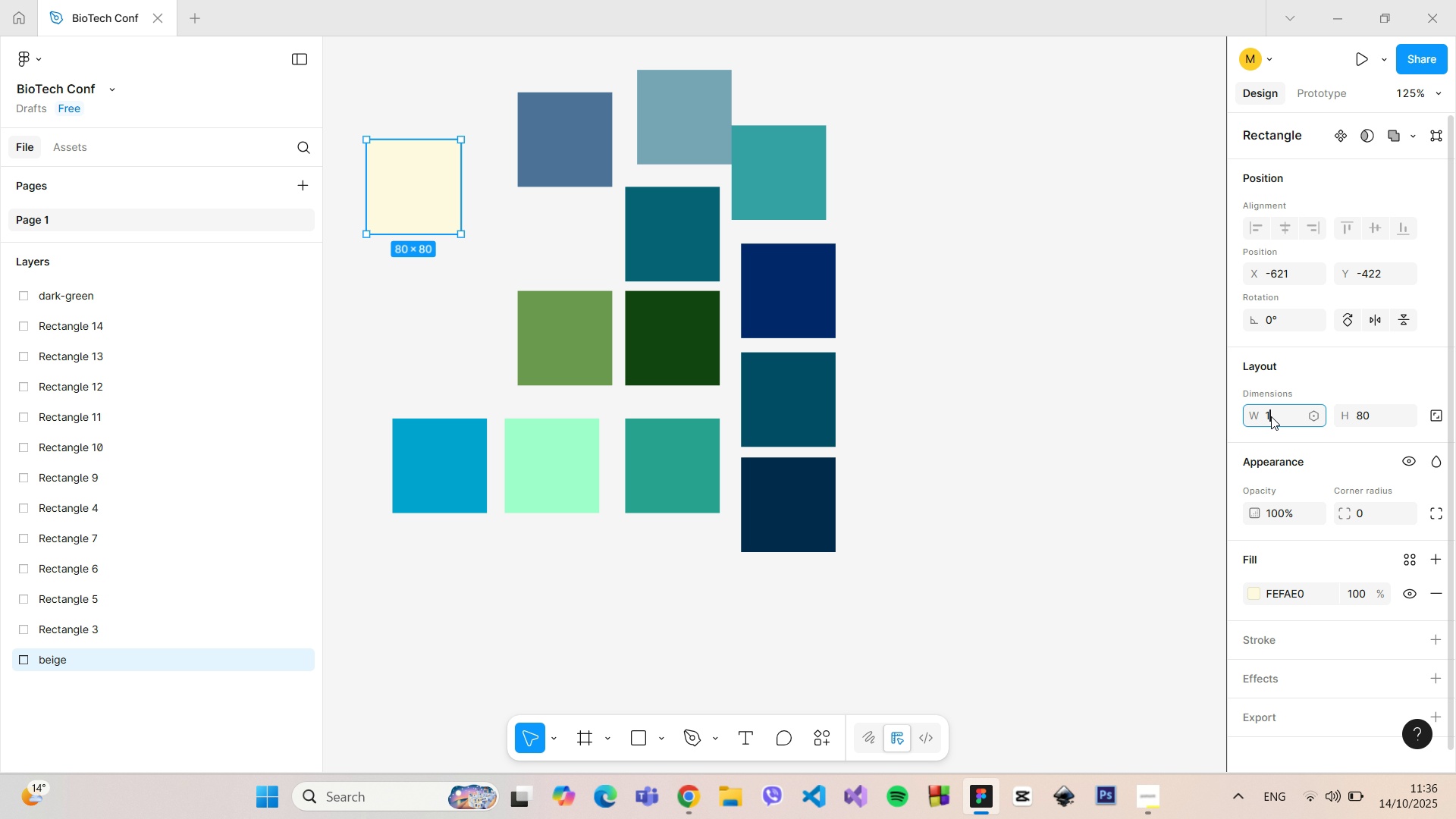 
type(100)
 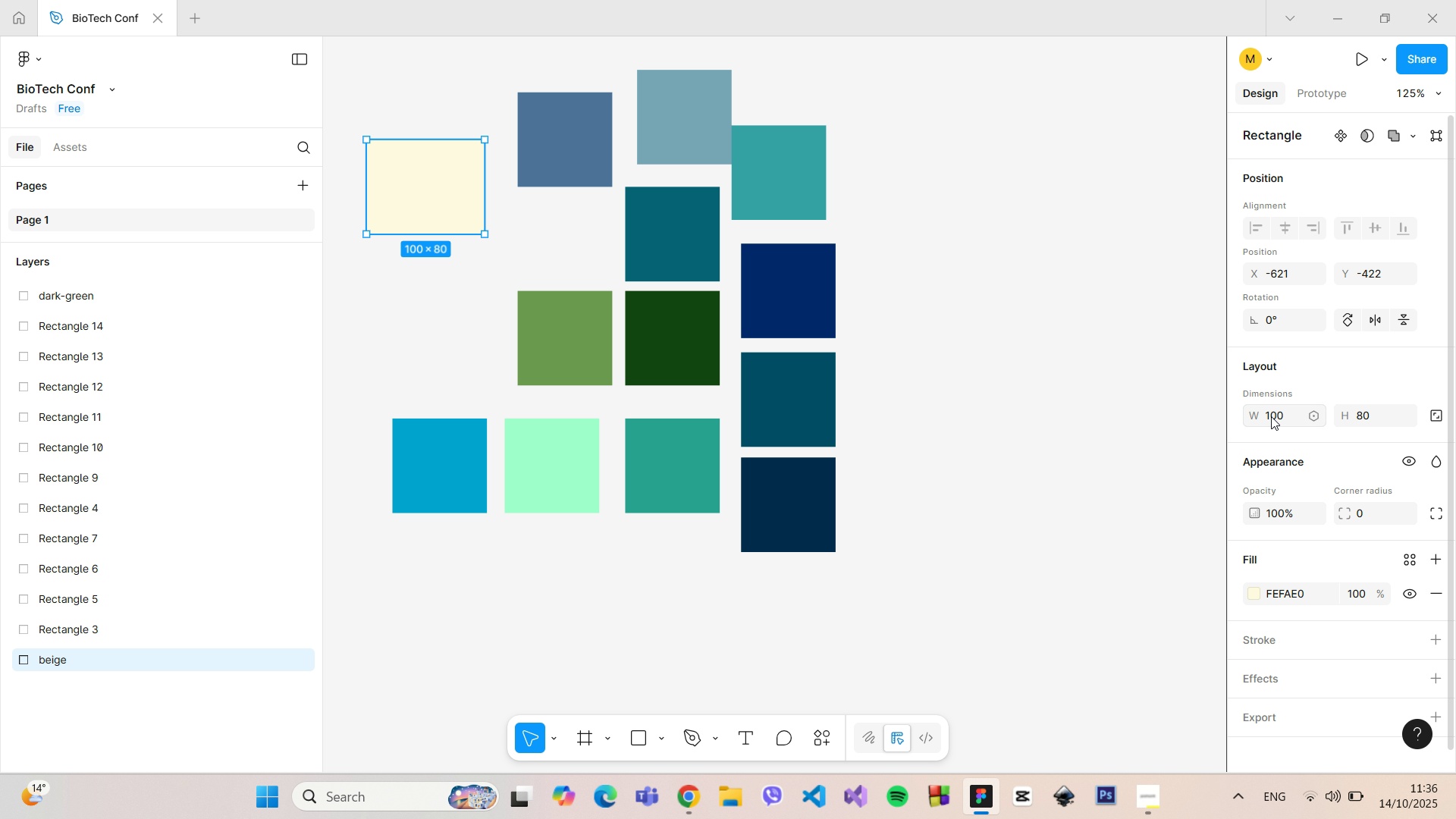 
key(Enter)
 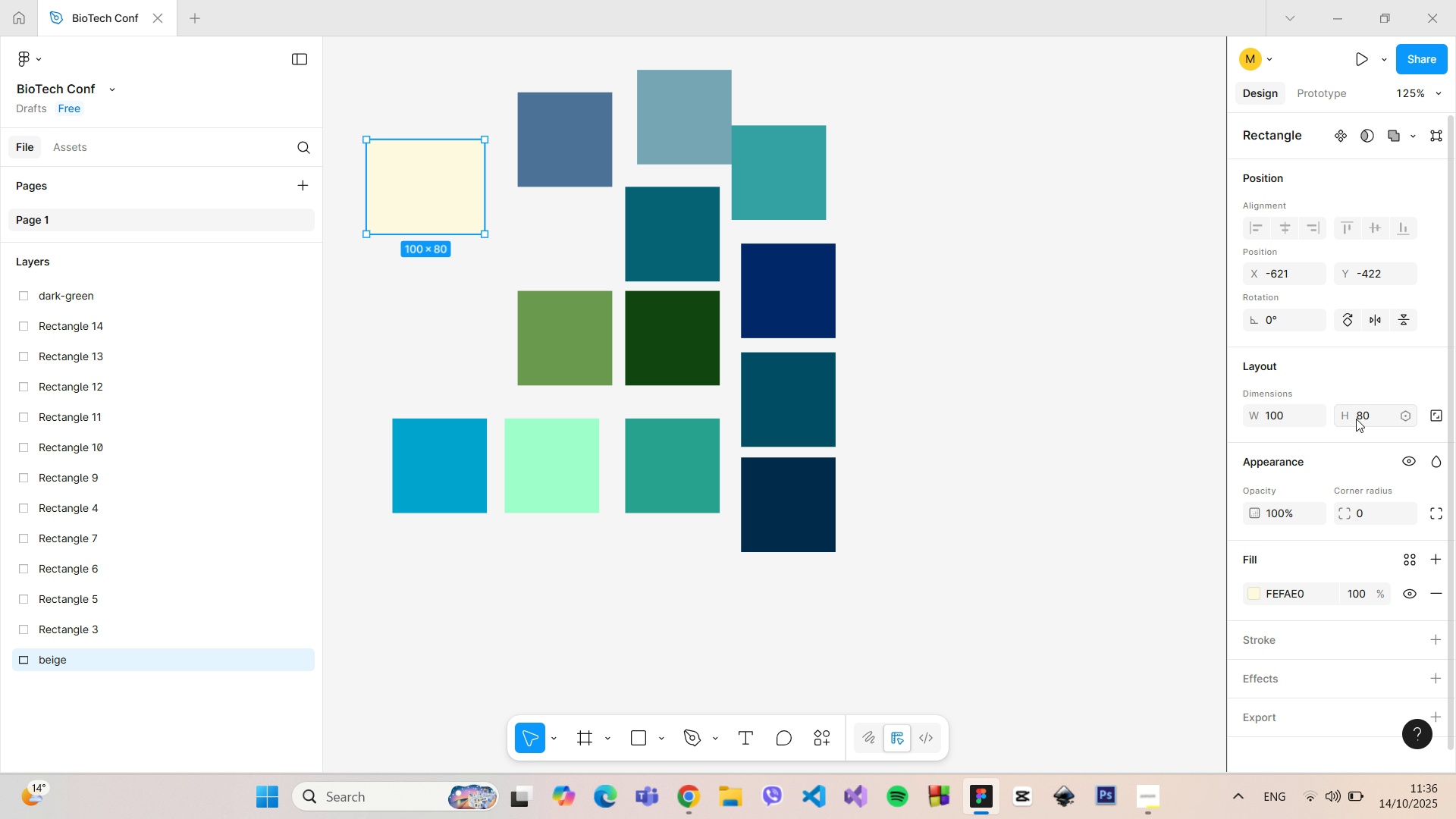 
left_click([1365, 421])
 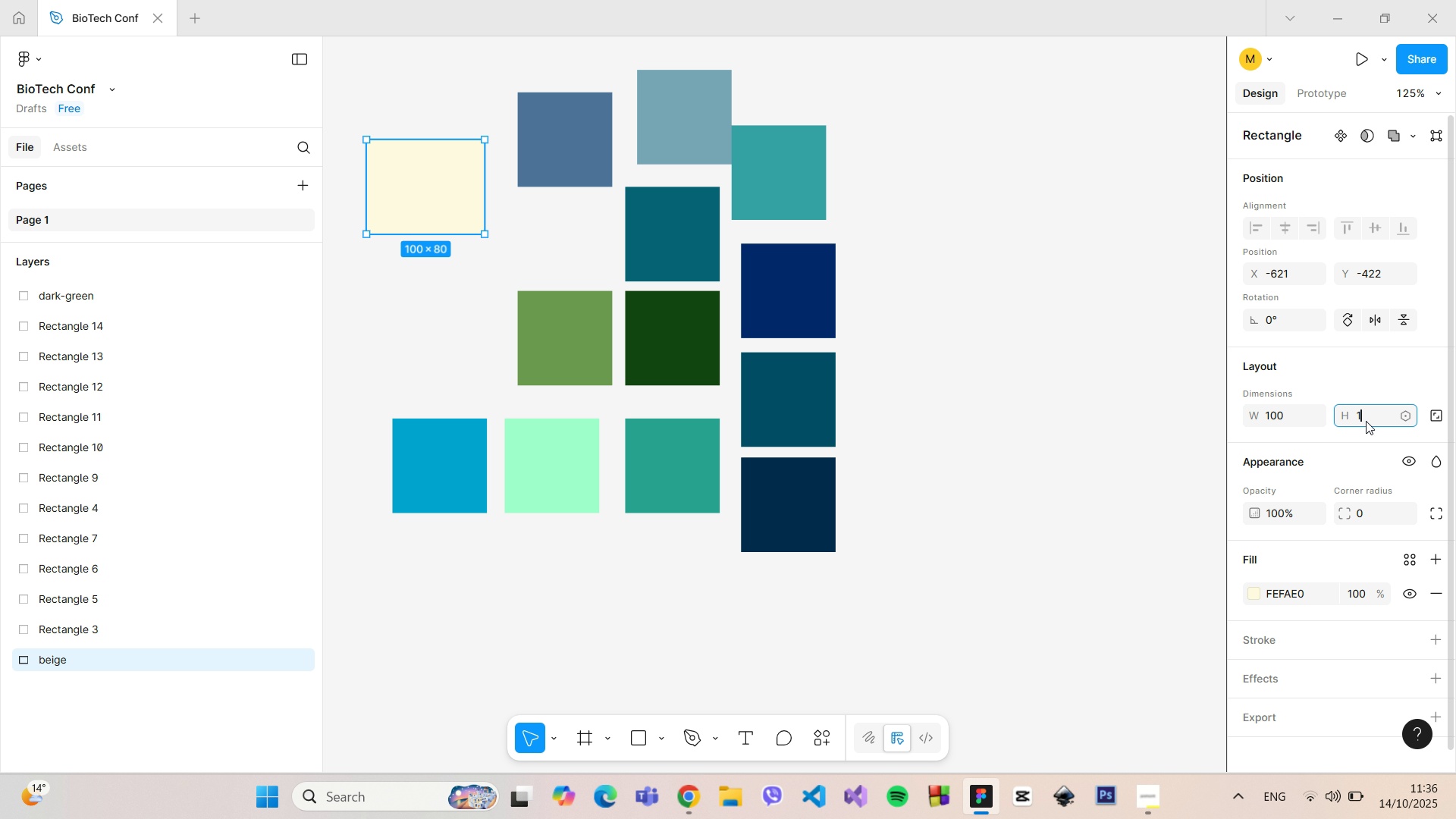 
type(100)
 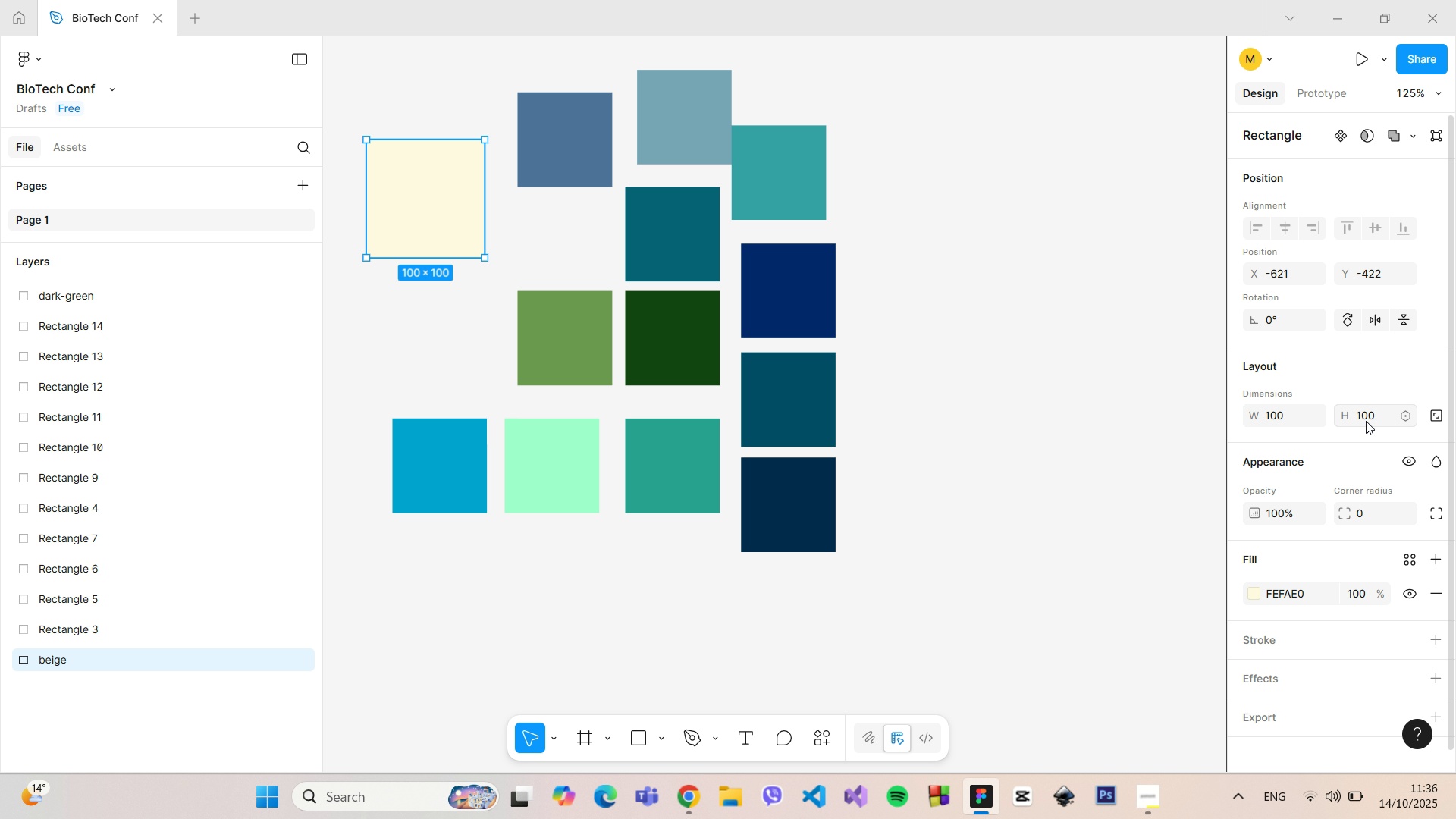 
key(Enter)
 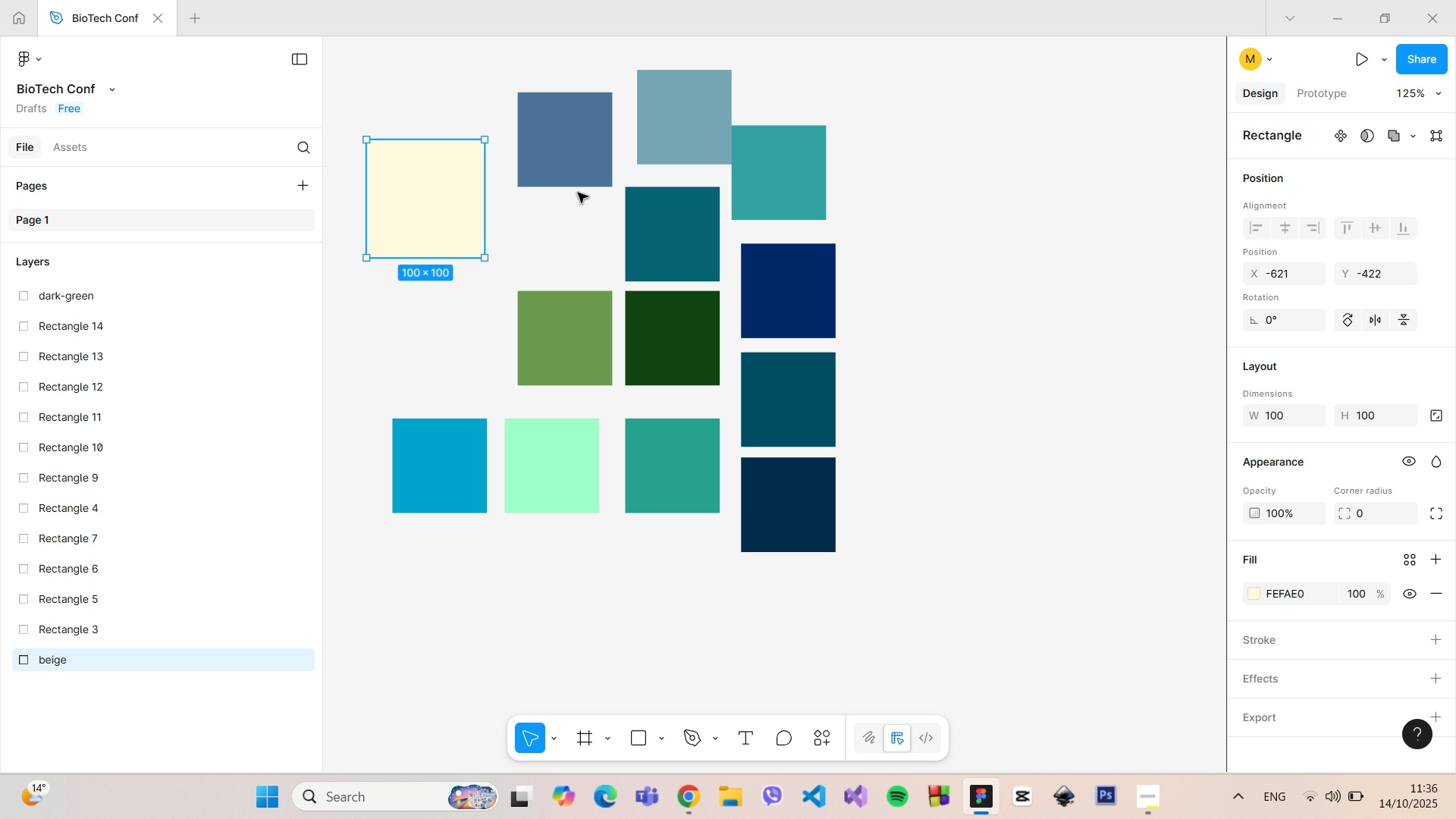 
left_click([557, 163])
 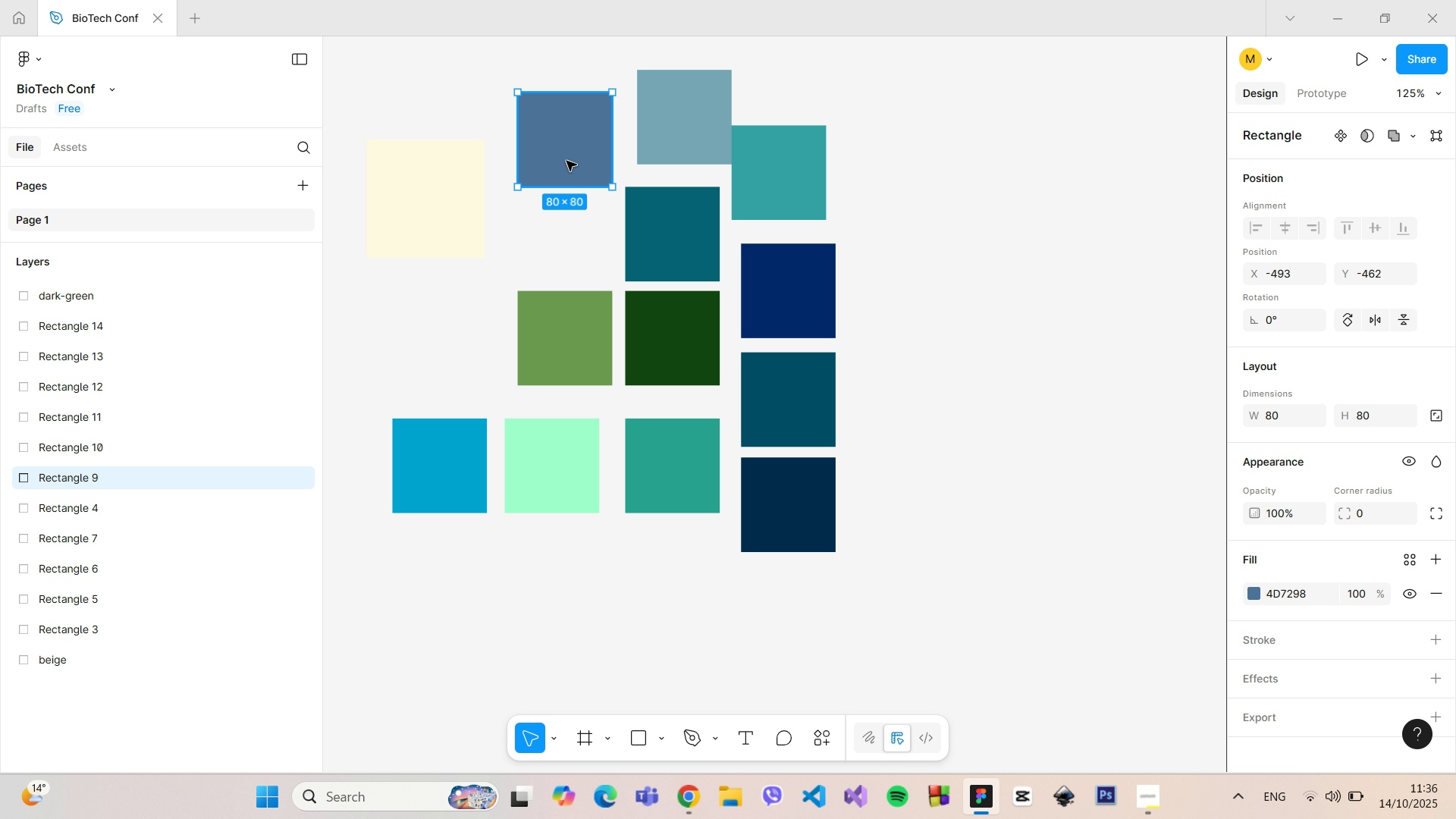 
left_click_drag(start_coordinate=[566, 161], to_coordinate=[1043, 419])
 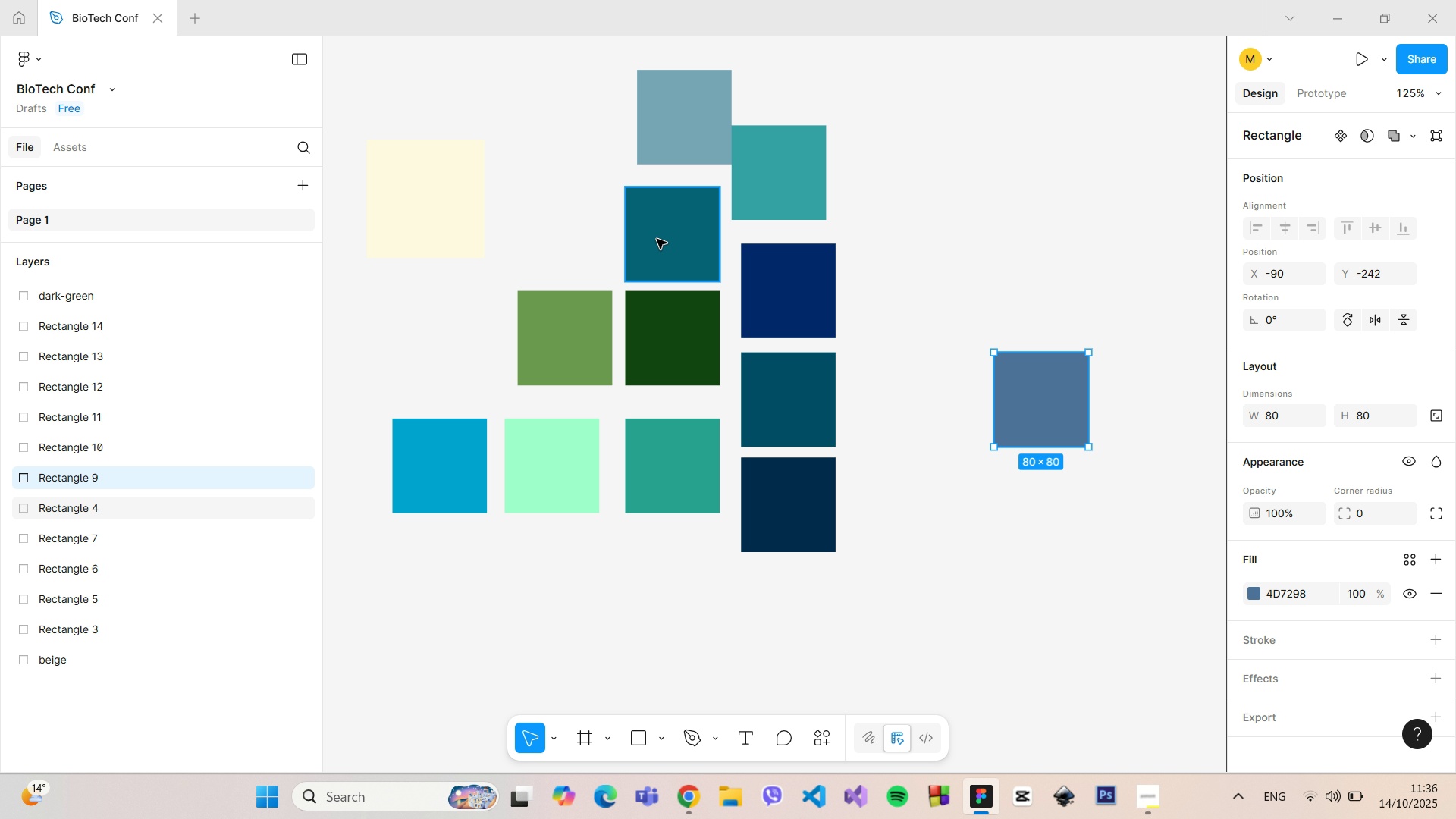 
left_click_drag(start_coordinate=[664, 237], to_coordinate=[887, 226])
 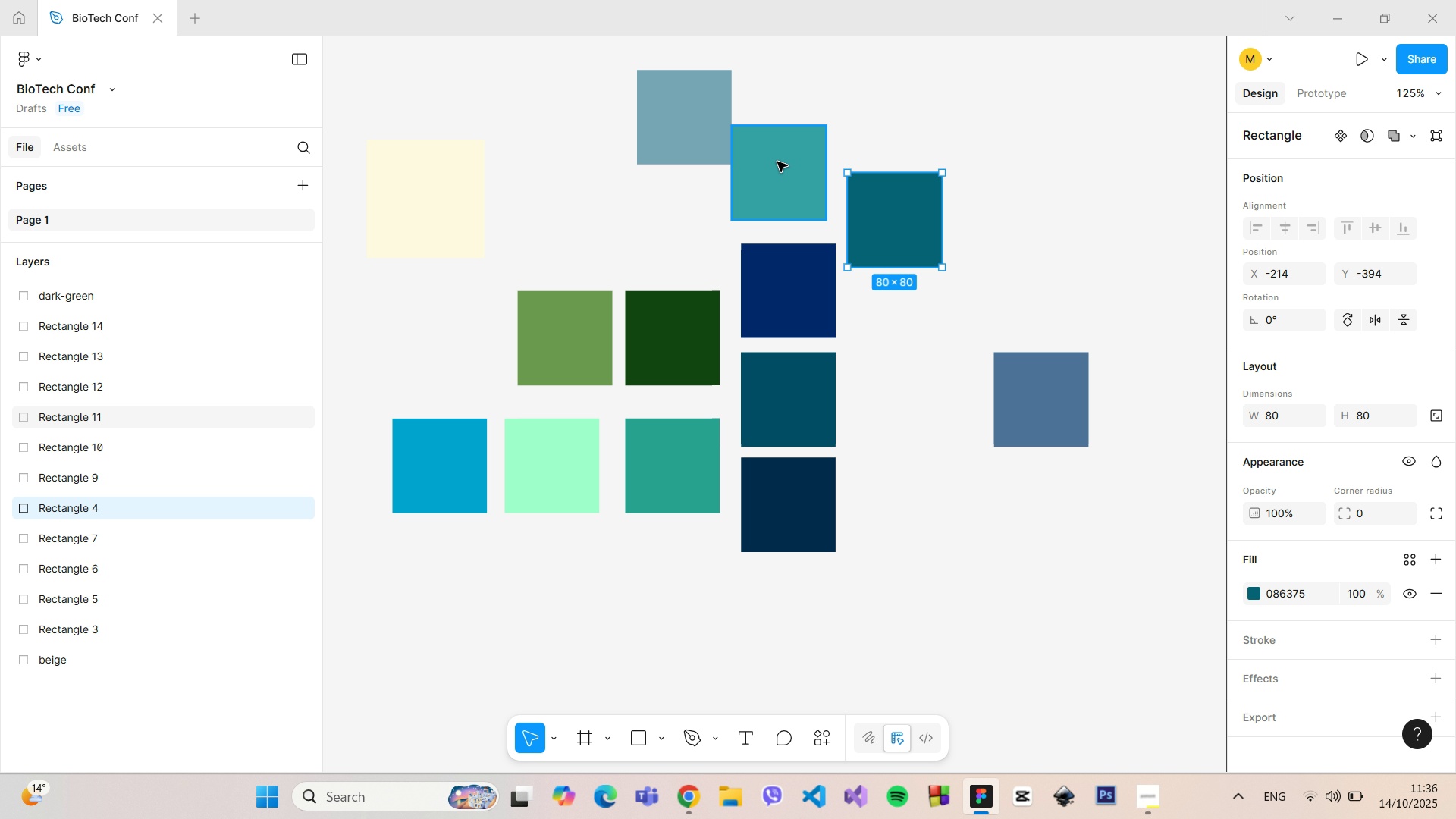 
left_click_drag(start_coordinate=[777, 162], to_coordinate=[874, 114])
 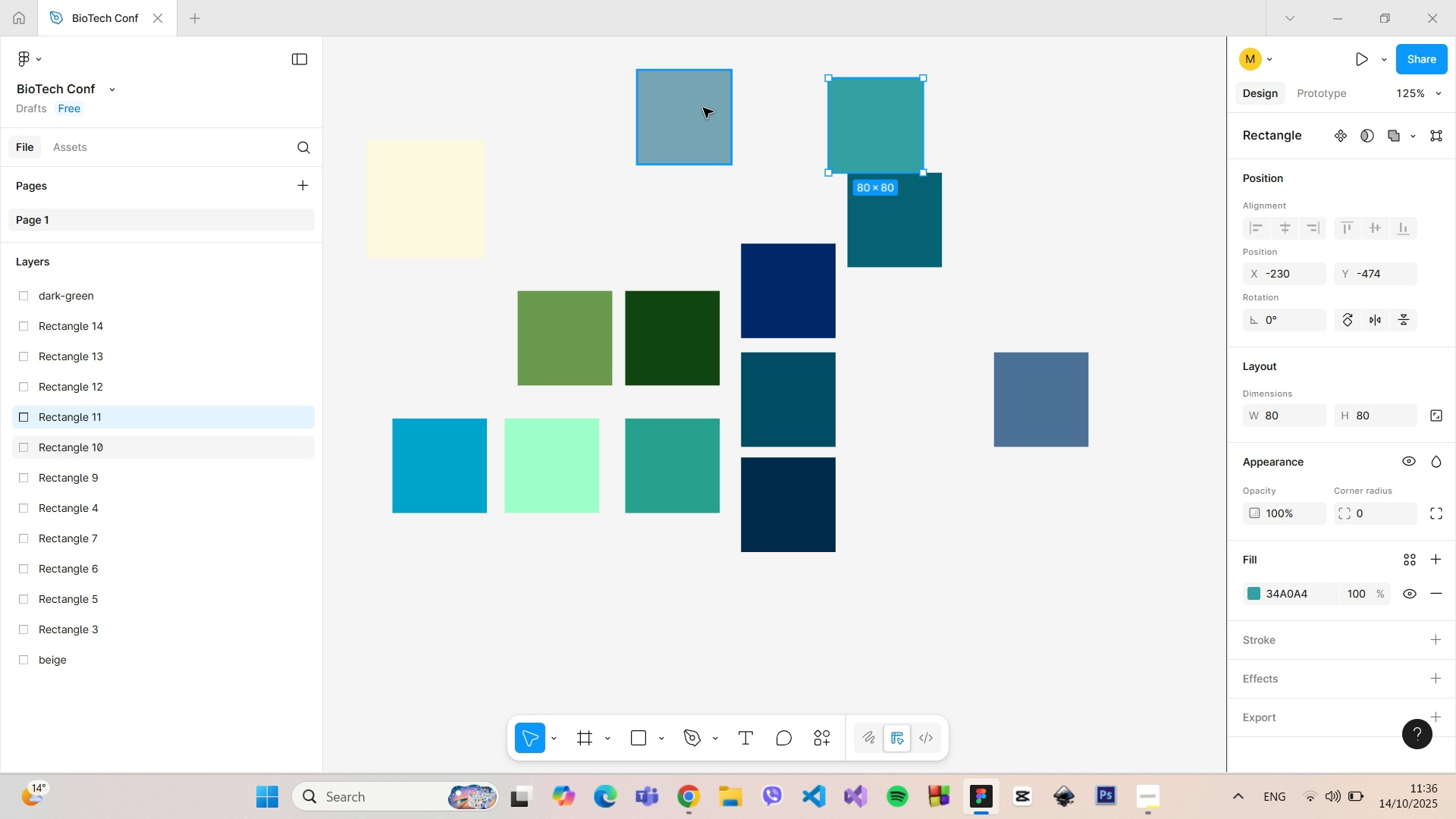 
left_click_drag(start_coordinate=[703, 108], to_coordinate=[817, 102])
 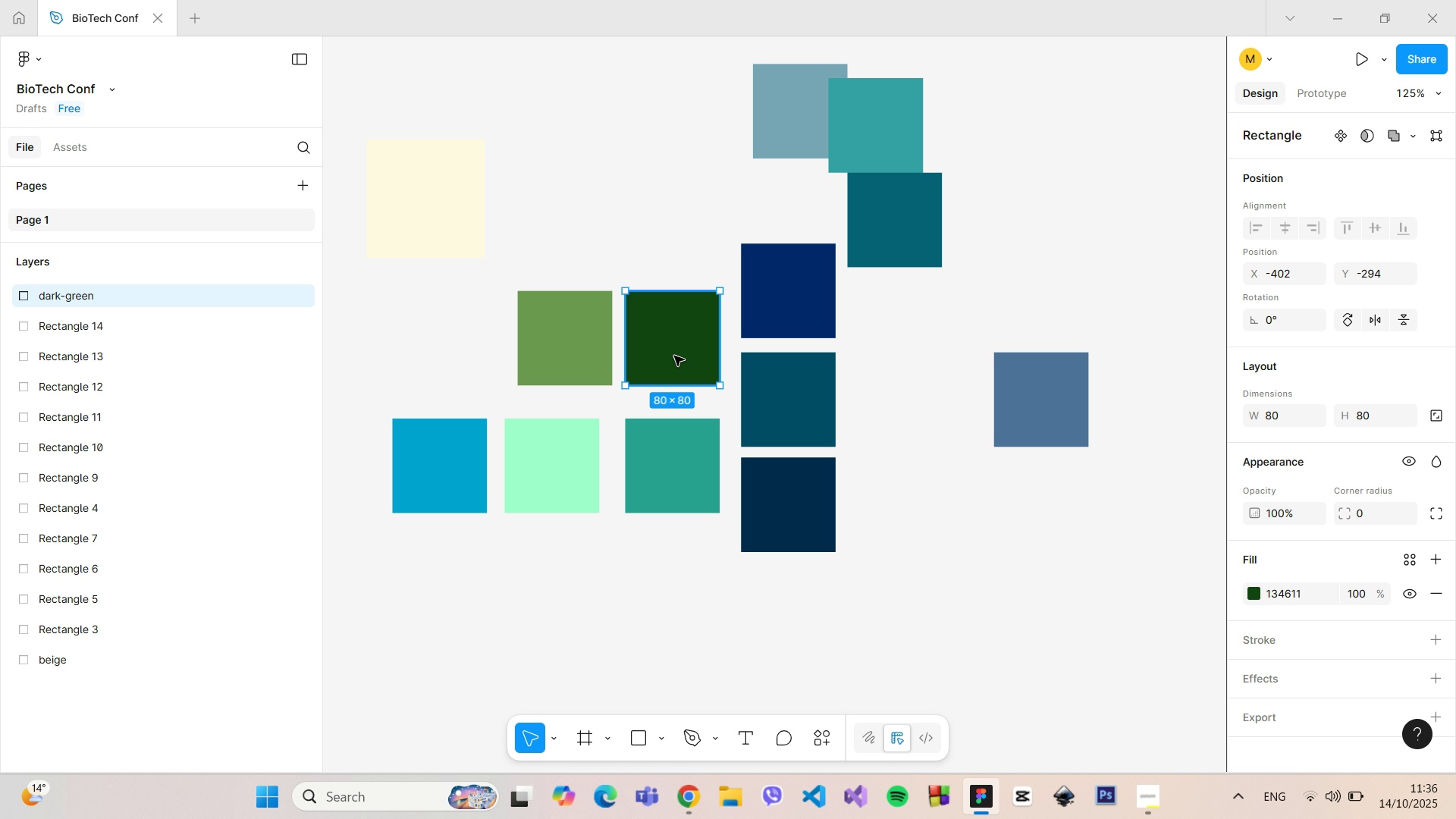 
left_click_drag(start_coordinate=[676, 351], to_coordinate=[560, 202])
 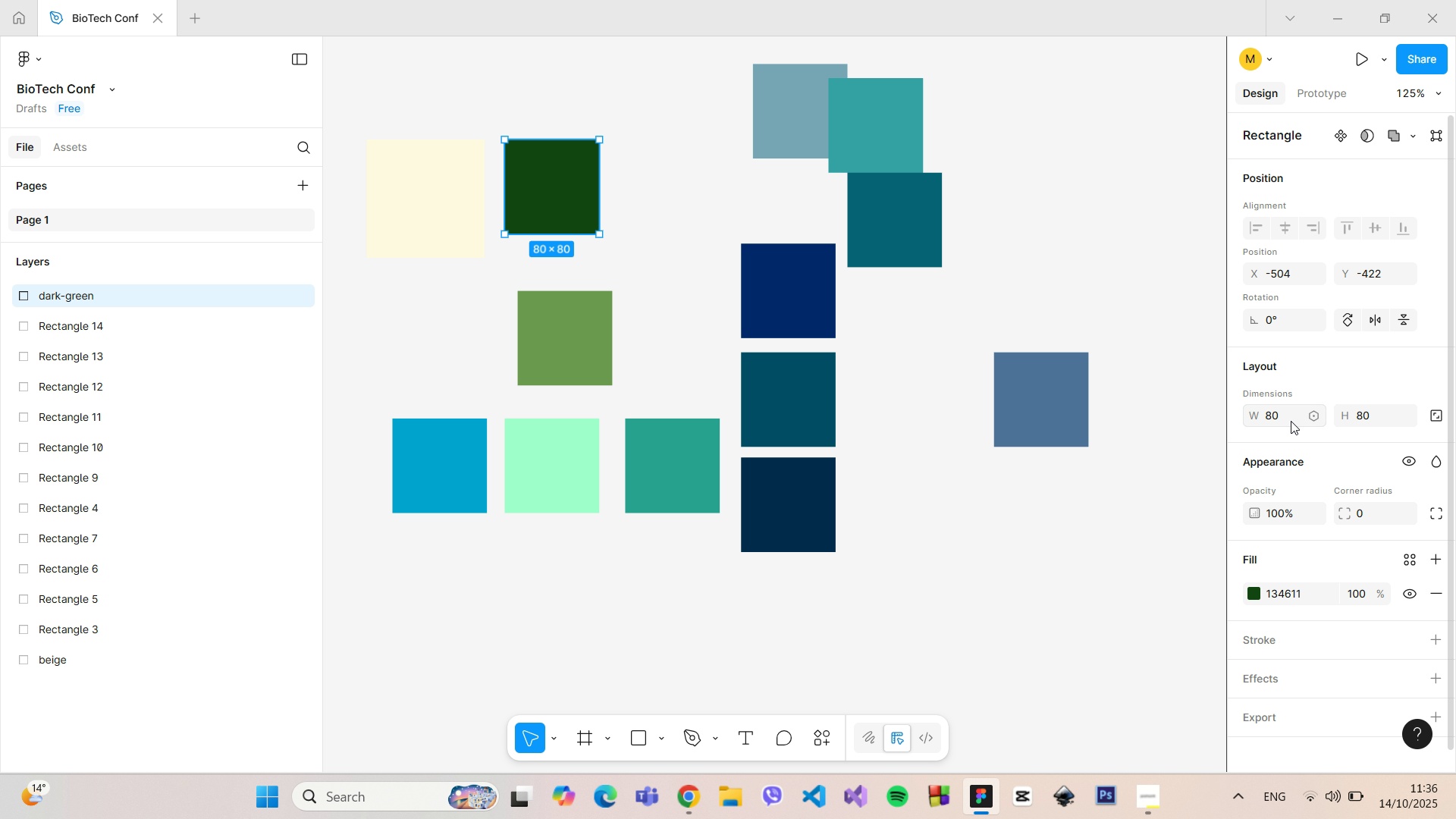 
left_click([1289, 420])
 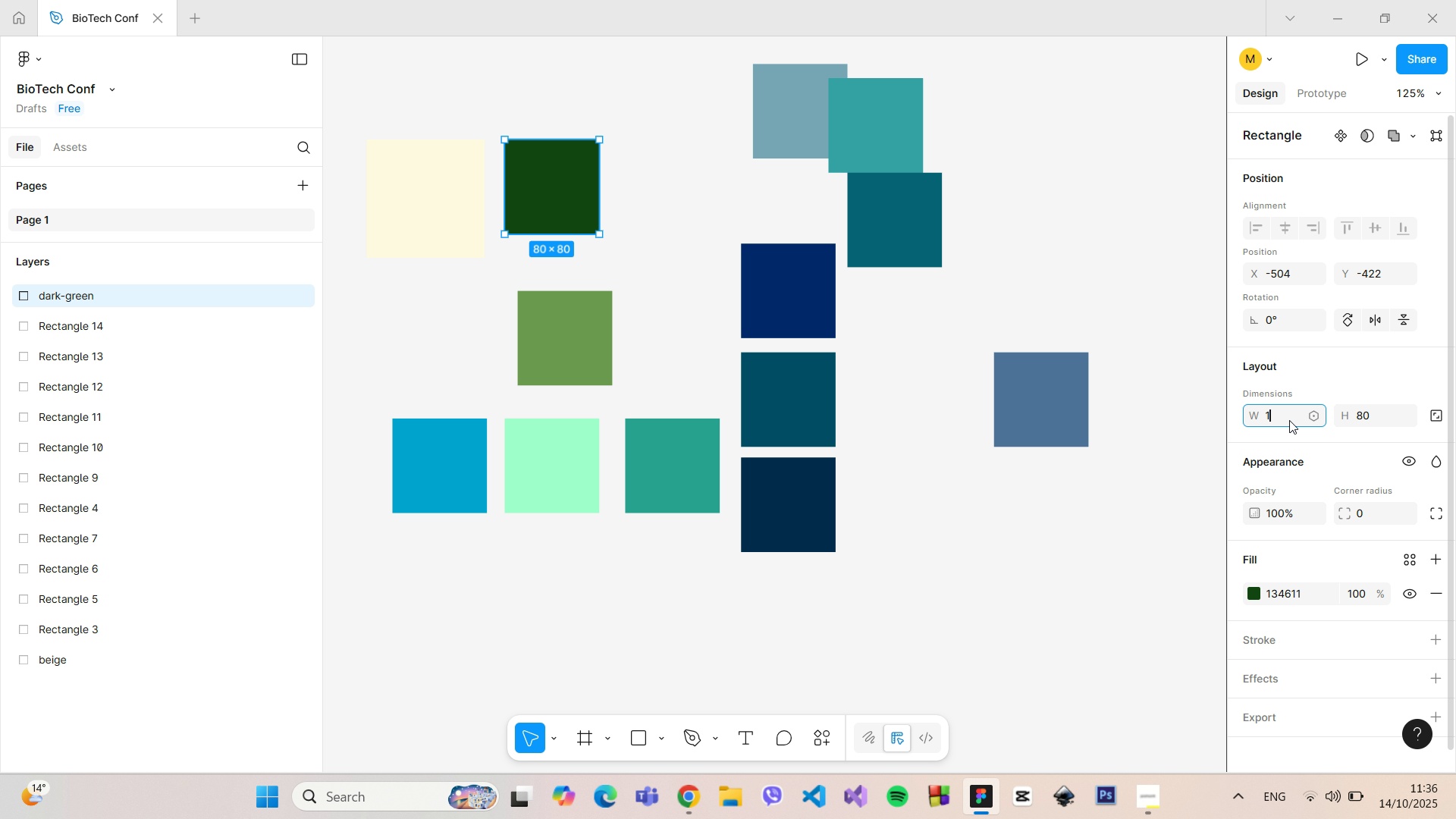 
type(100)
 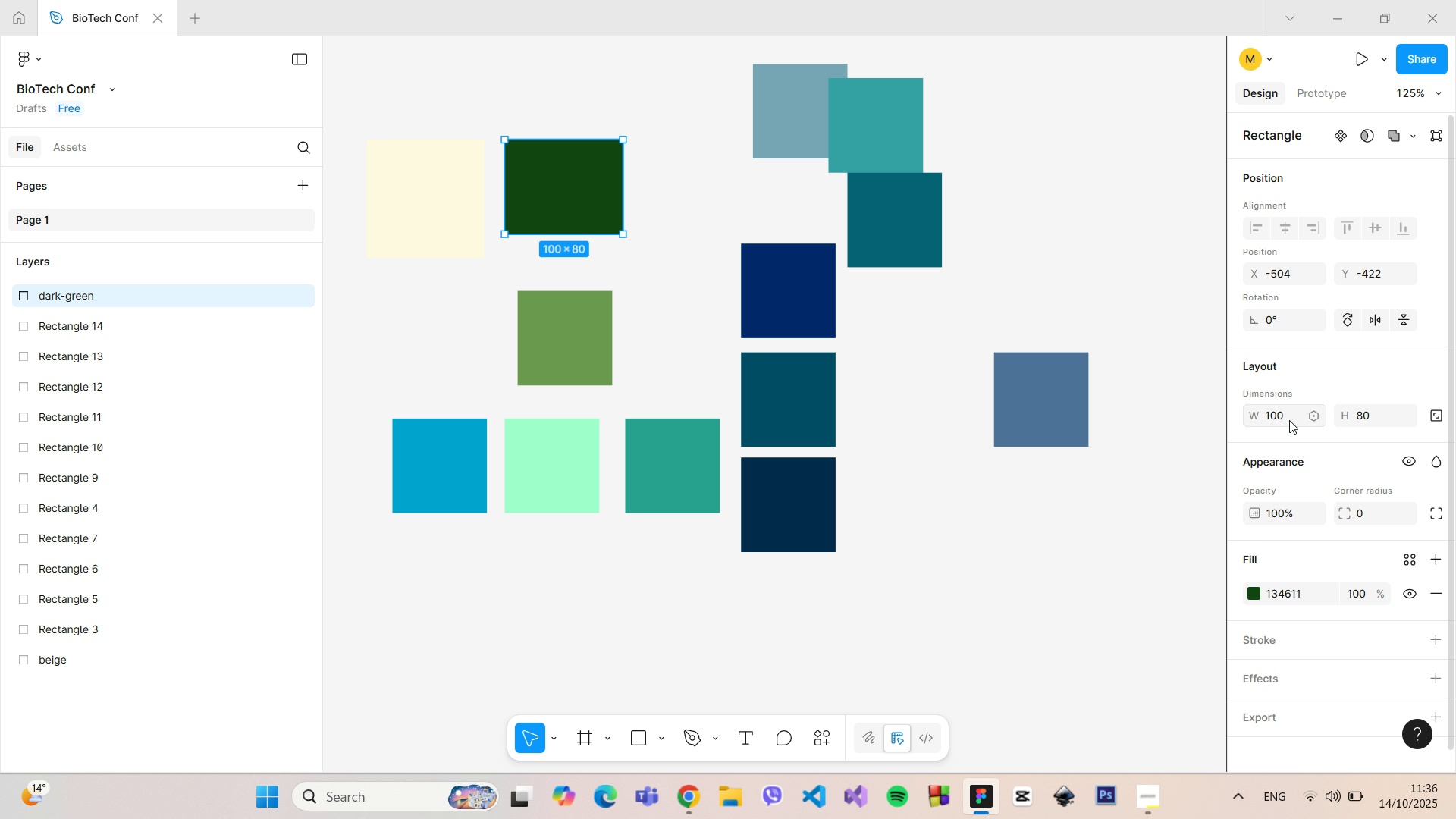 
key(Enter)
 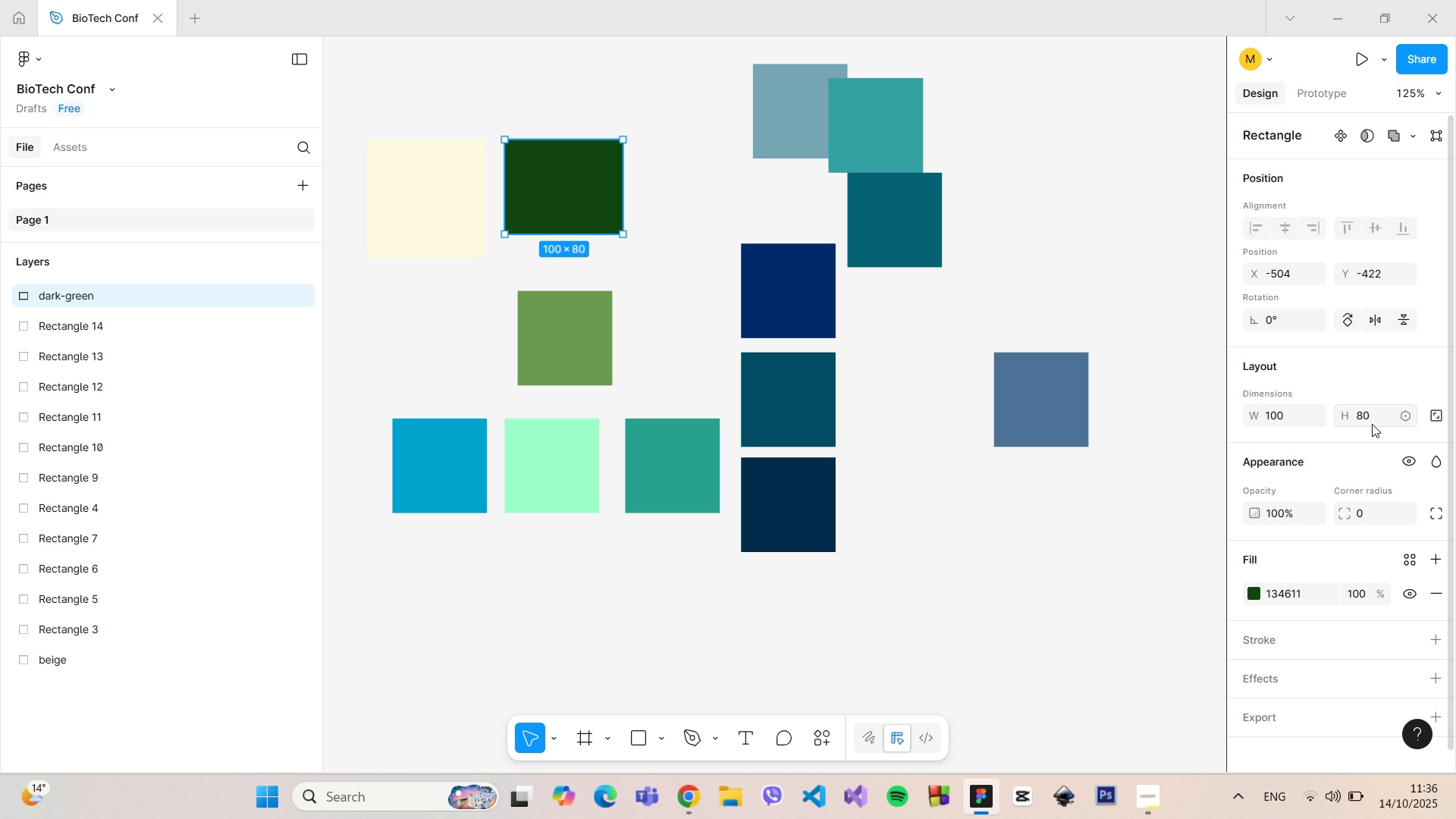 
left_click([1372, 424])
 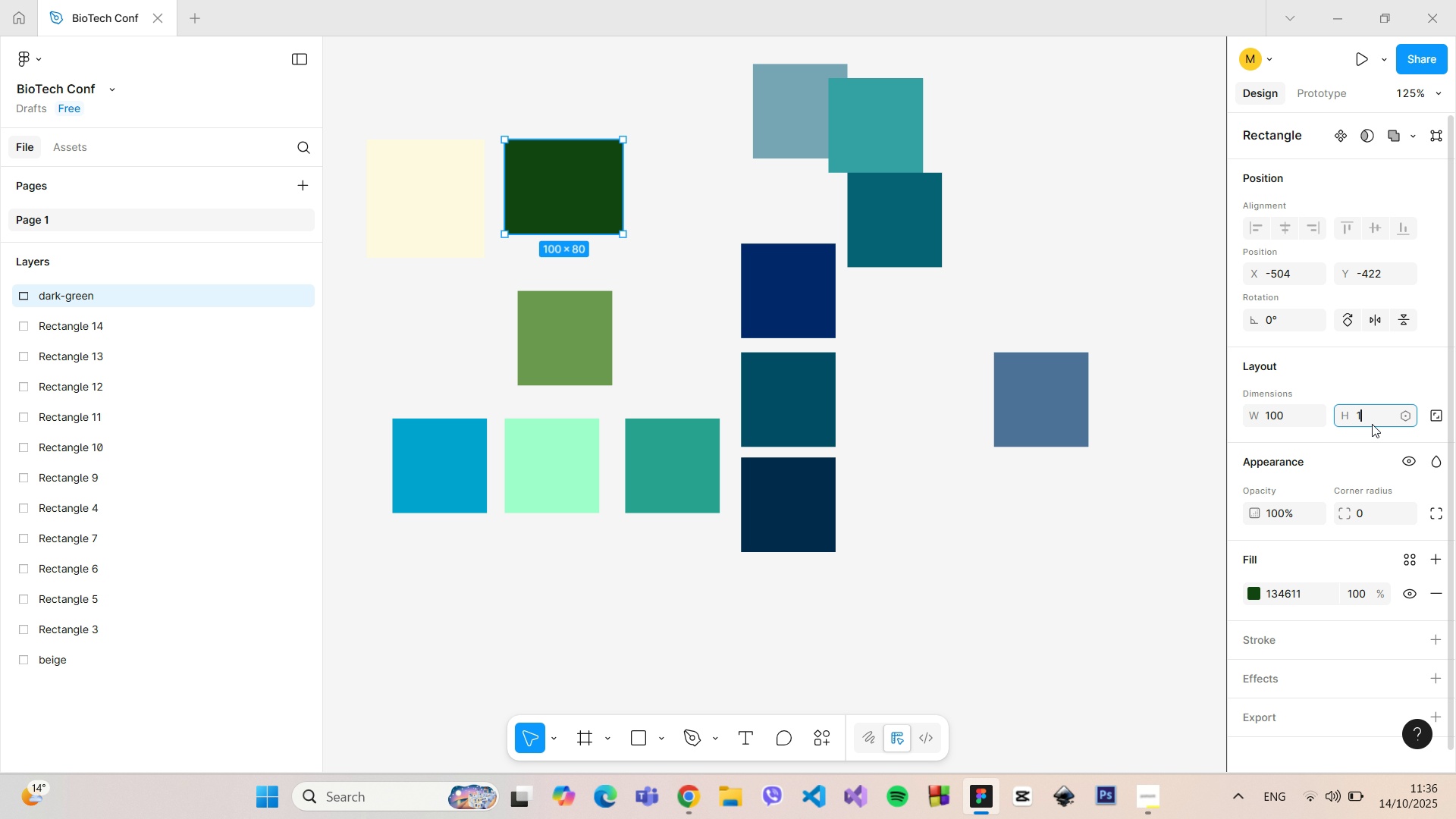 
type(100)
 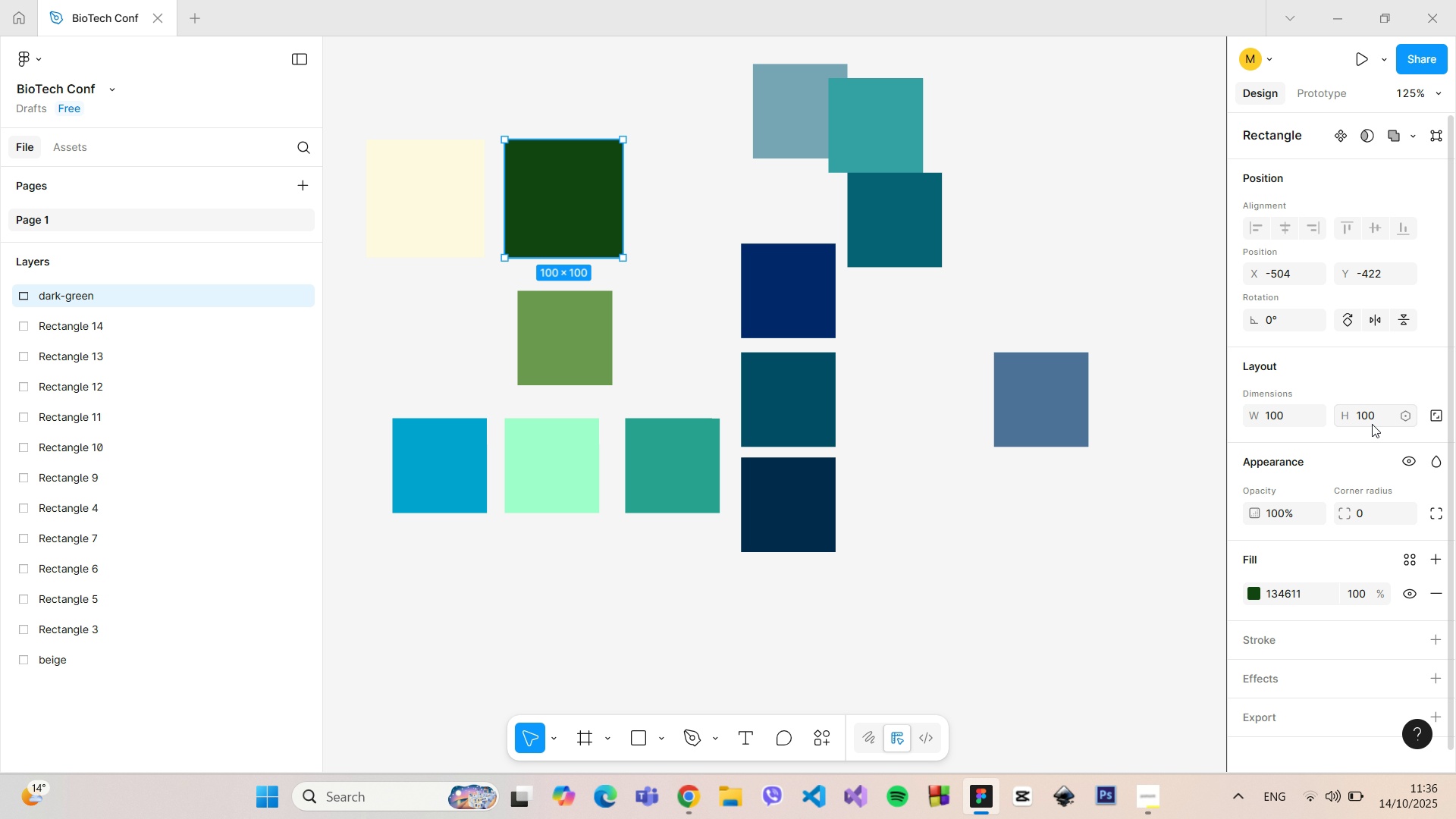 
key(Enter)
 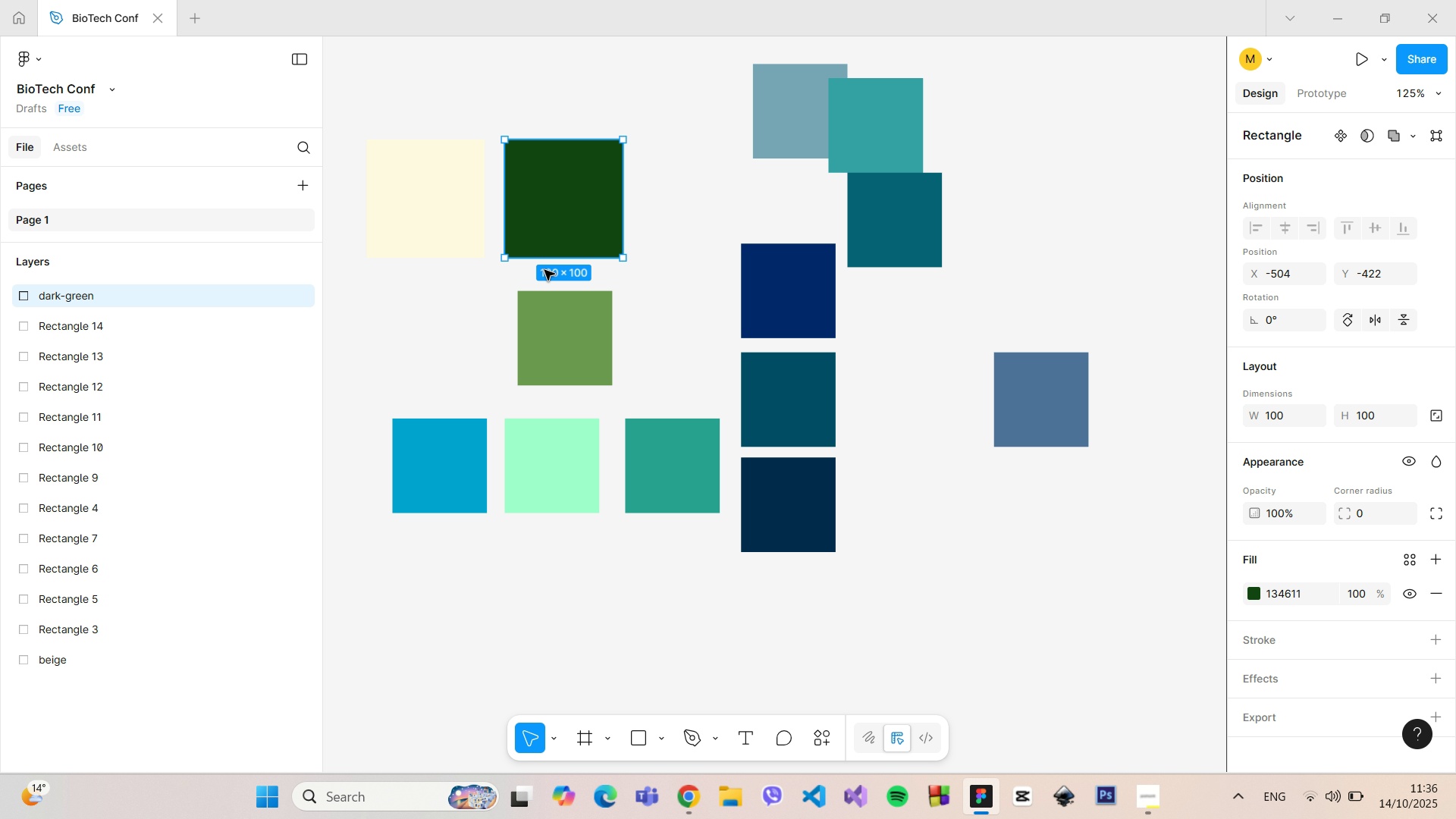 
left_click_drag(start_coordinate=[541, 219], to_coordinate=[526, 223])
 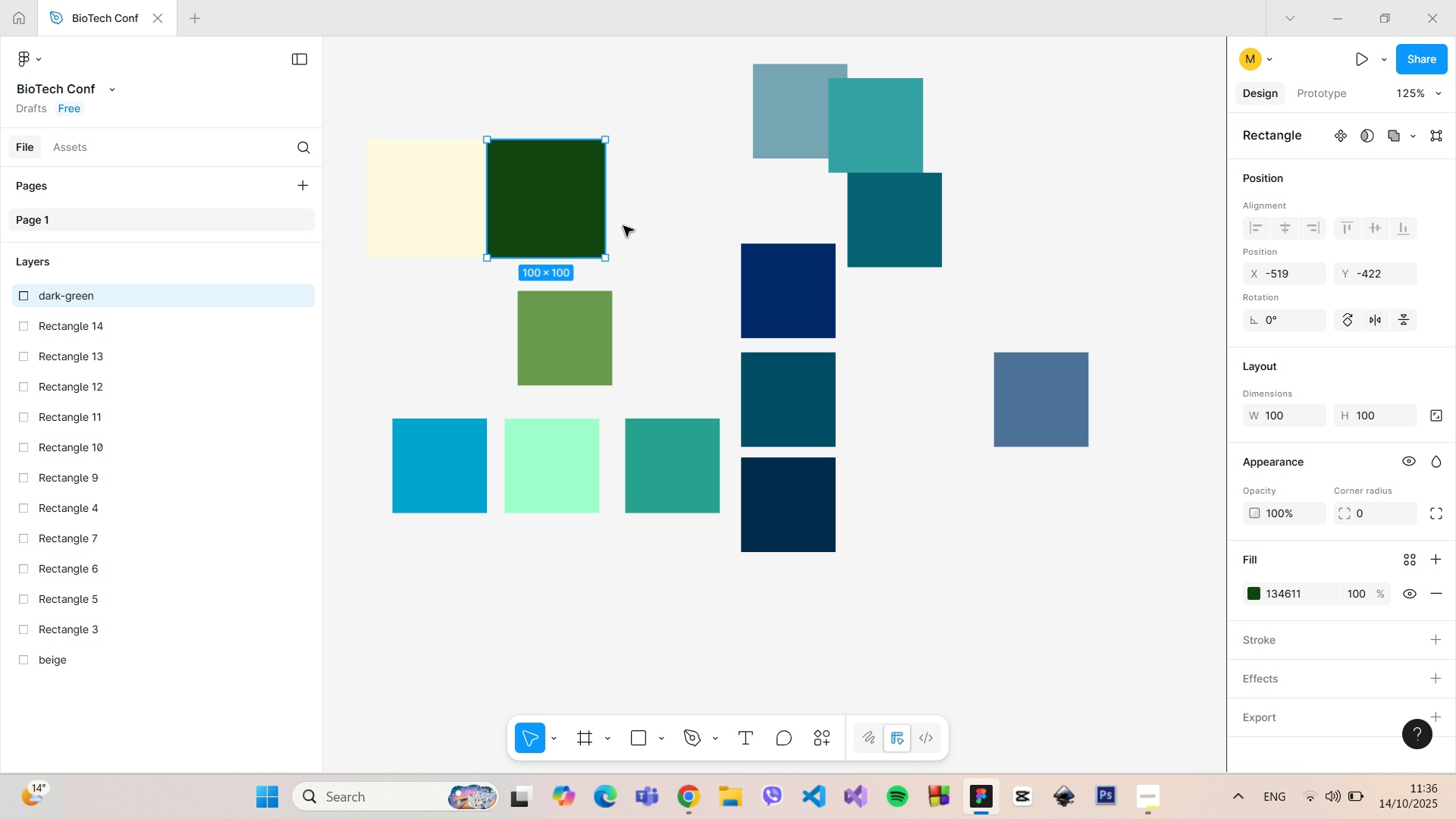 
left_click([623, 226])
 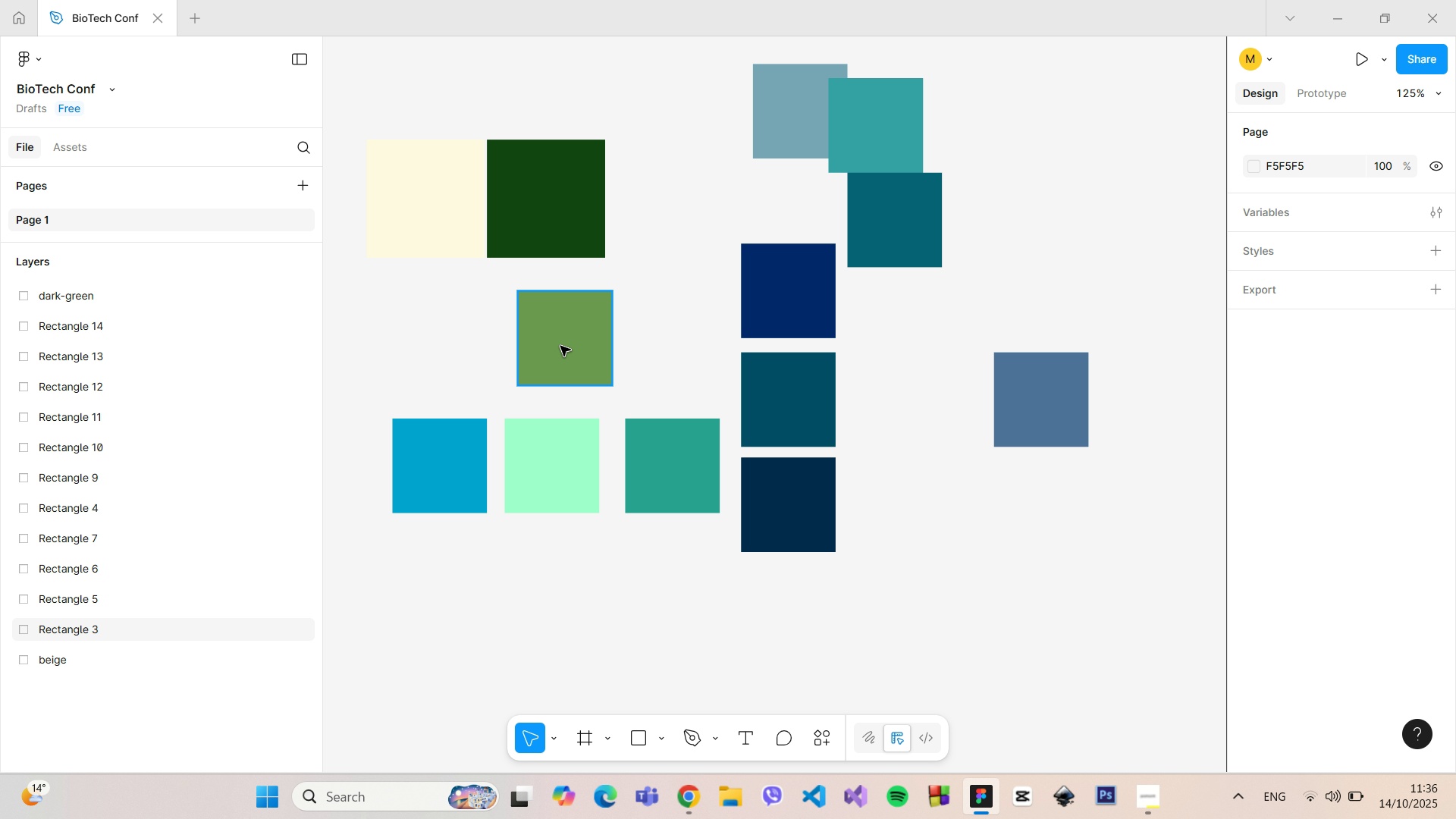 
left_click([577, 483])
 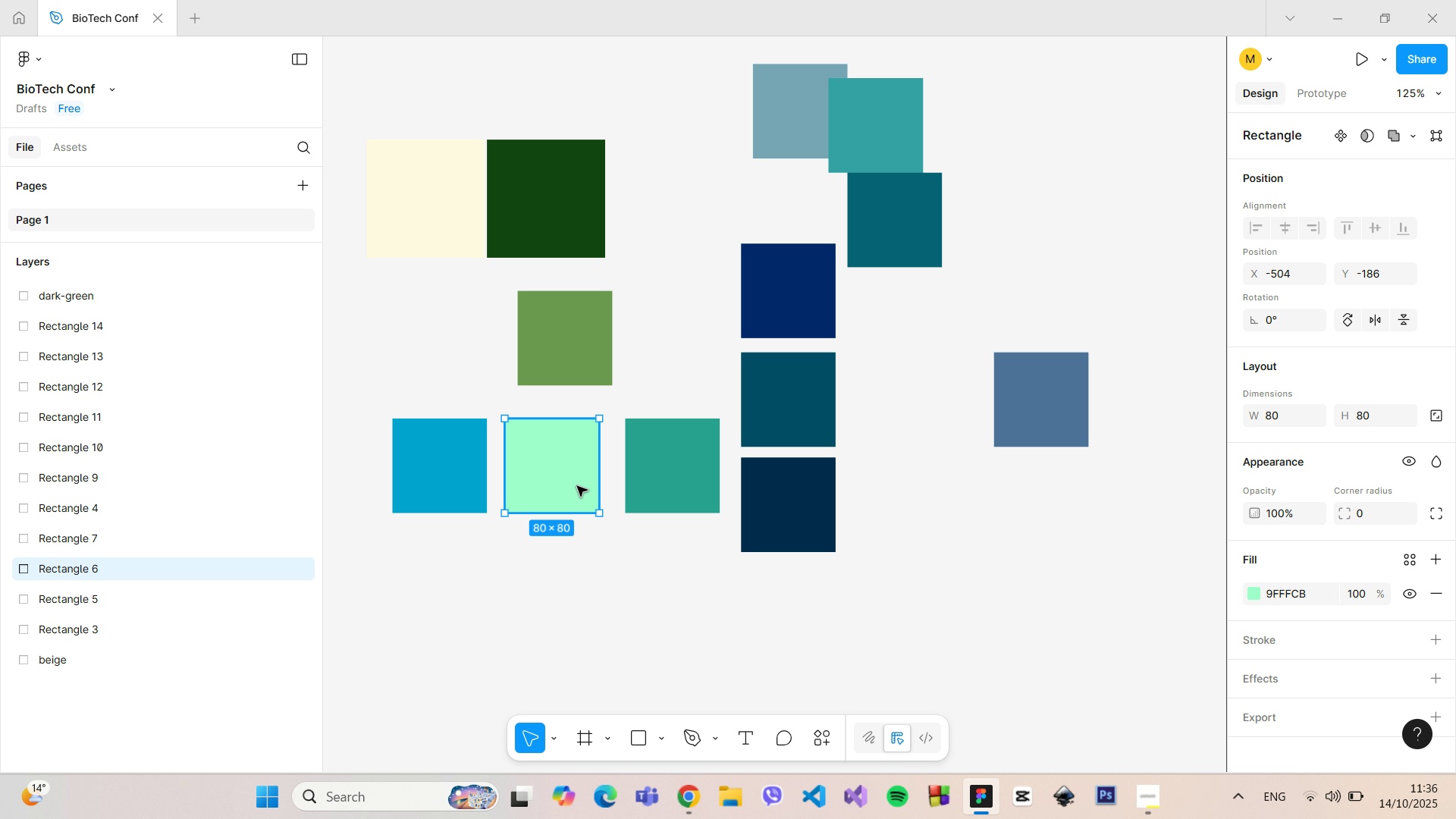 
left_click_drag(start_coordinate=[577, 486], to_coordinate=[500, 268])
 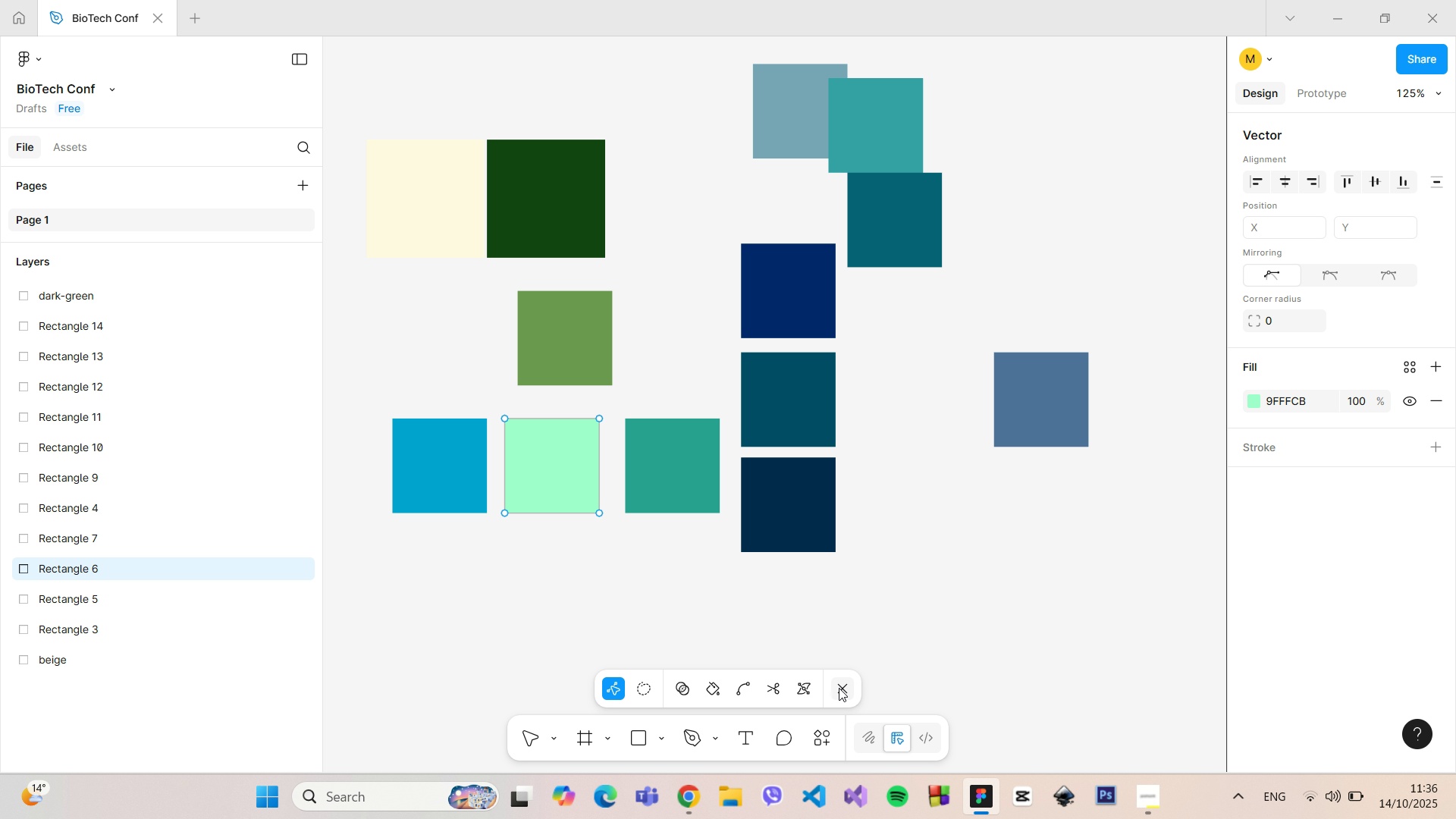 
left_click([839, 688])
 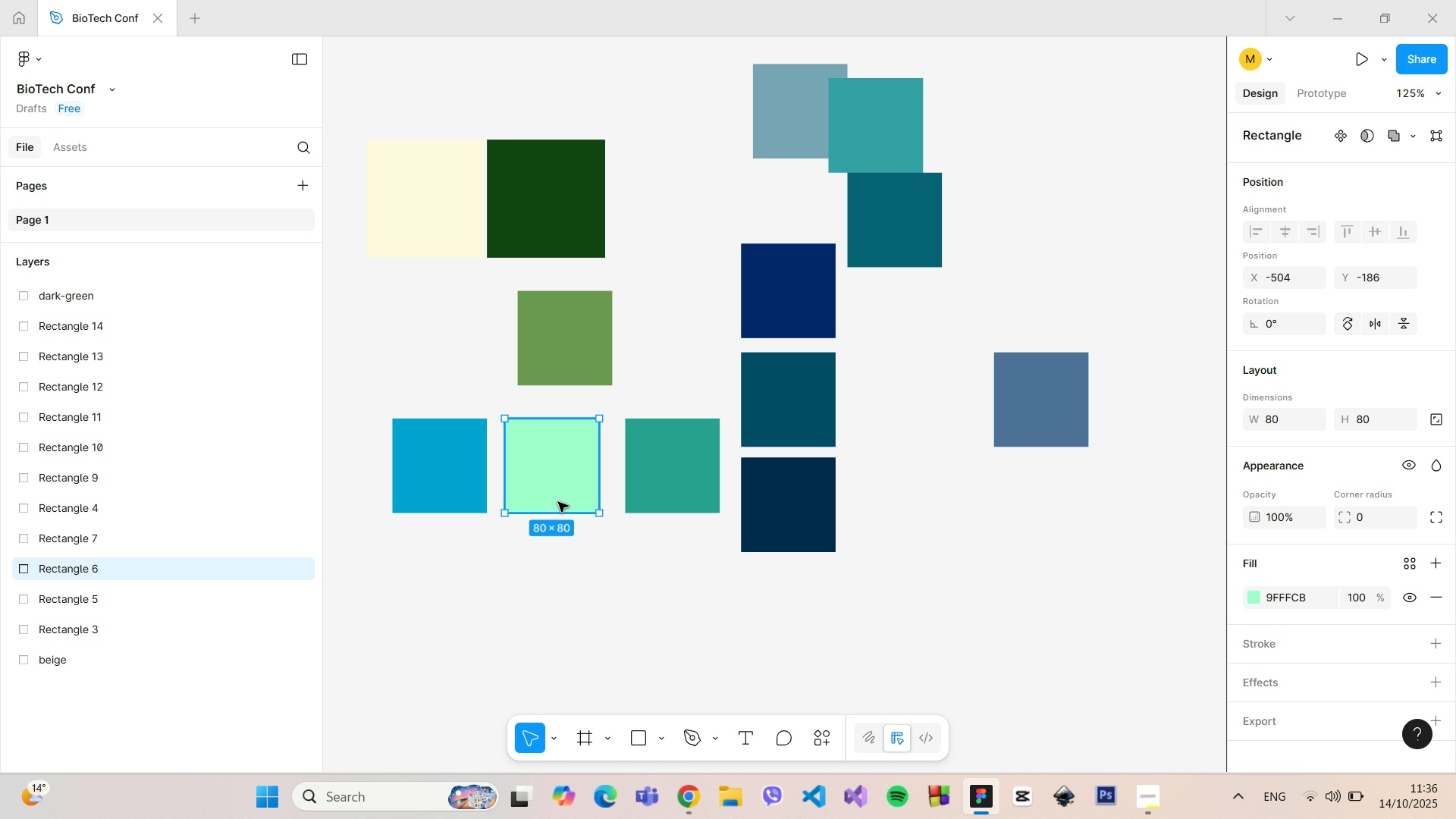 
left_click_drag(start_coordinate=[565, 492], to_coordinate=[497, 293])
 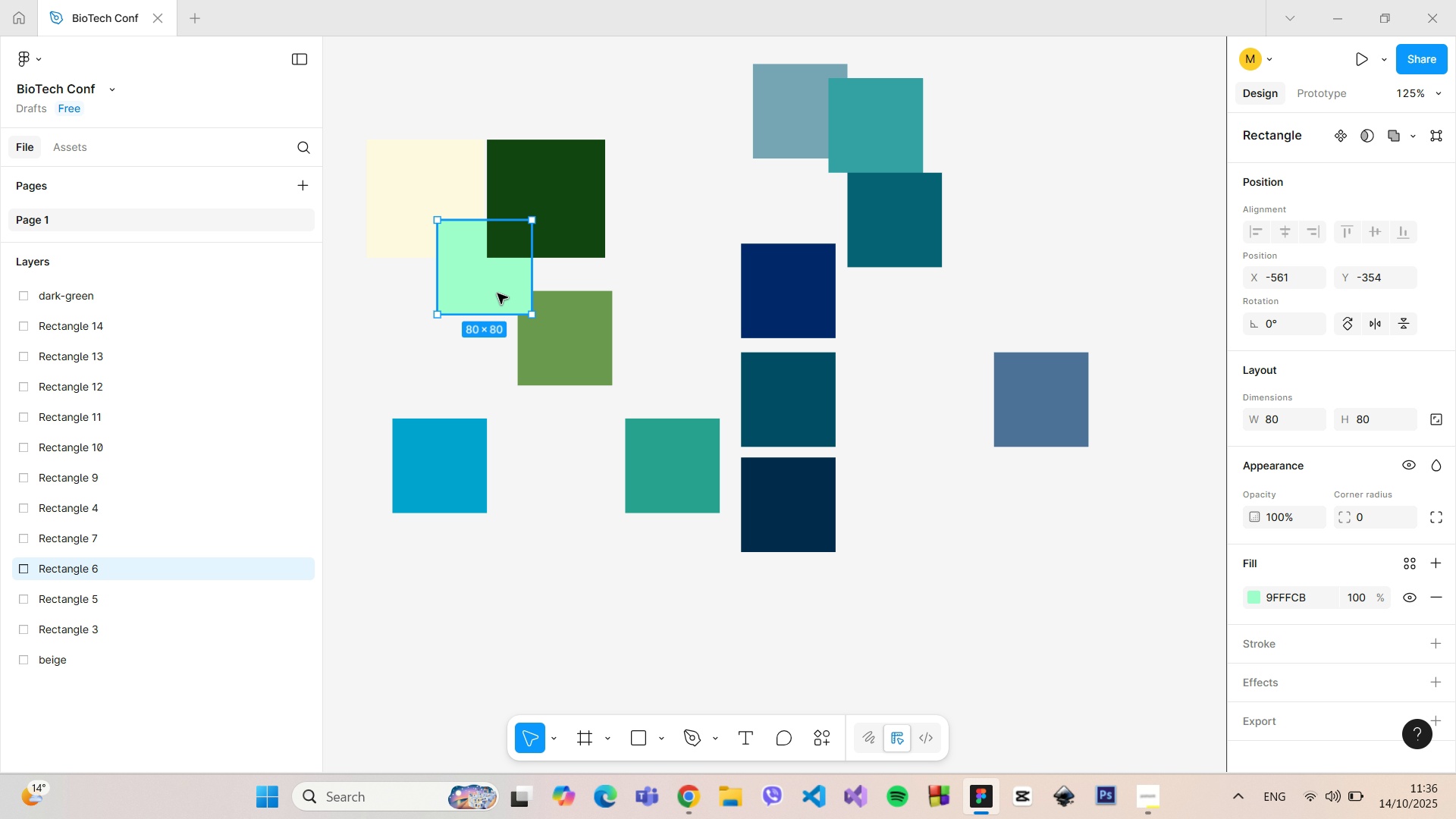 
key(Backspace)
 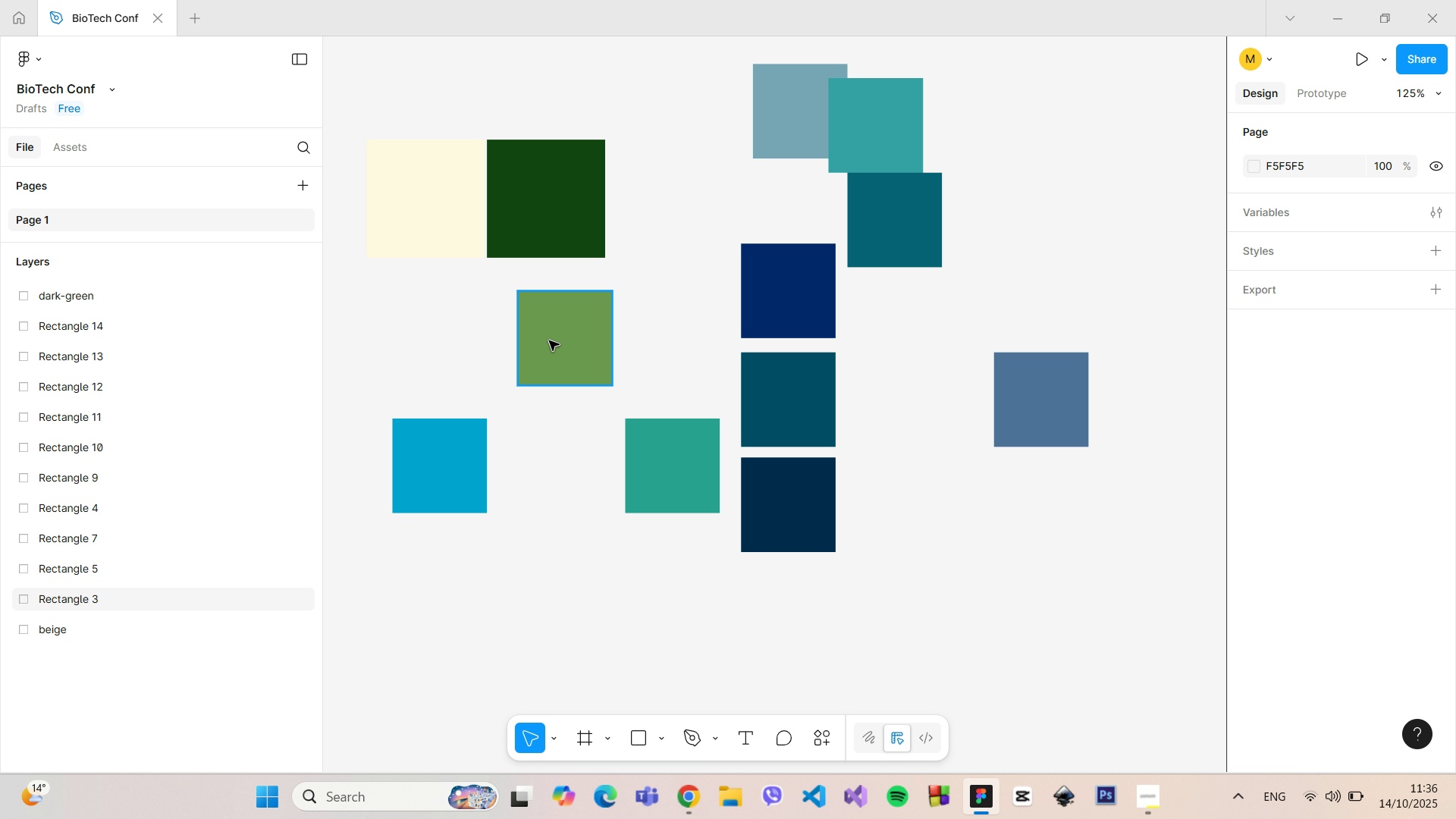 
left_click([551, 342])
 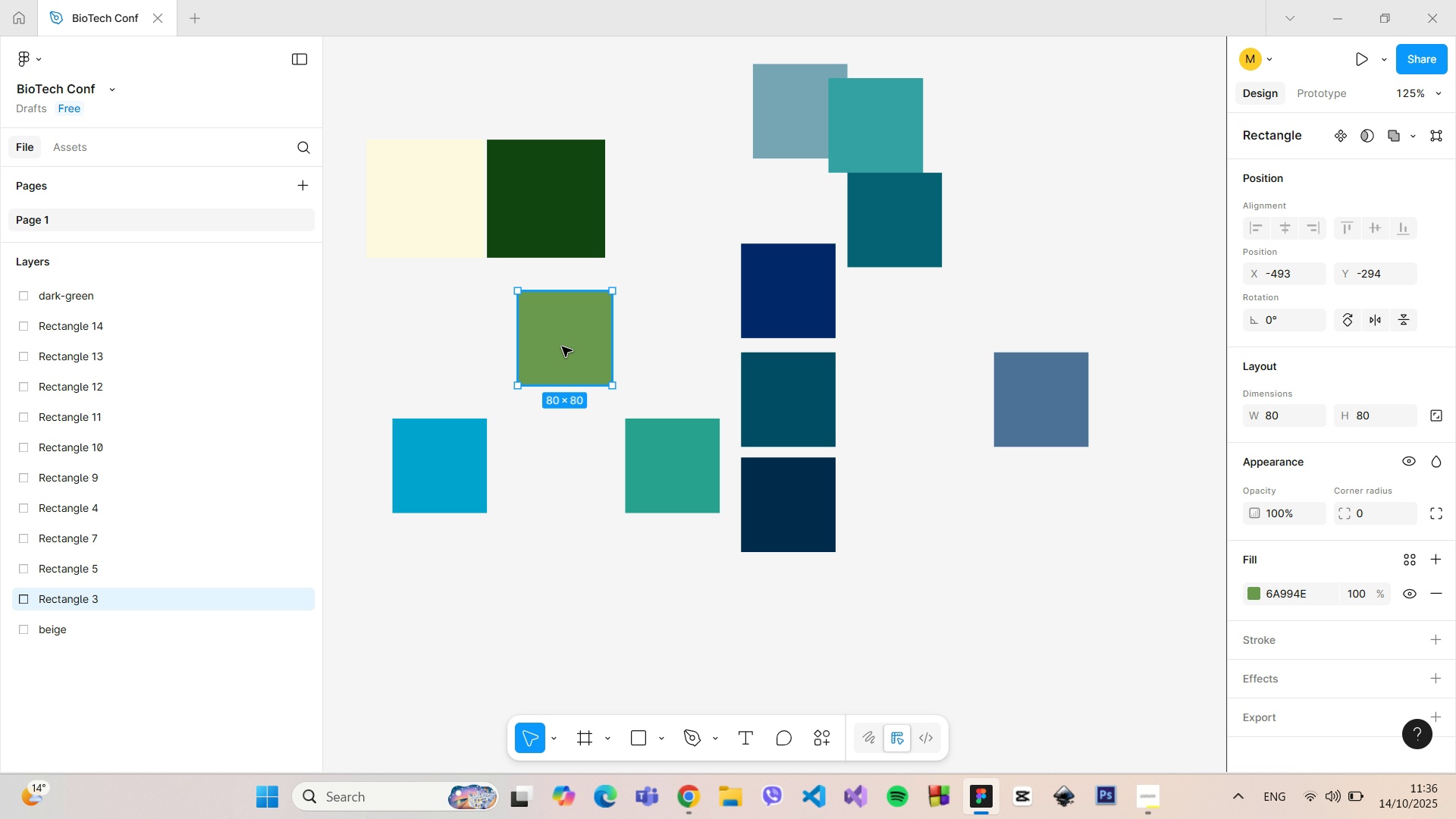 
left_click_drag(start_coordinate=[562, 347], to_coordinate=[484, 196])
 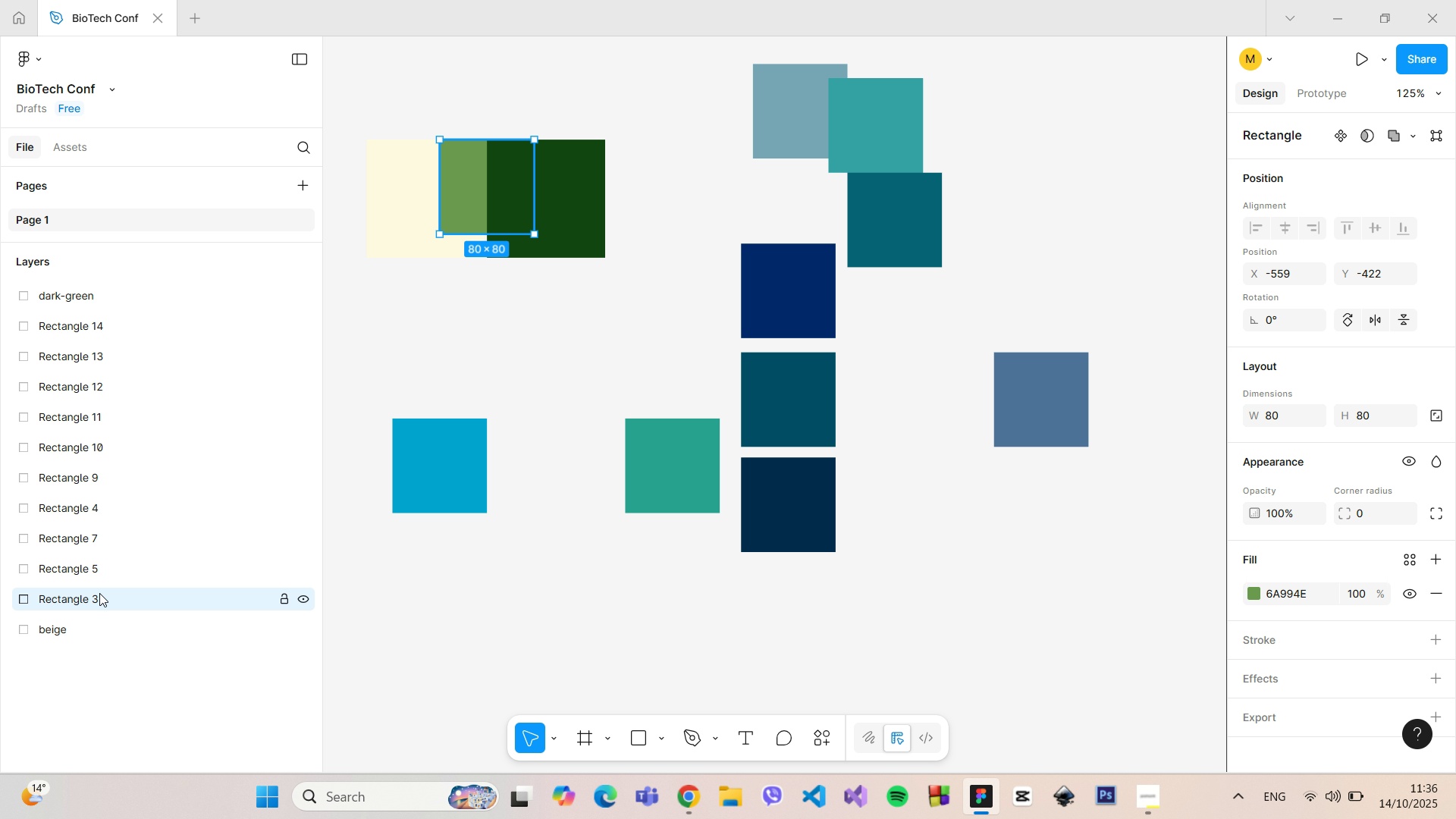 
left_click([99, 593])
 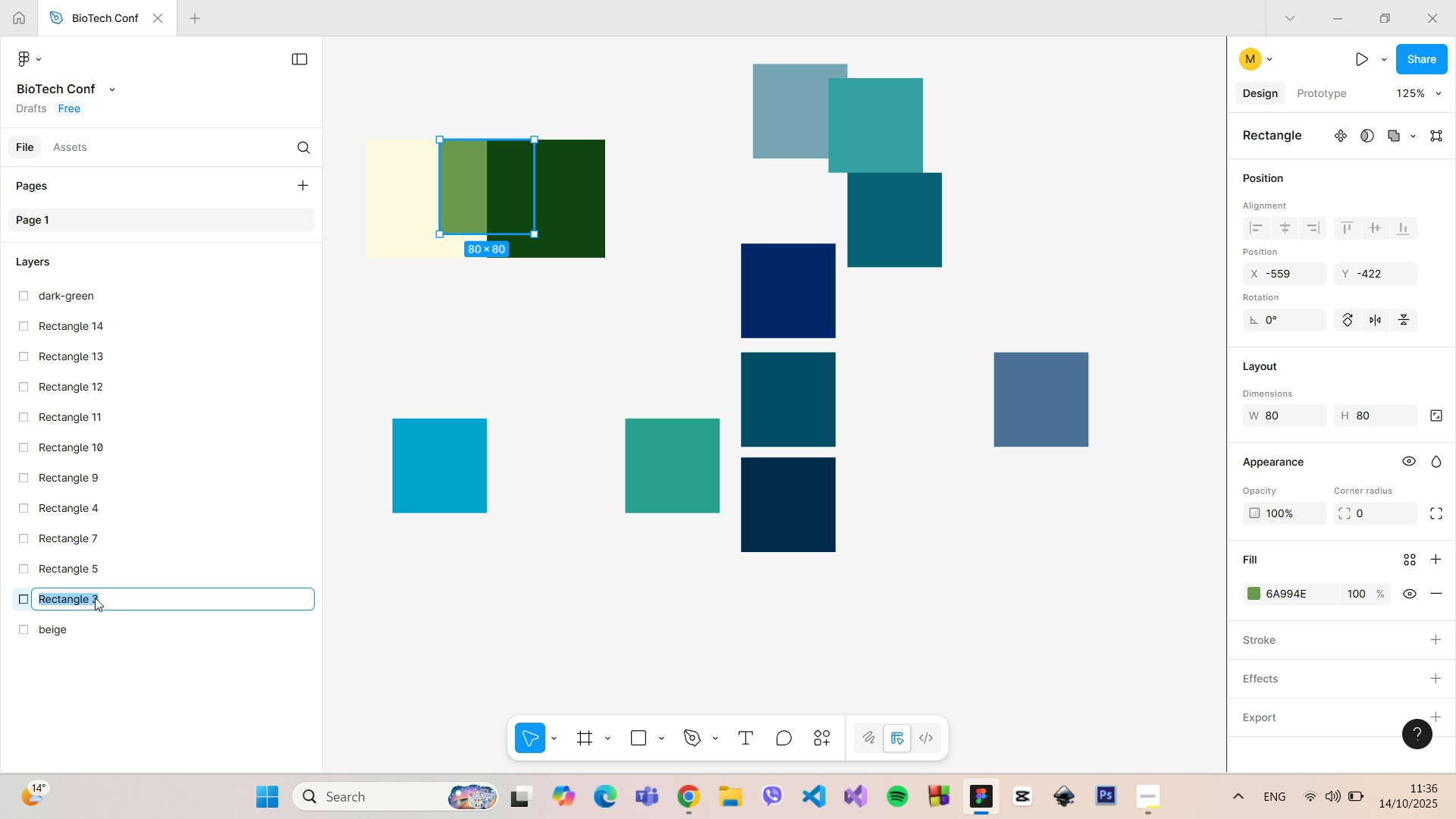 
double_click([95, 598])
 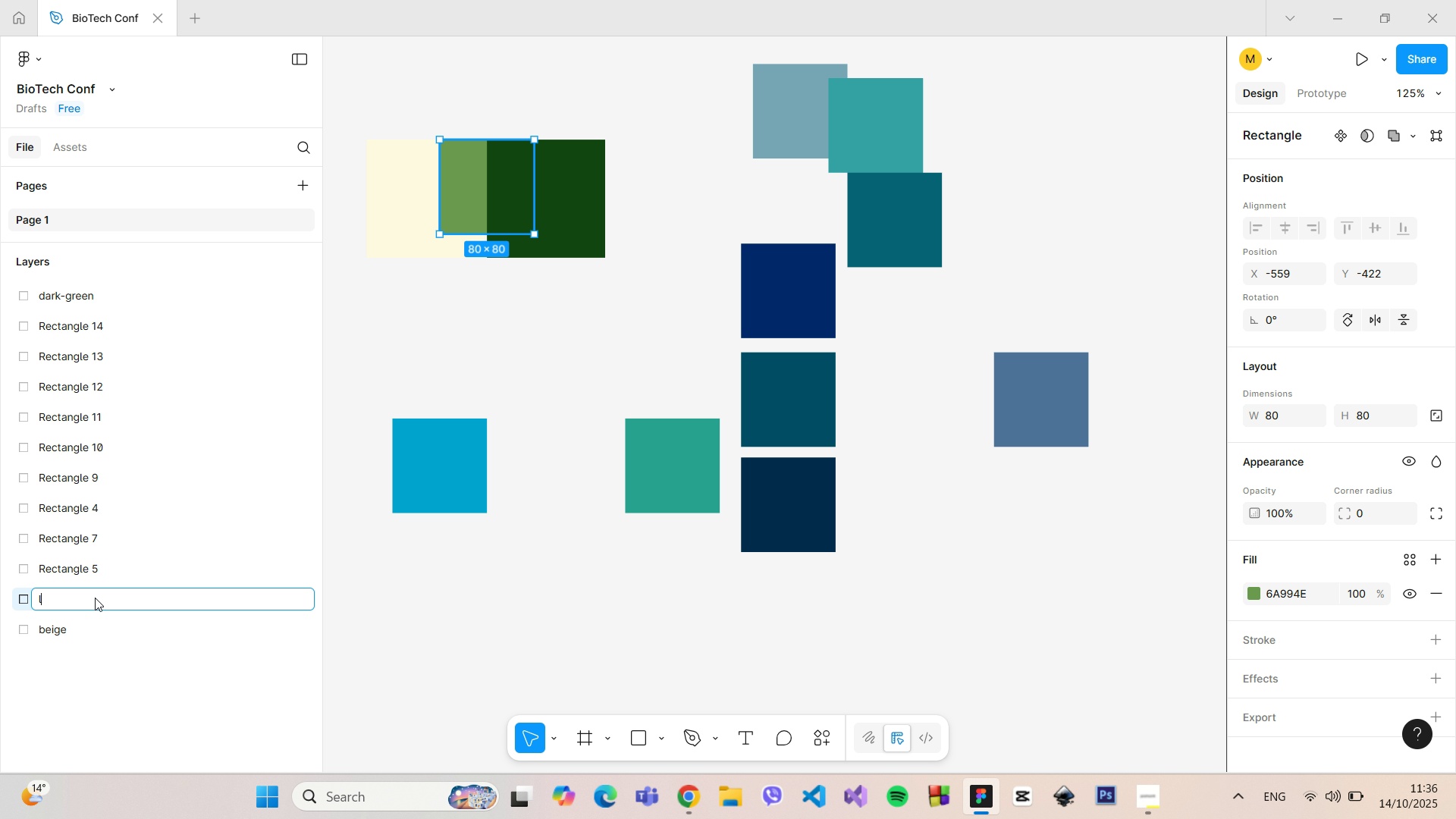 
type(light-green)
 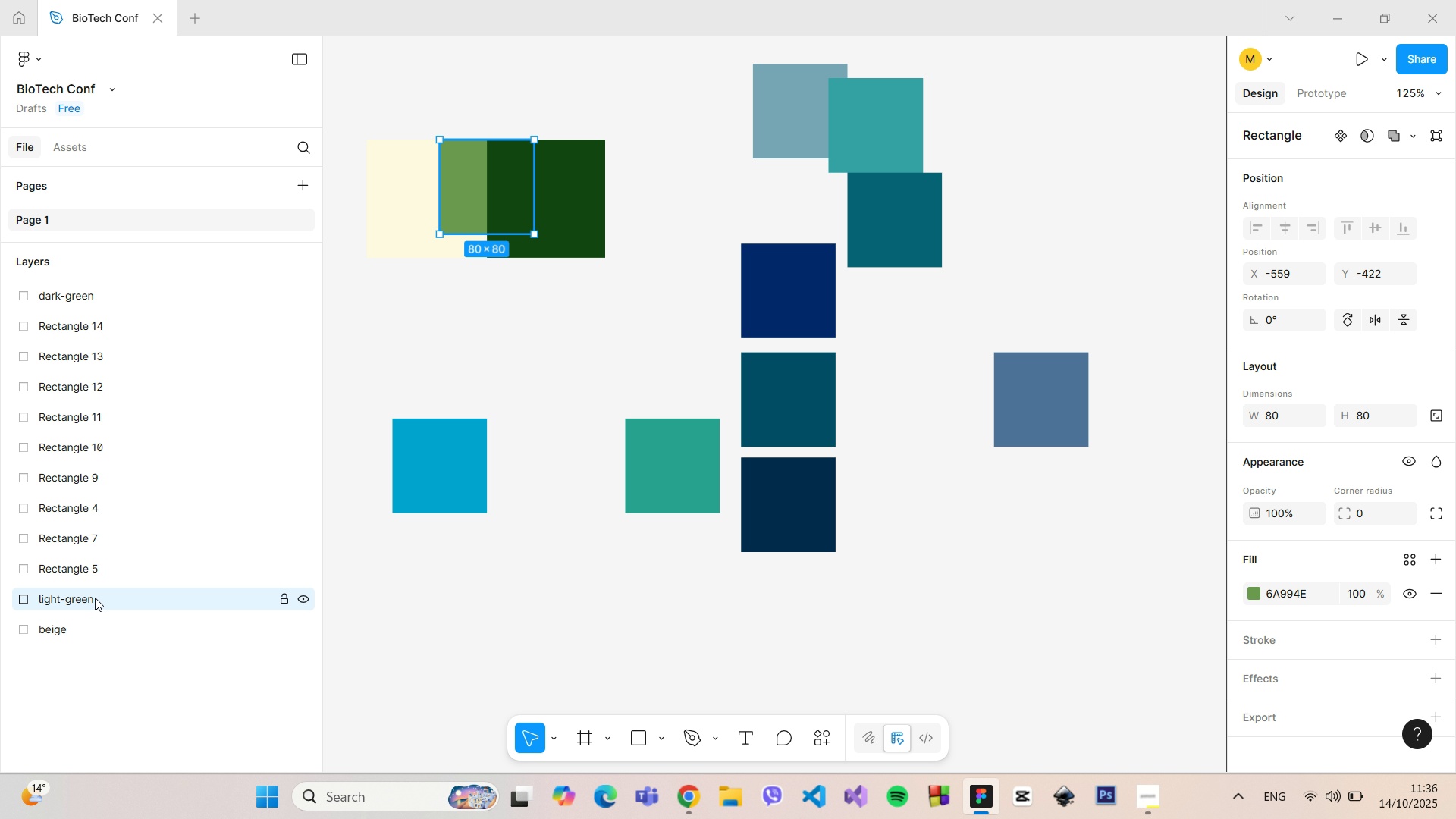 
key(Enter)
 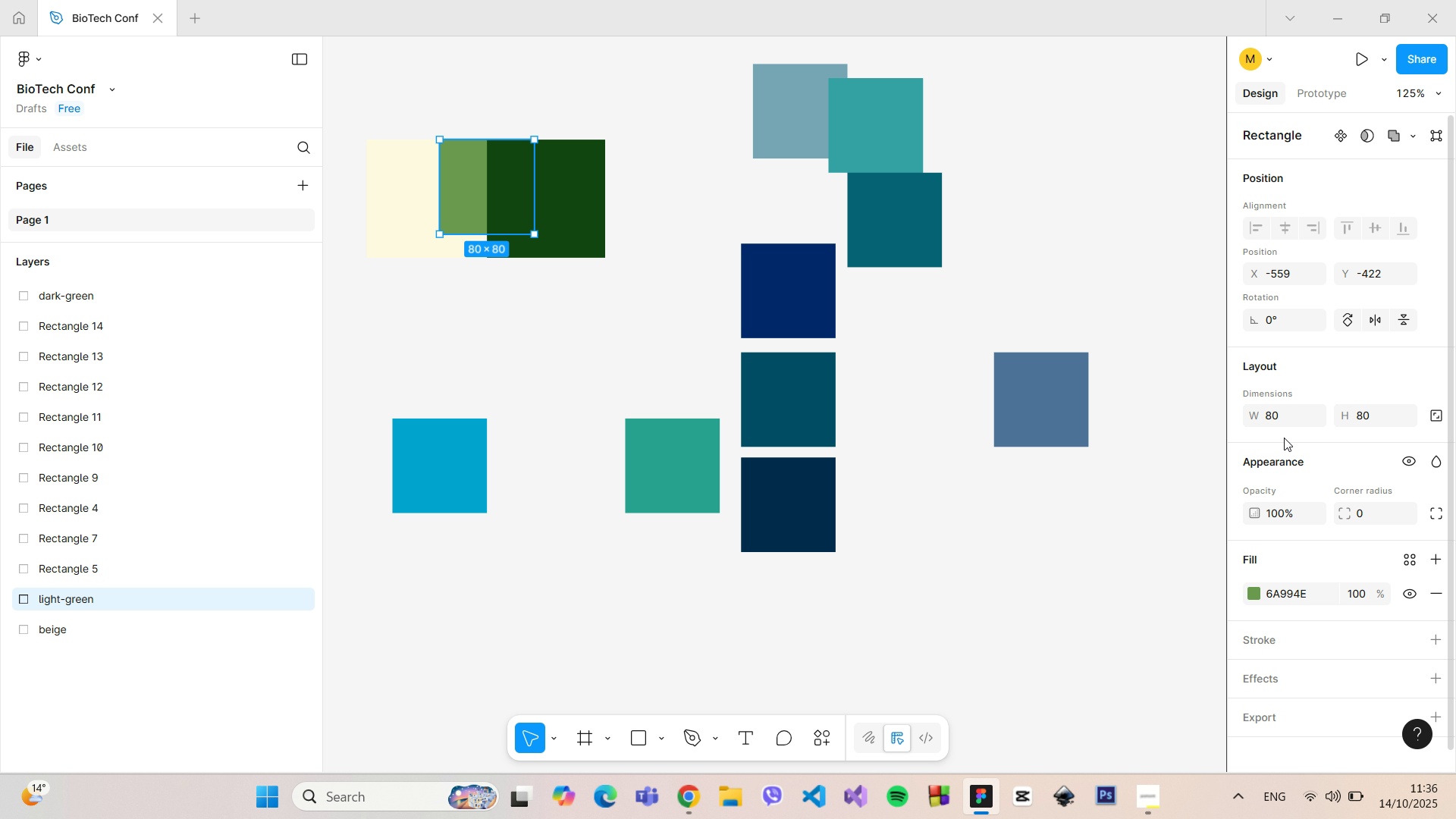 
left_click([1289, 421])
 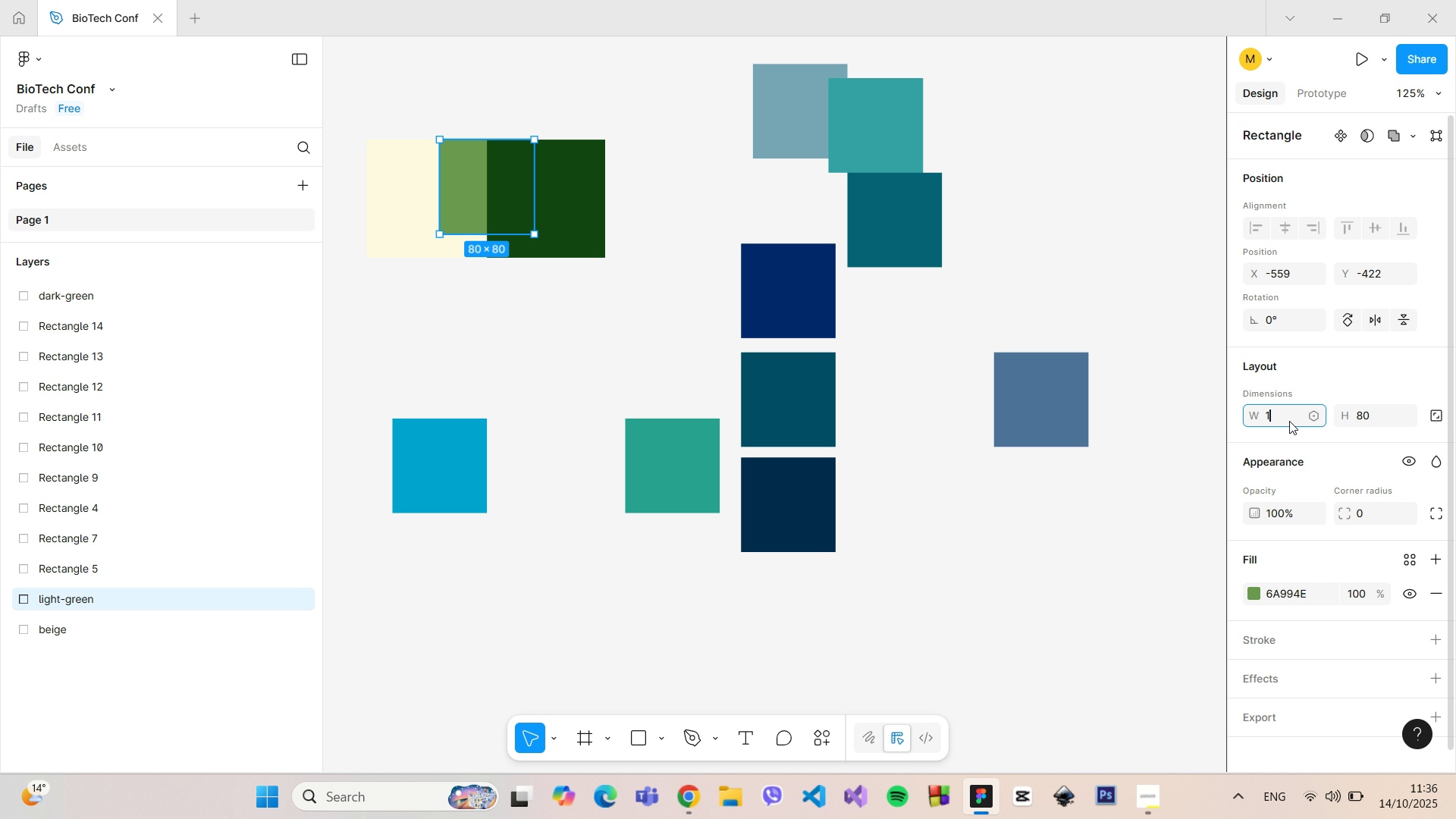 
type(100)
 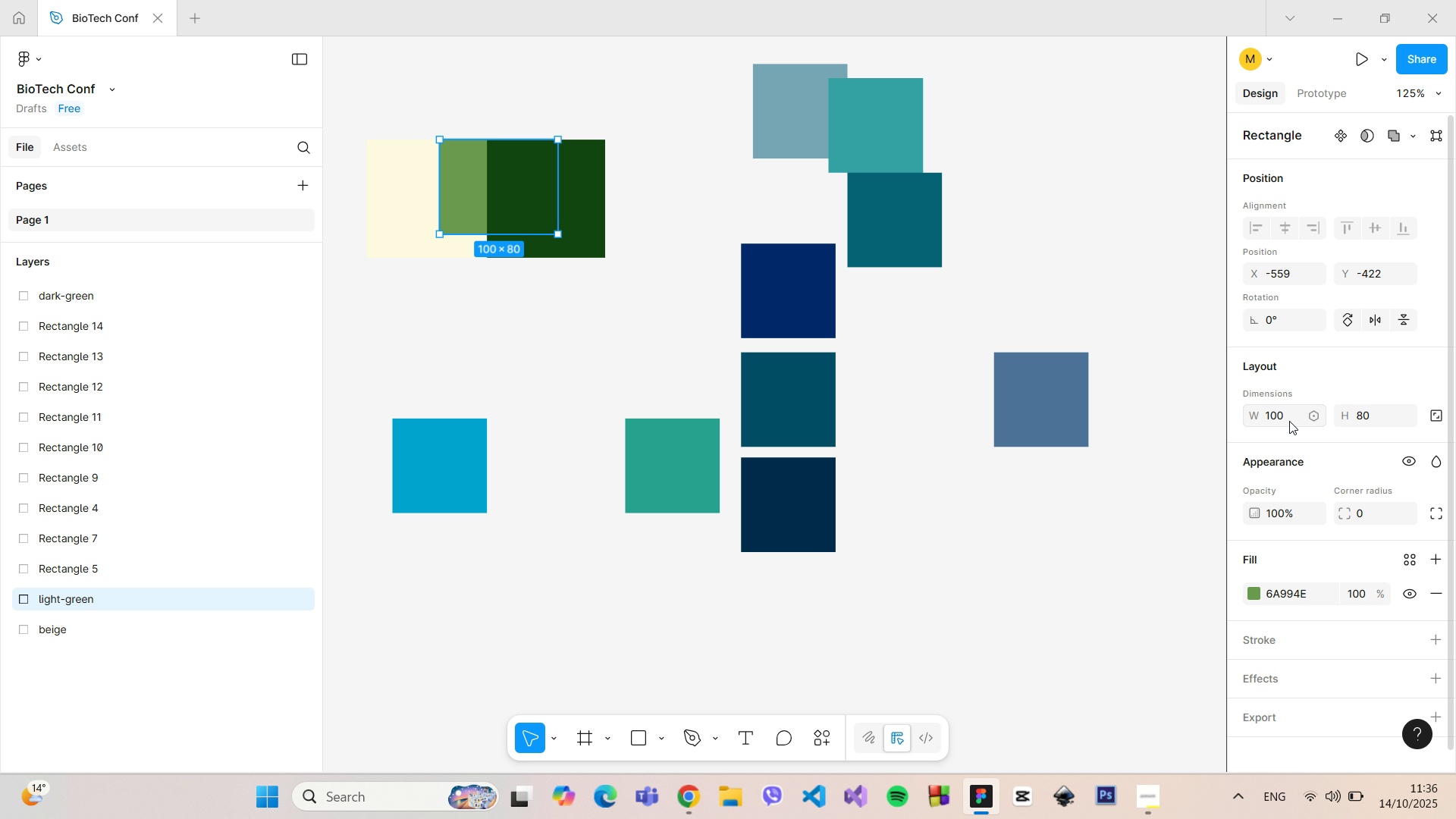 
key(Enter)
 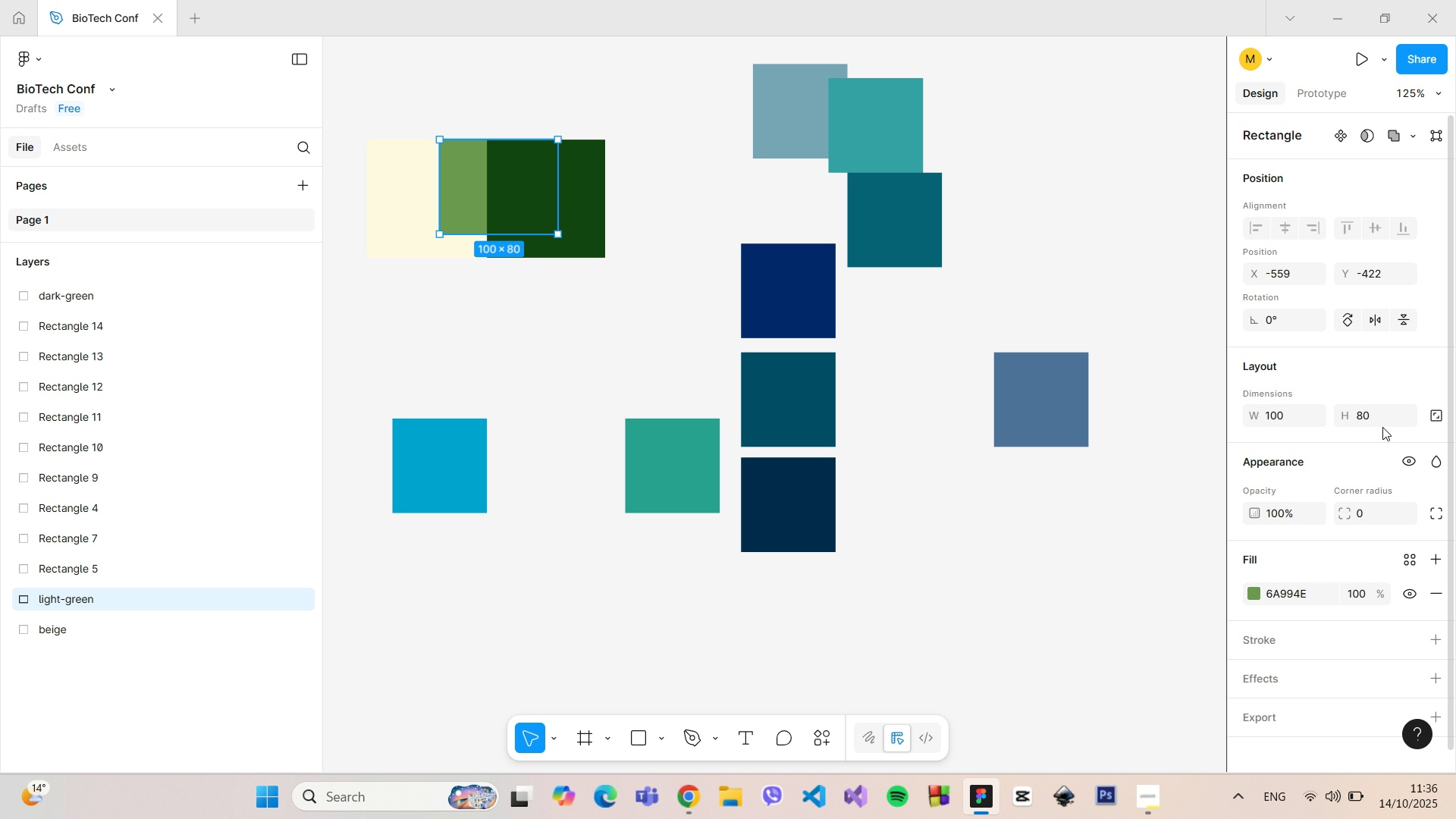 
left_click([1375, 422])
 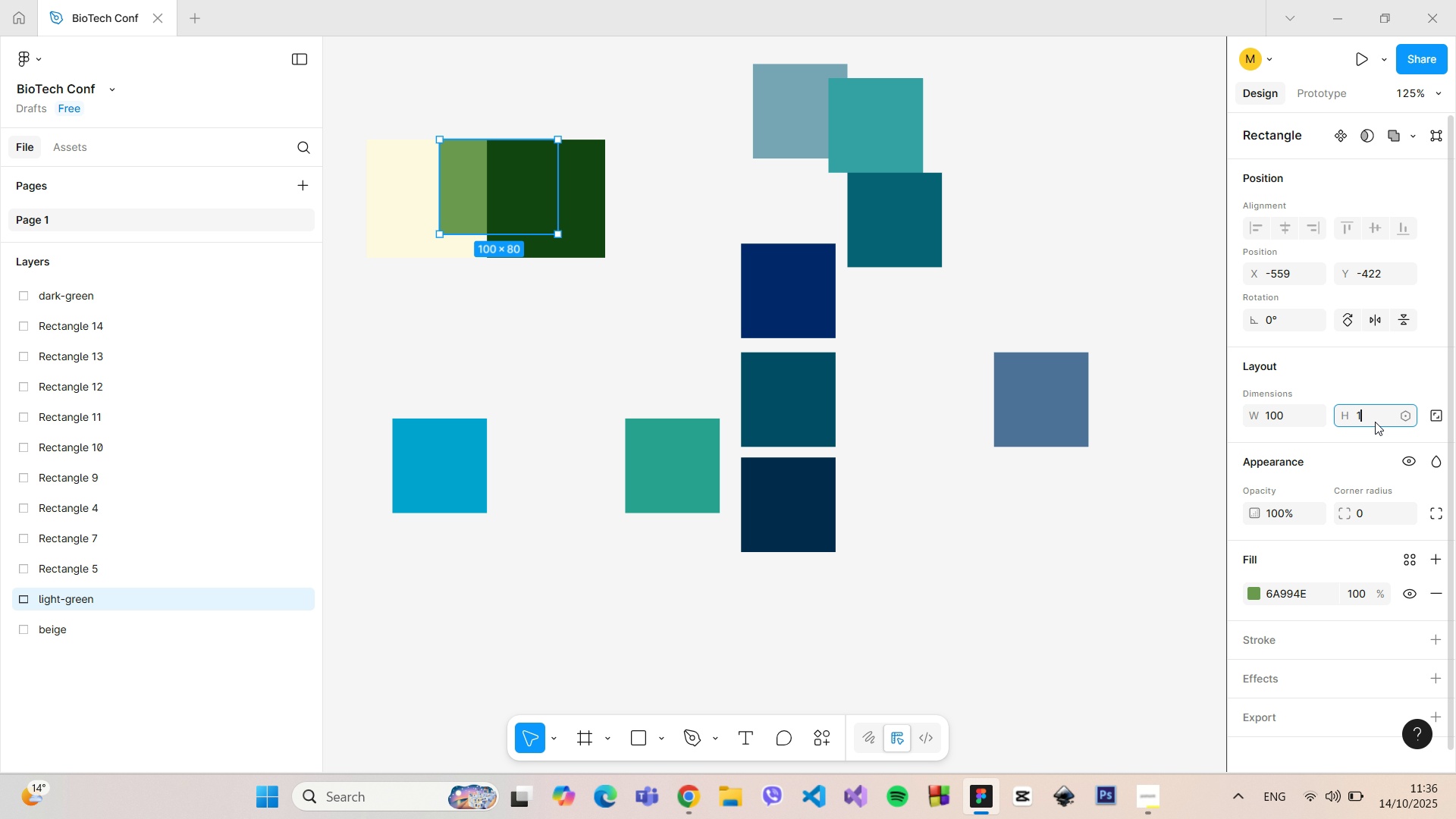 
type(100)
 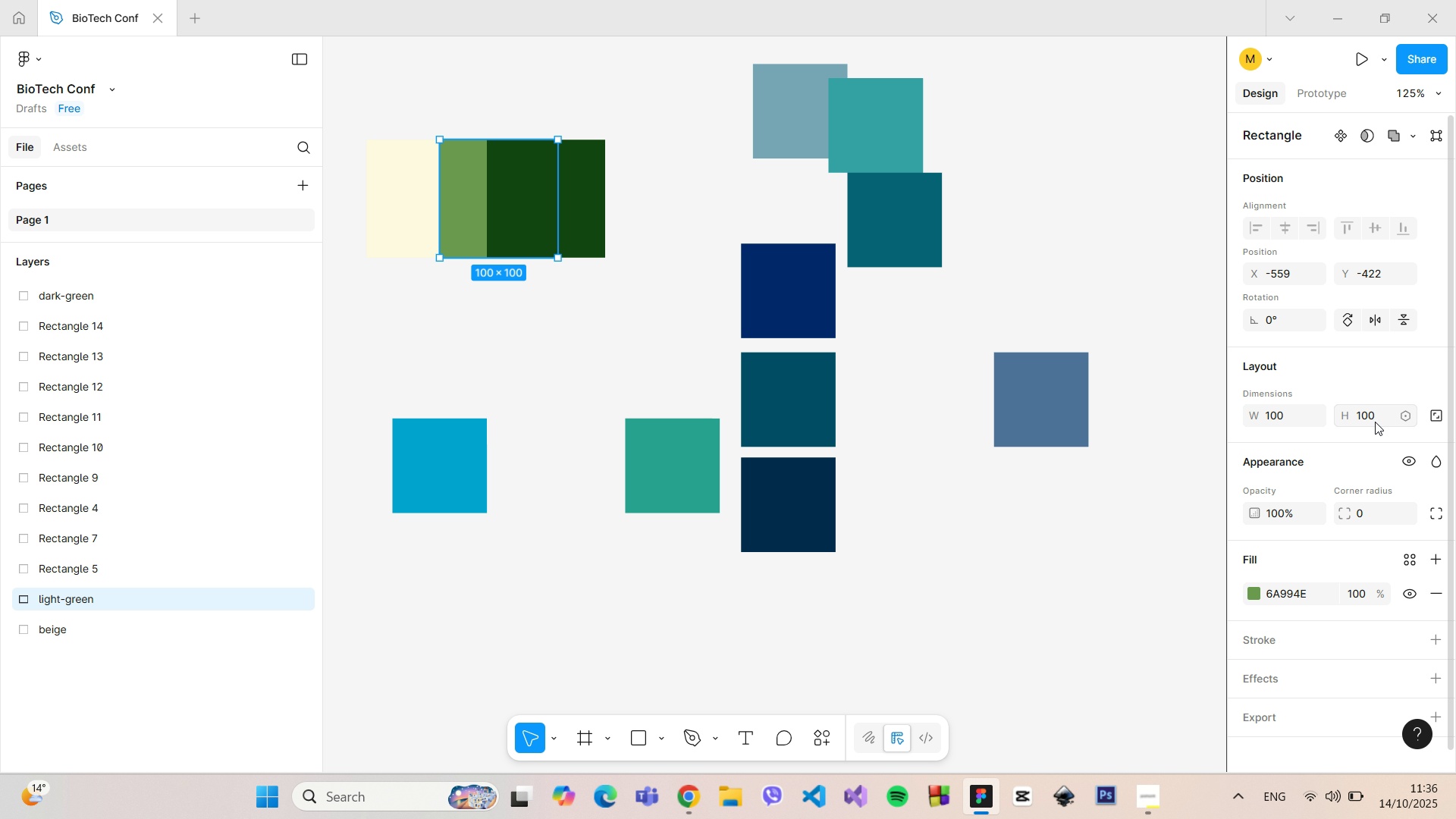 
key(Enter)
 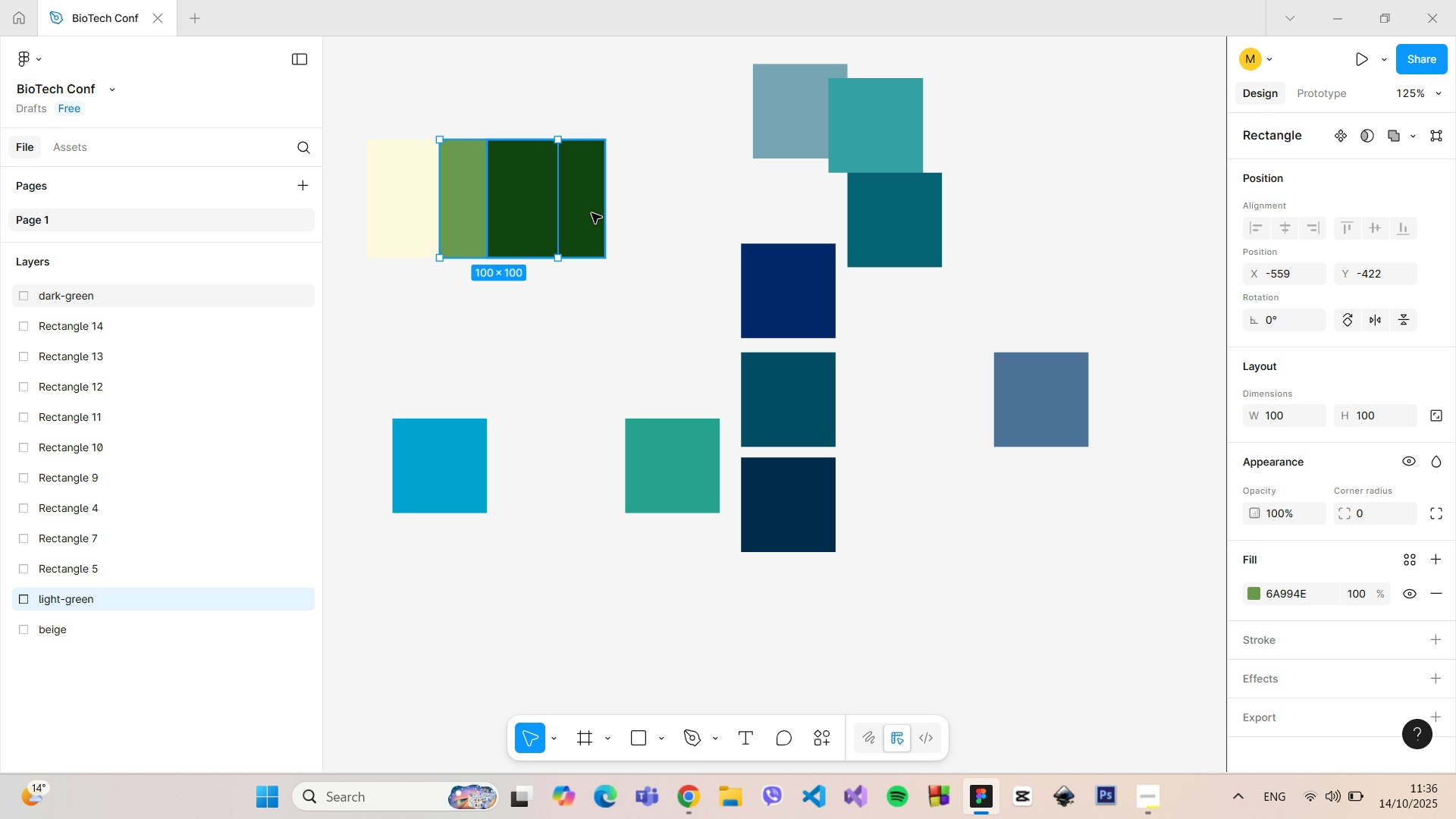 
left_click_drag(start_coordinate=[588, 214], to_coordinate=[701, 218])
 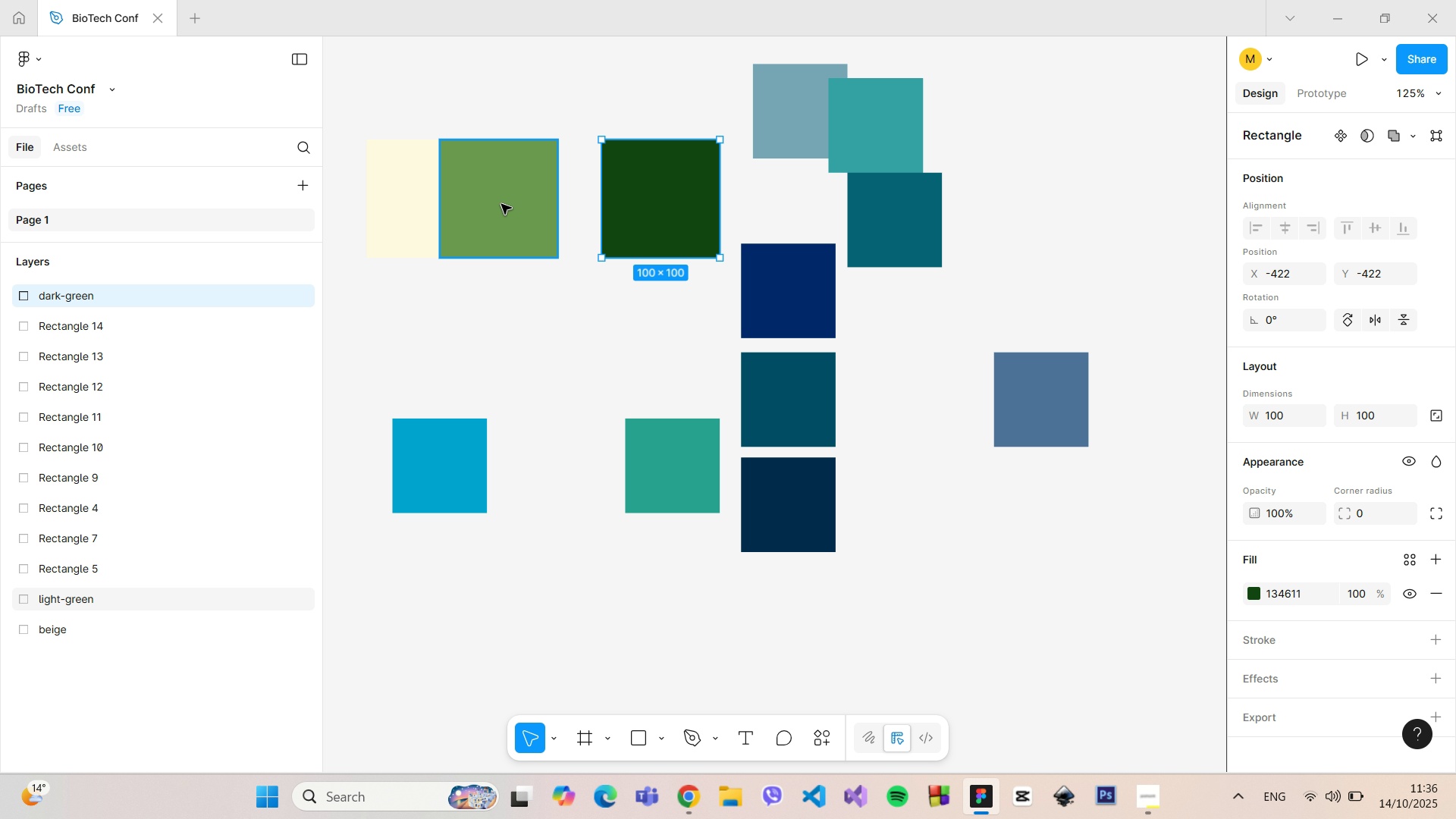 
left_click_drag(start_coordinate=[501, 204], to_coordinate=[552, 202])
 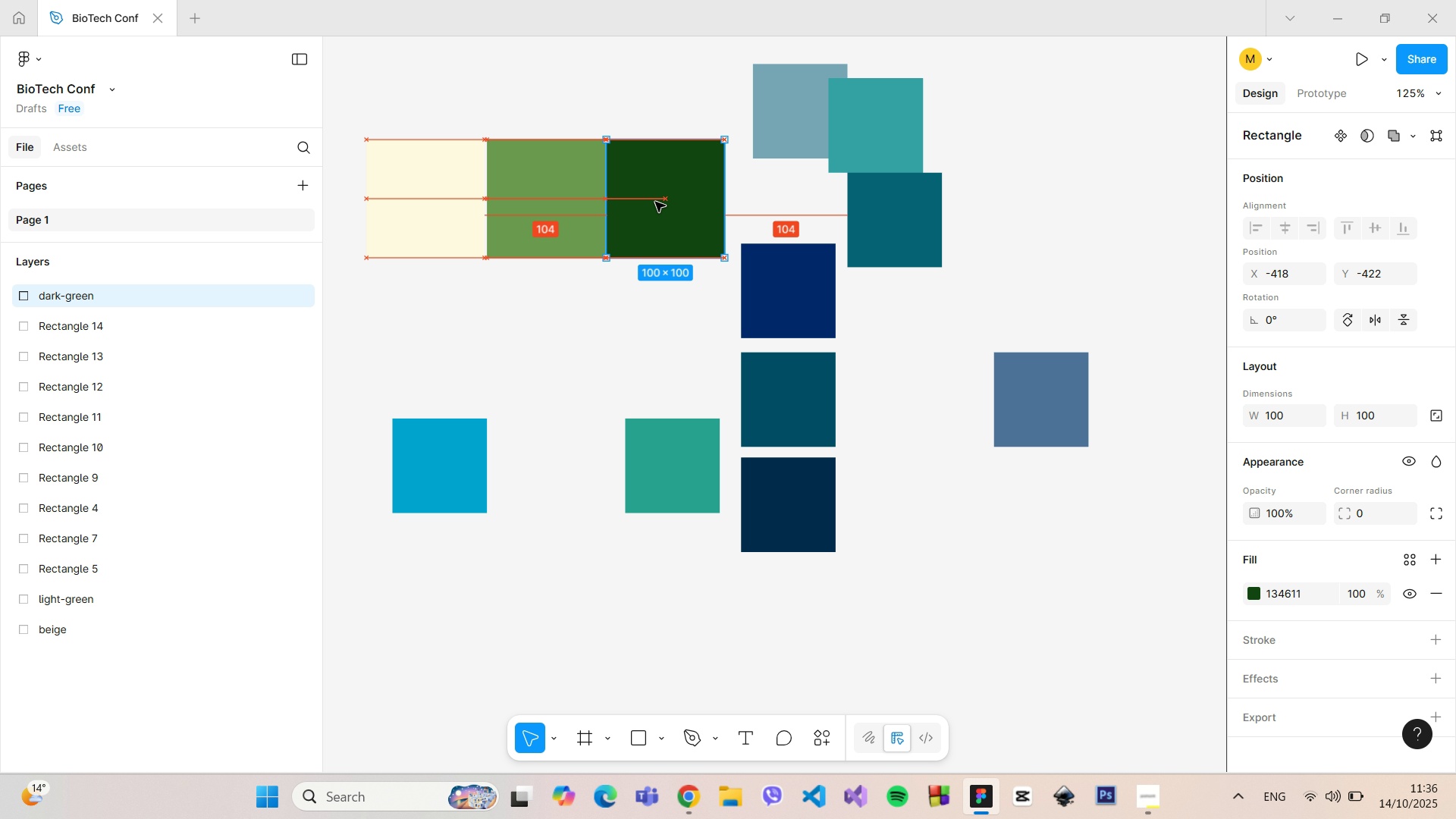 
left_click([662, 319])
 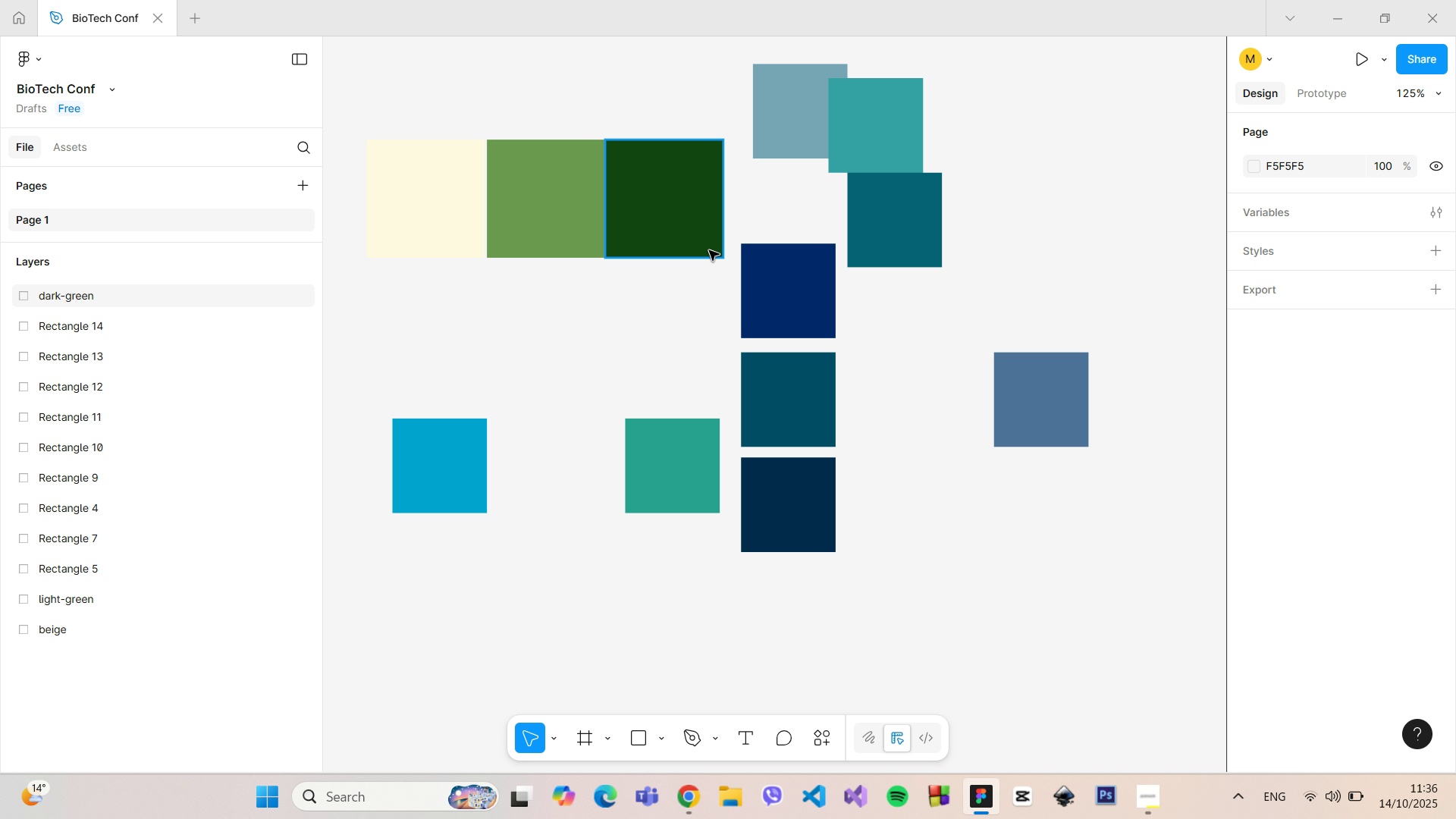 
left_click([802, 113])
 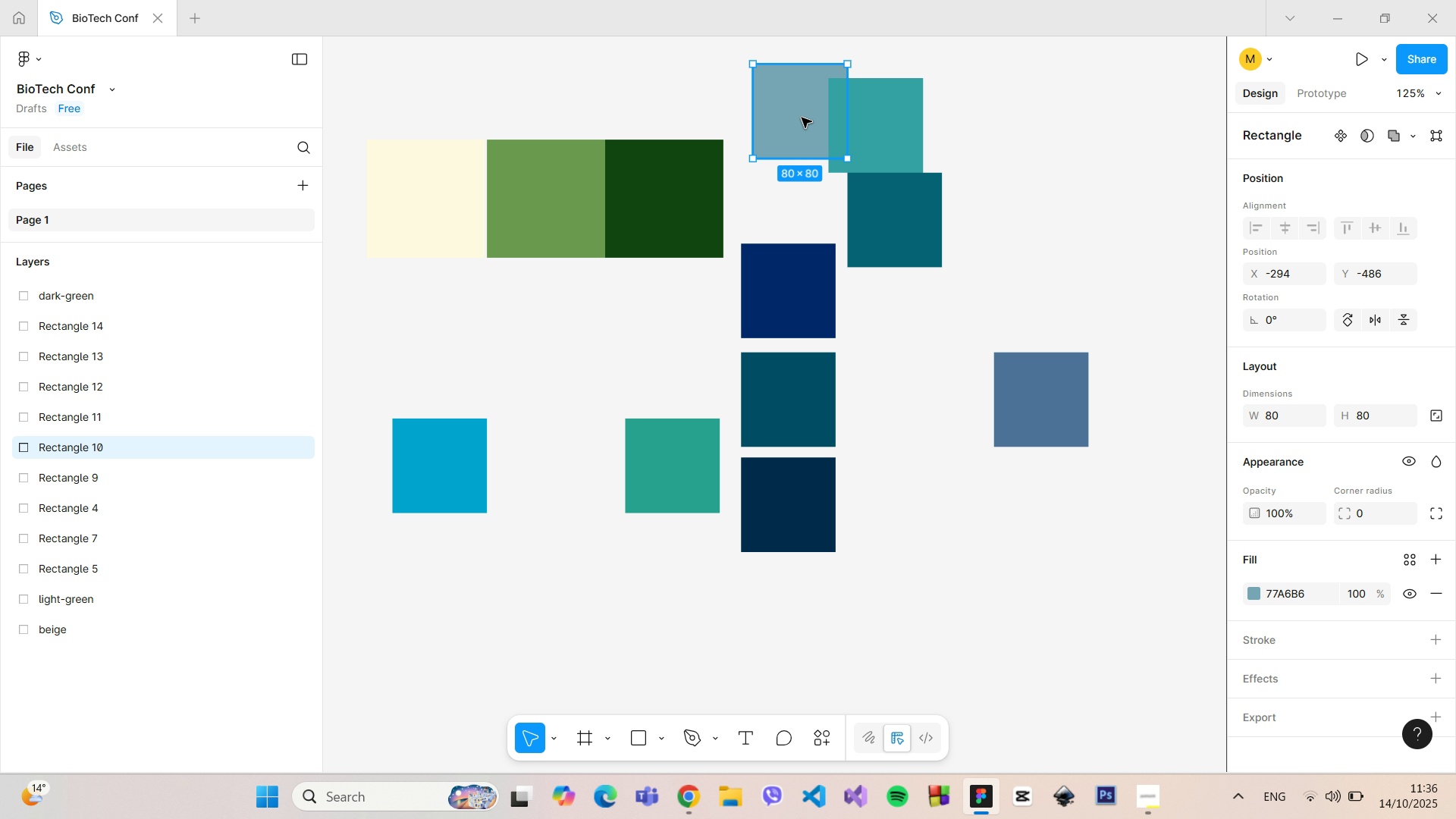 
left_click_drag(start_coordinate=[802, 118], to_coordinate=[432, 331])
 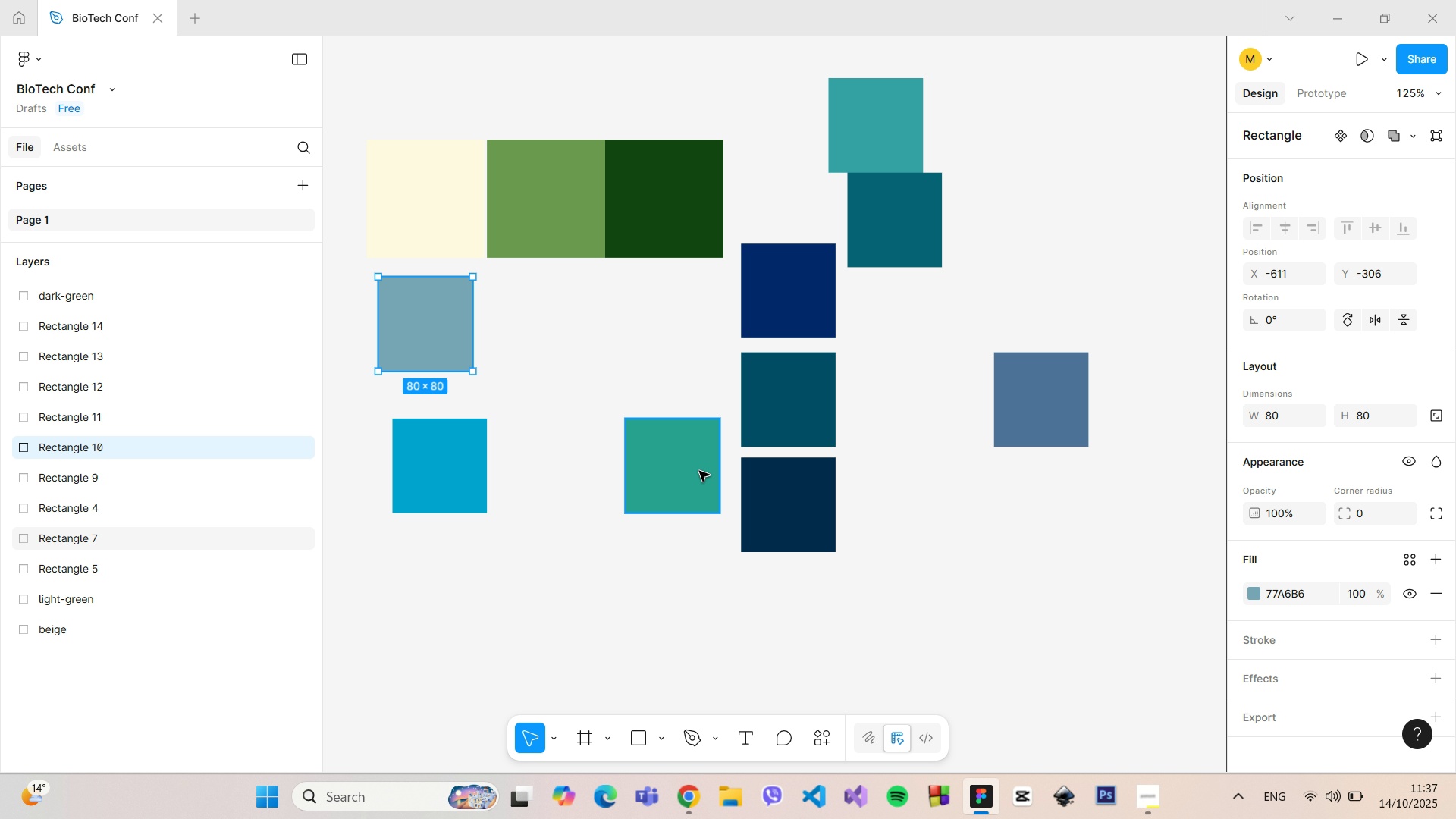 
left_click_drag(start_coordinate=[695, 472], to_coordinate=[566, 366])
 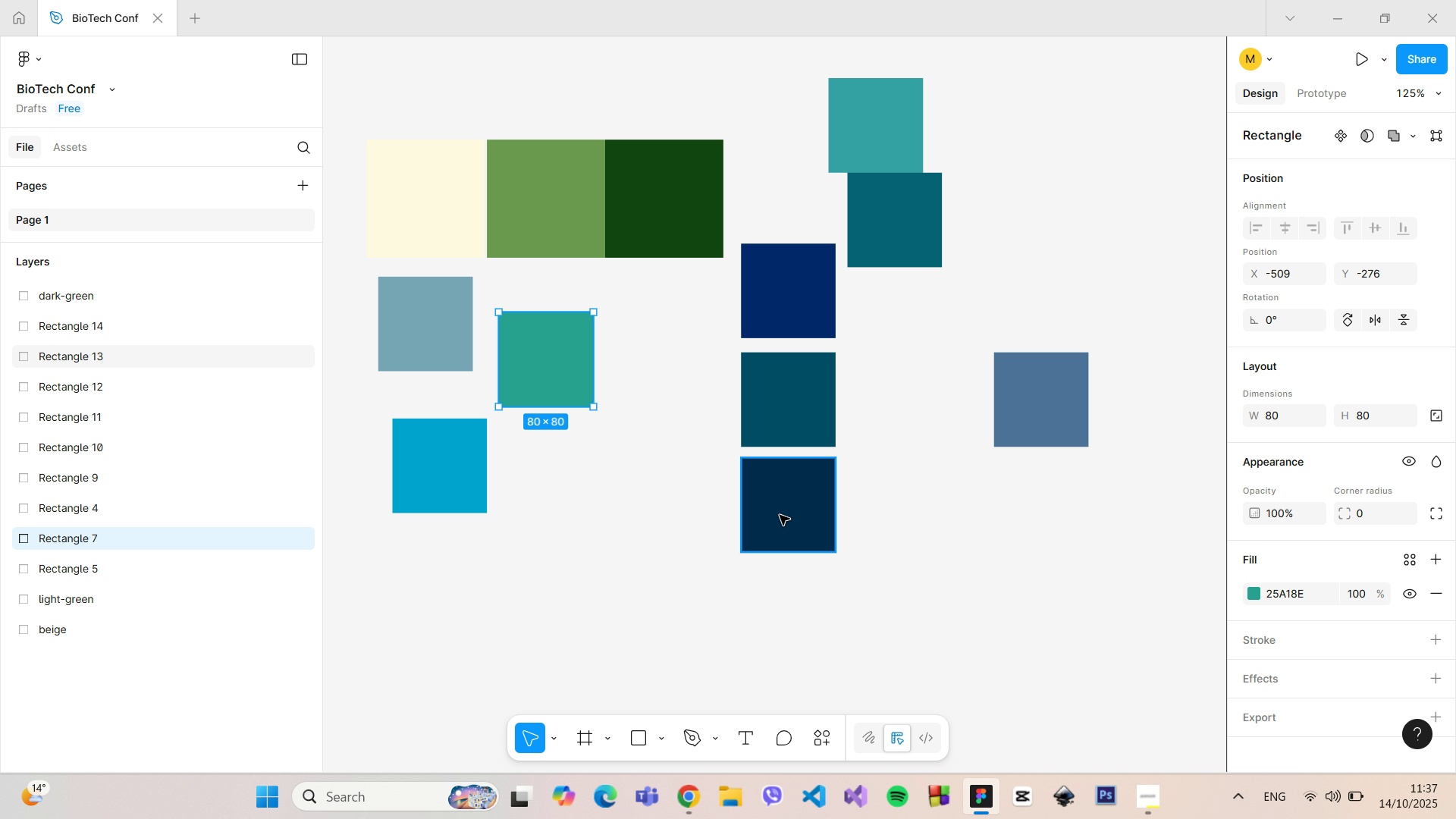 
left_click([780, 515])
 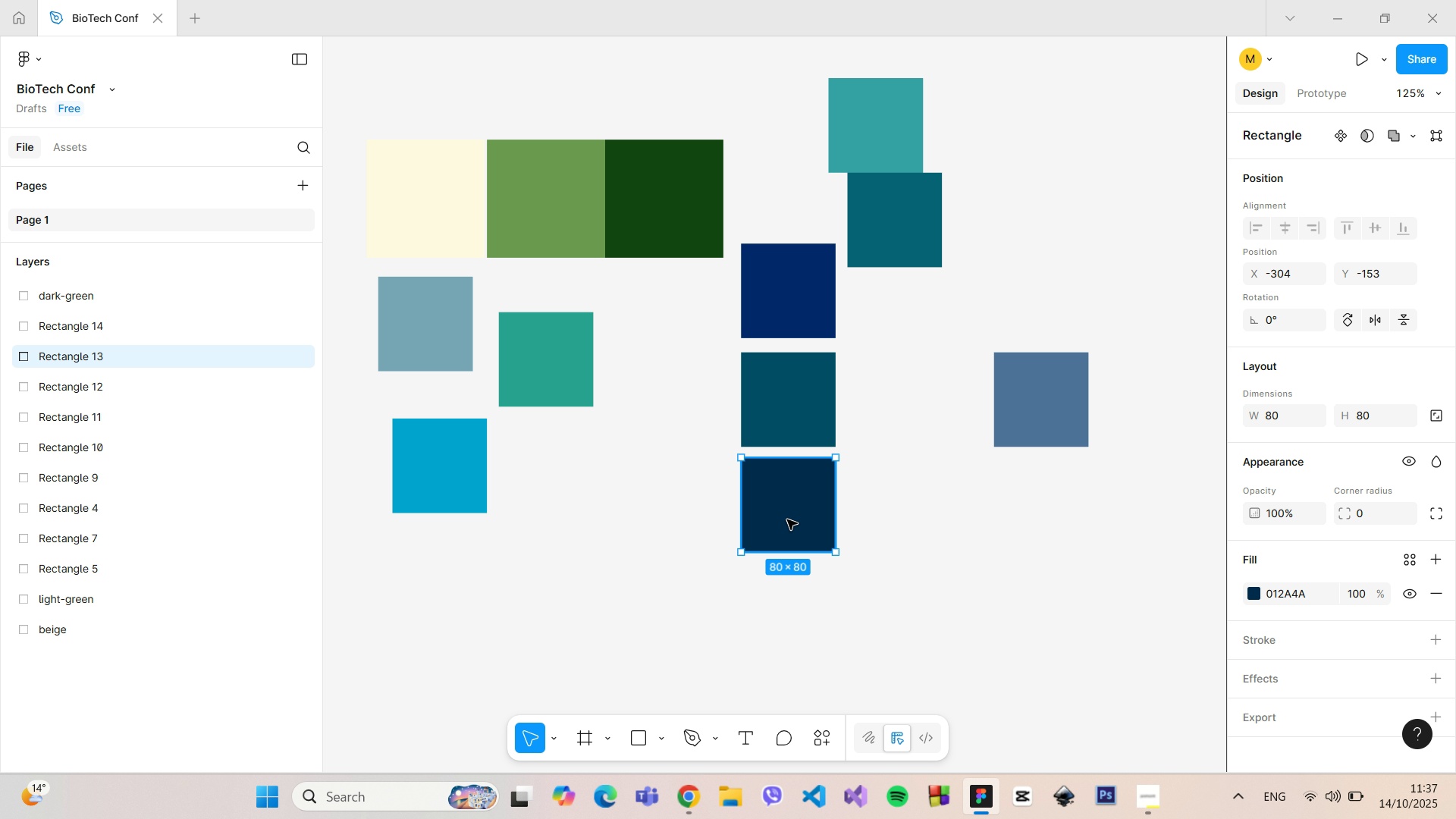 
left_click_drag(start_coordinate=[787, 519], to_coordinate=[664, 402])
 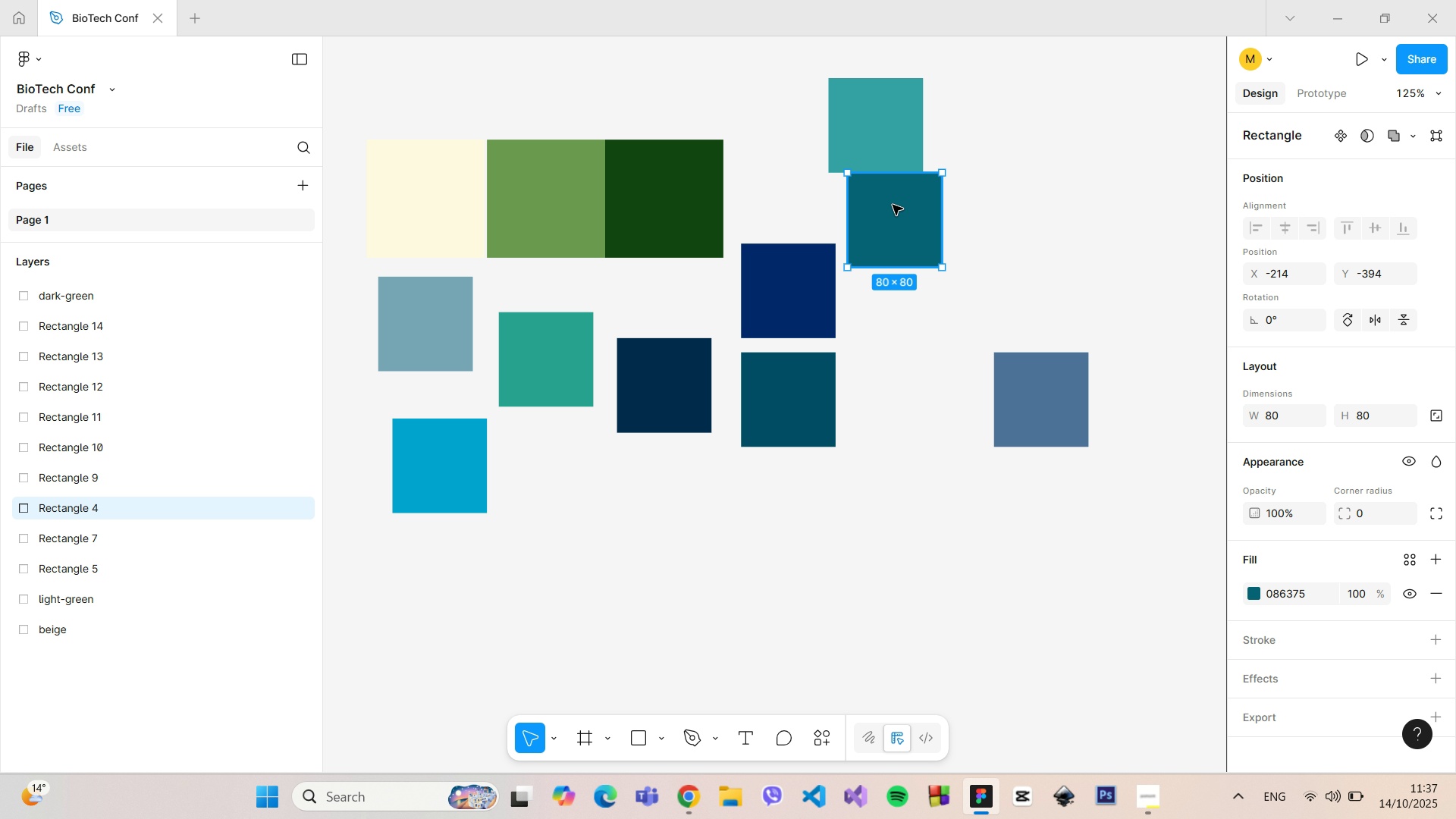 
left_click([892, 205])
 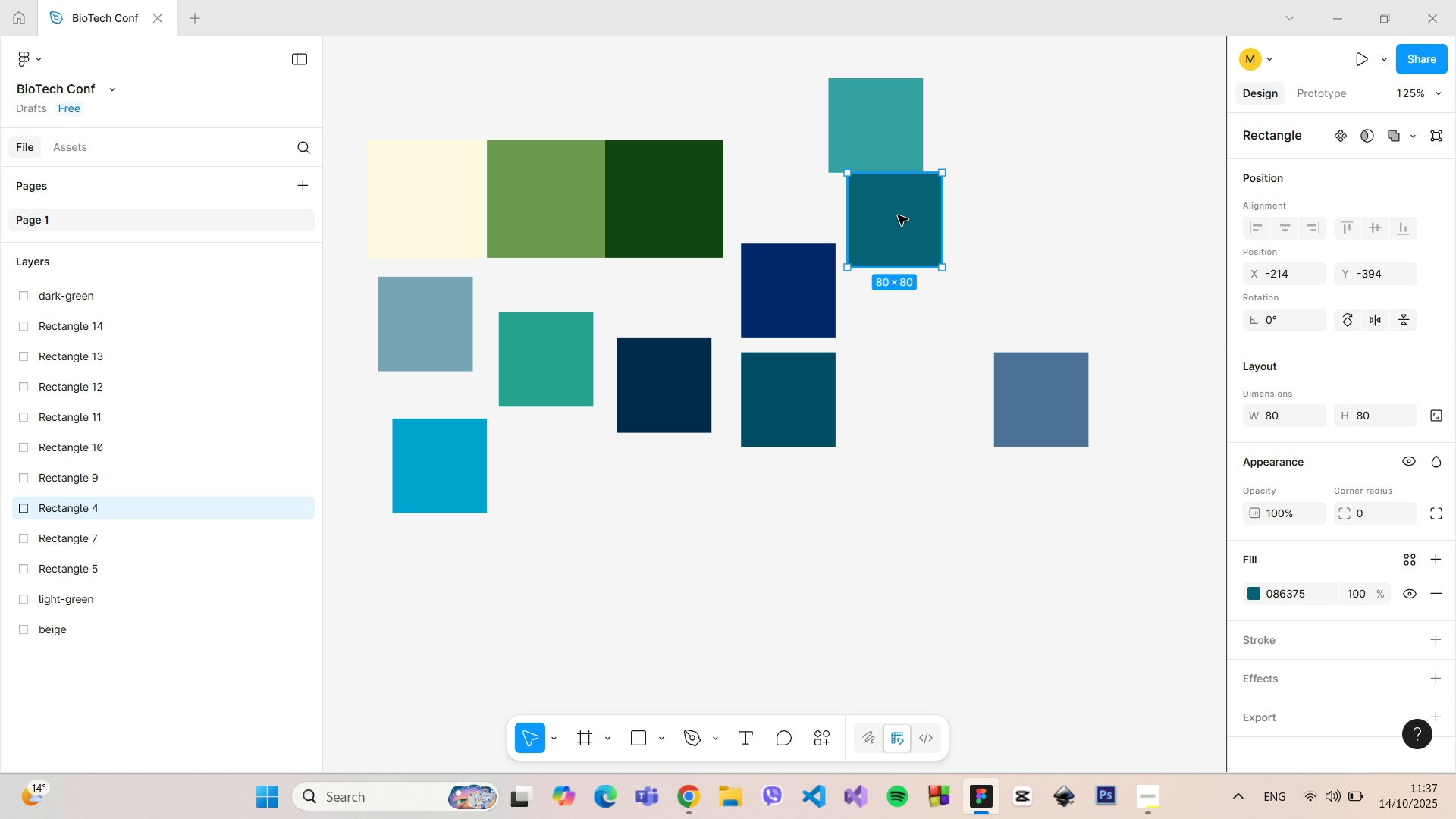 
left_click_drag(start_coordinate=[898, 215], to_coordinate=[613, 532])
 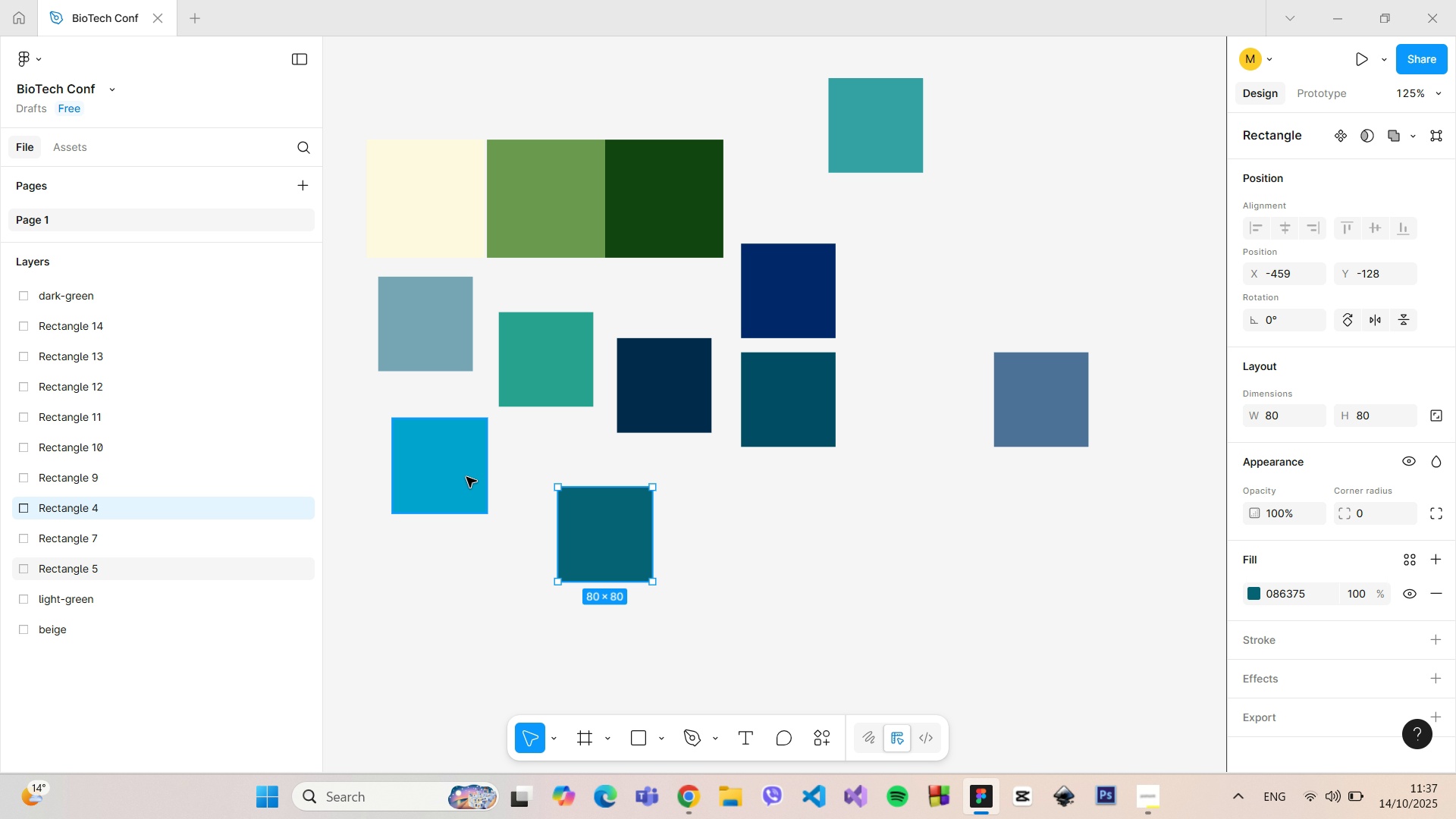 
left_click_drag(start_coordinate=[463, 477], to_coordinate=[520, 472])
 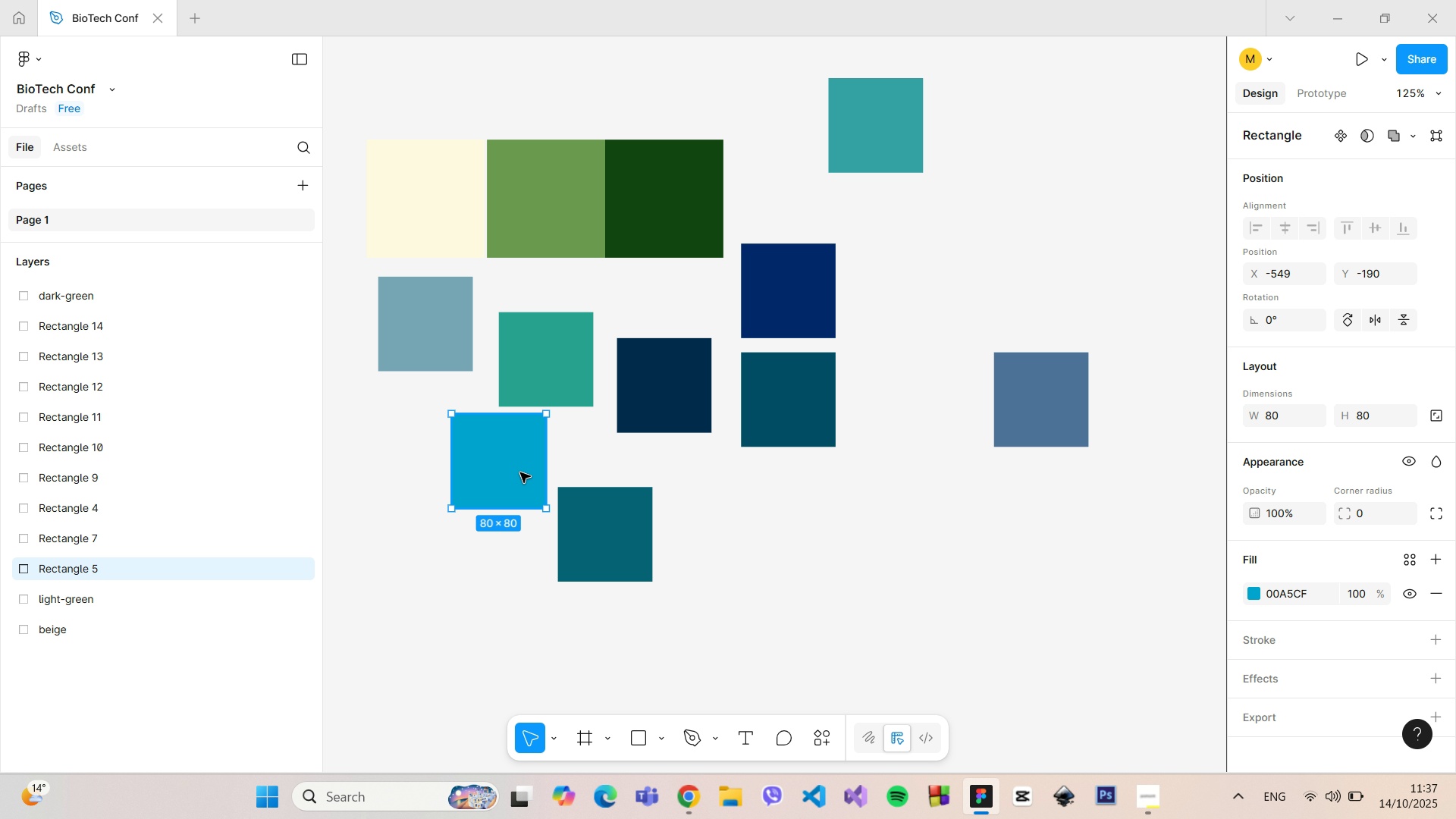 
key(Backspace)
 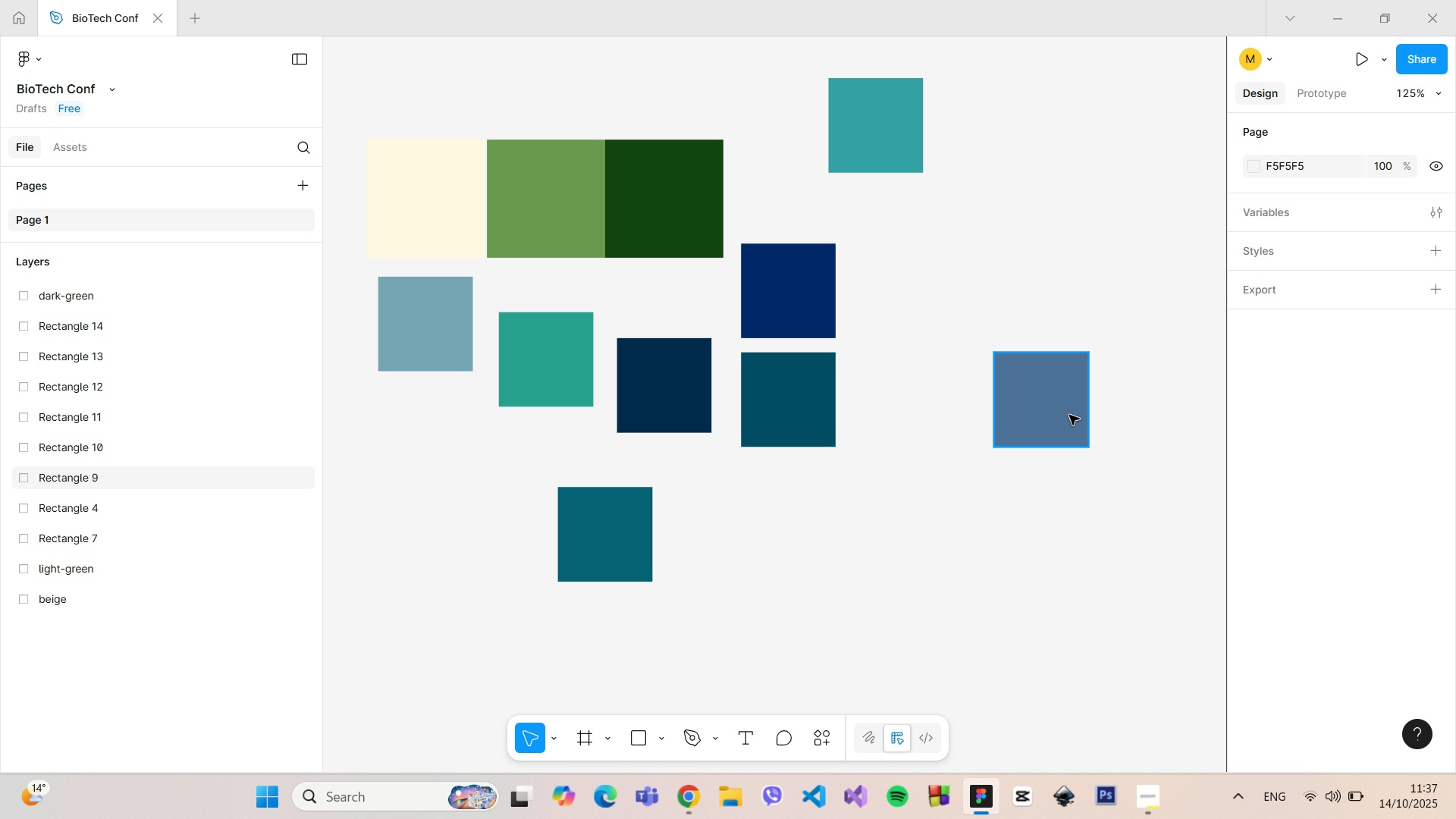 
left_click([1074, 416])
 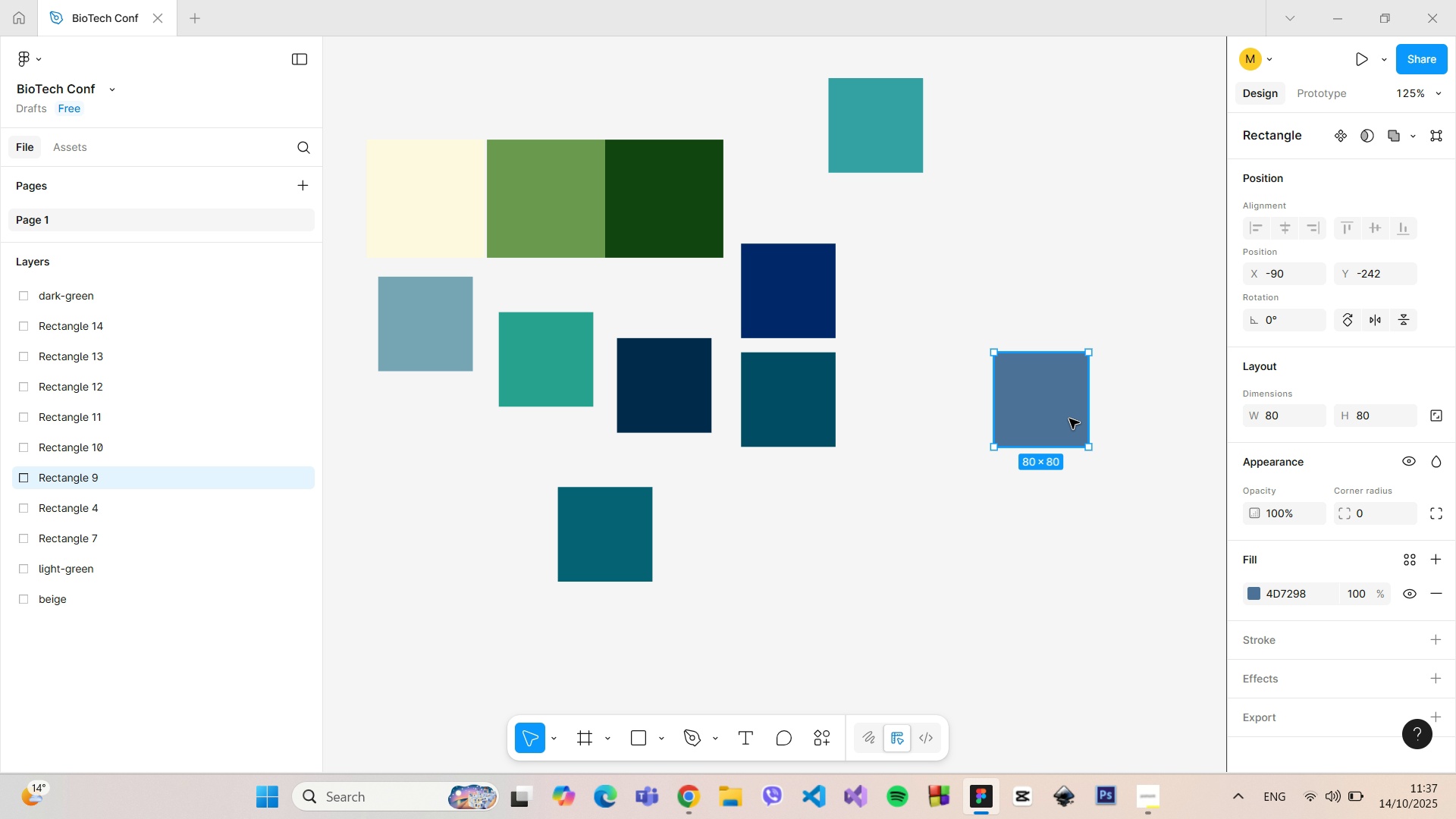 
left_click_drag(start_coordinate=[1069, 419], to_coordinate=[624, 289])
 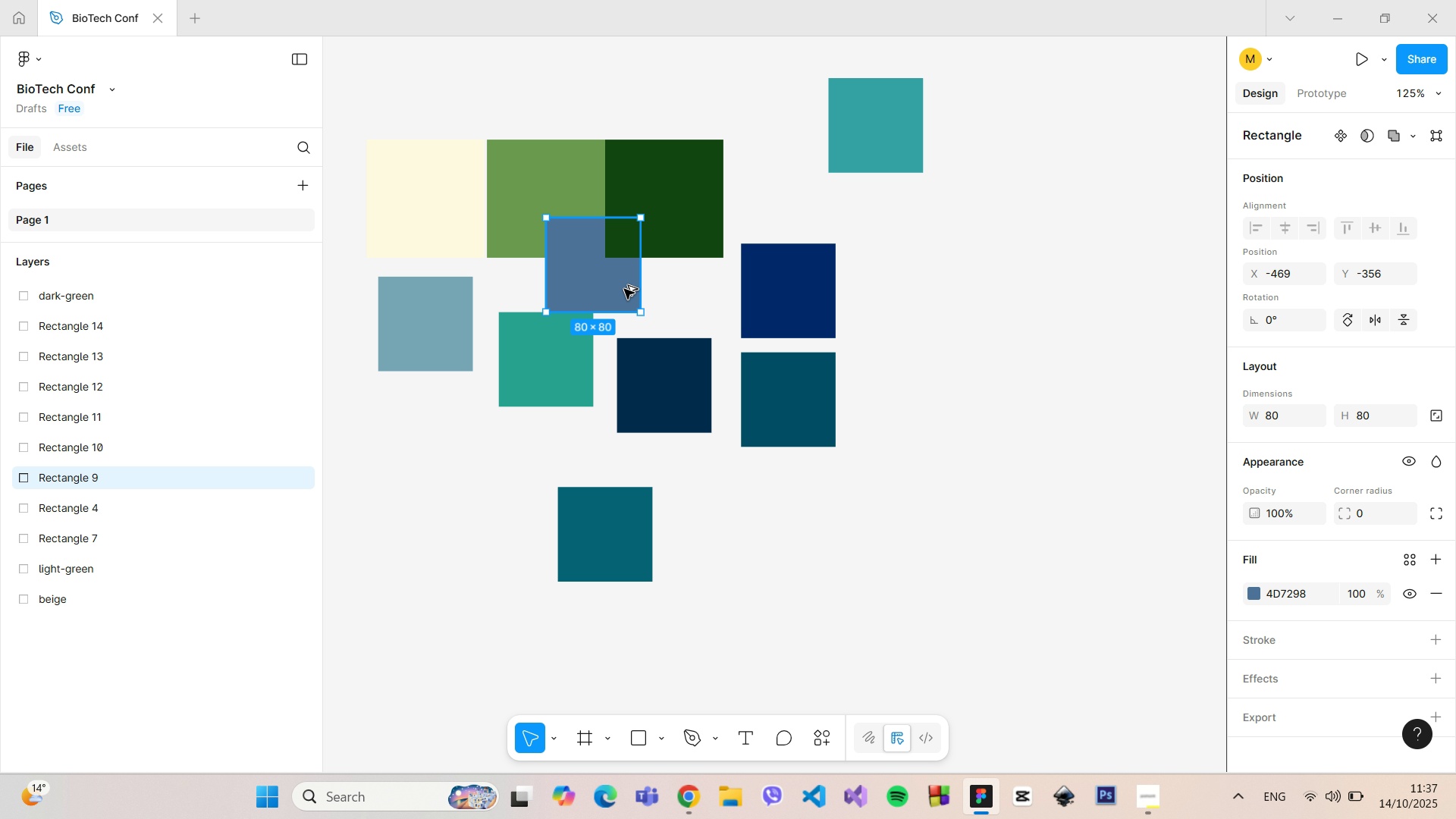 
key(Alt+AltLeft)
 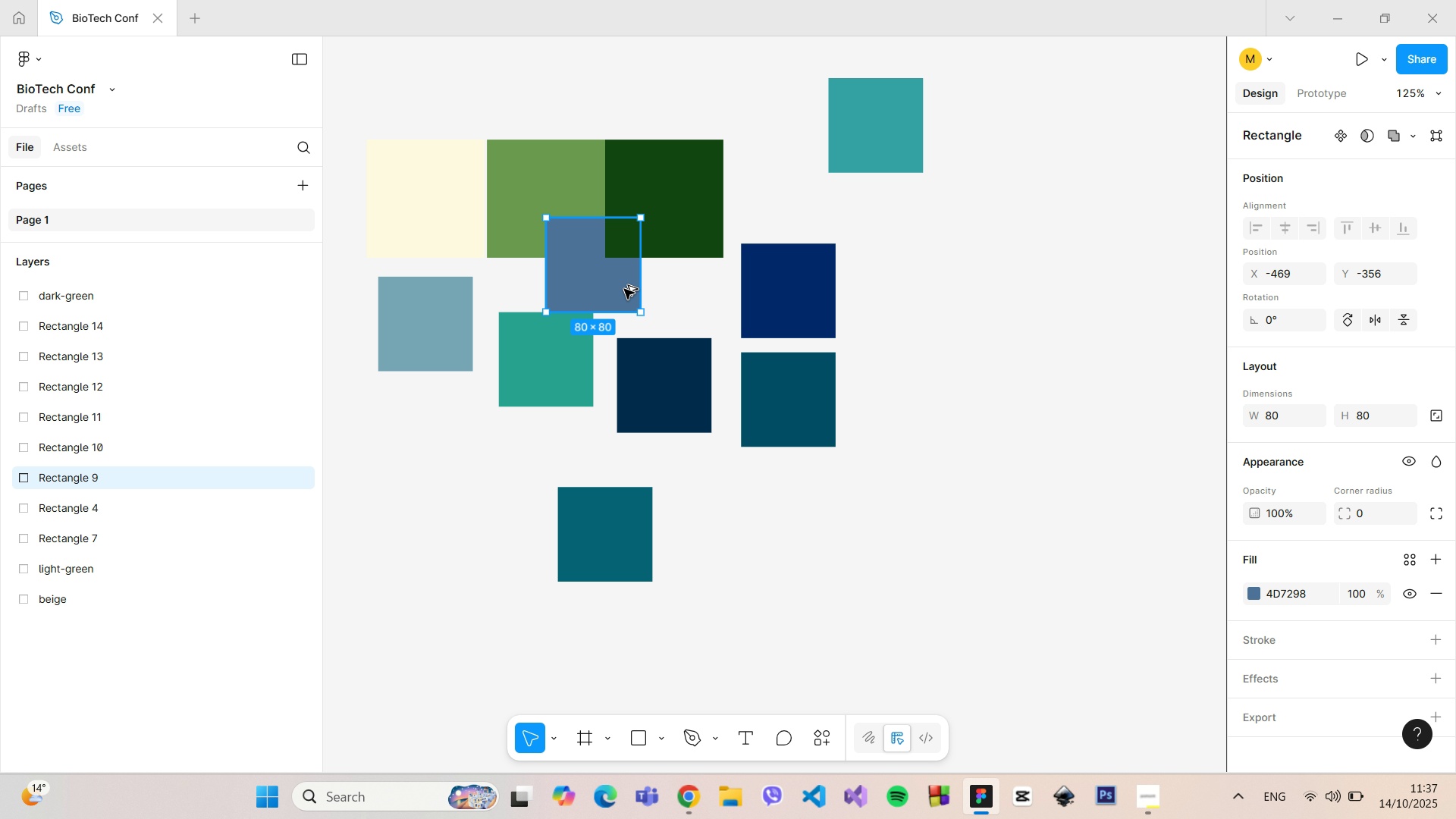 
key(Alt+F15)
 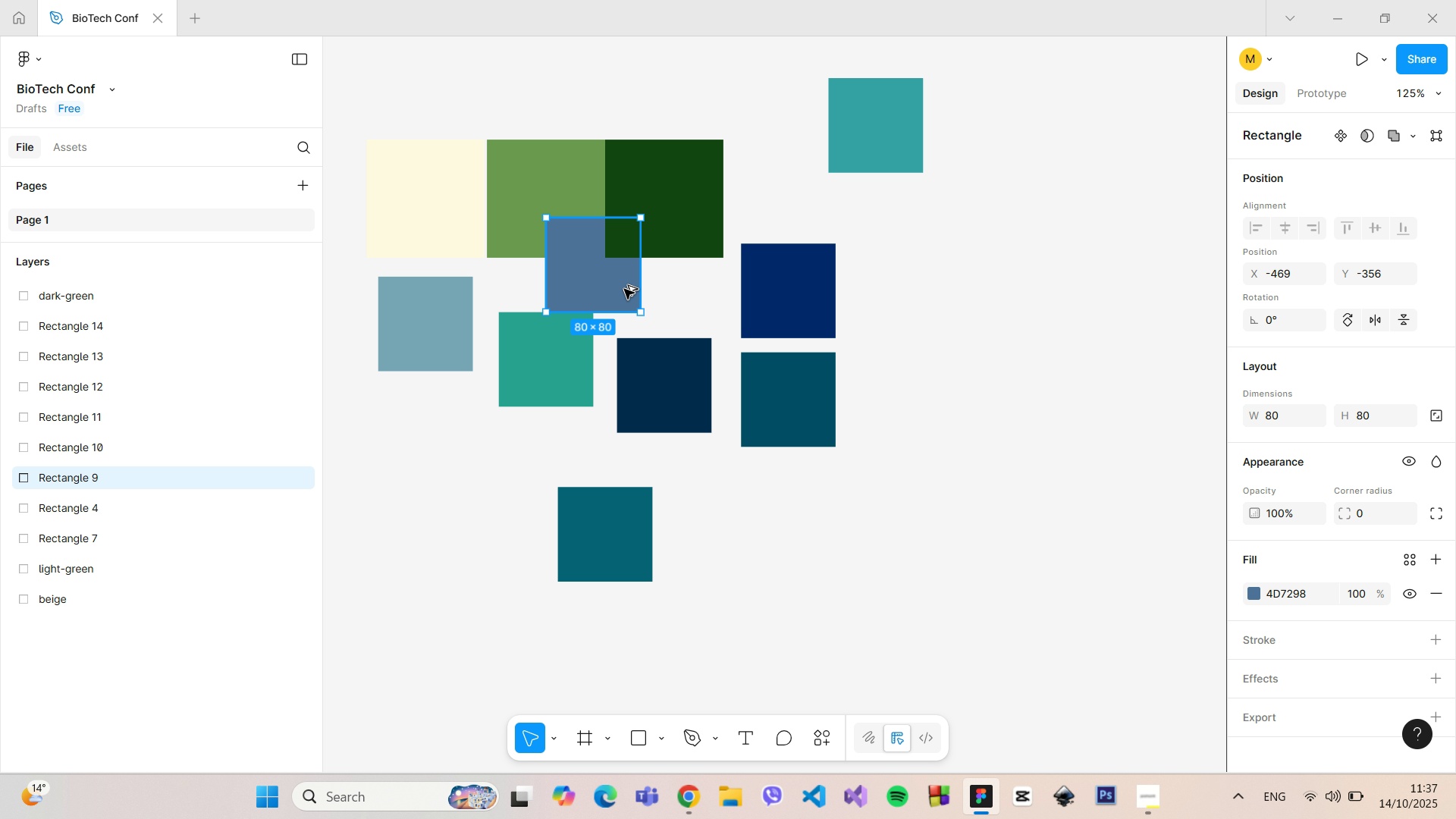 
key(Alt+Meta+MetaLeft)
 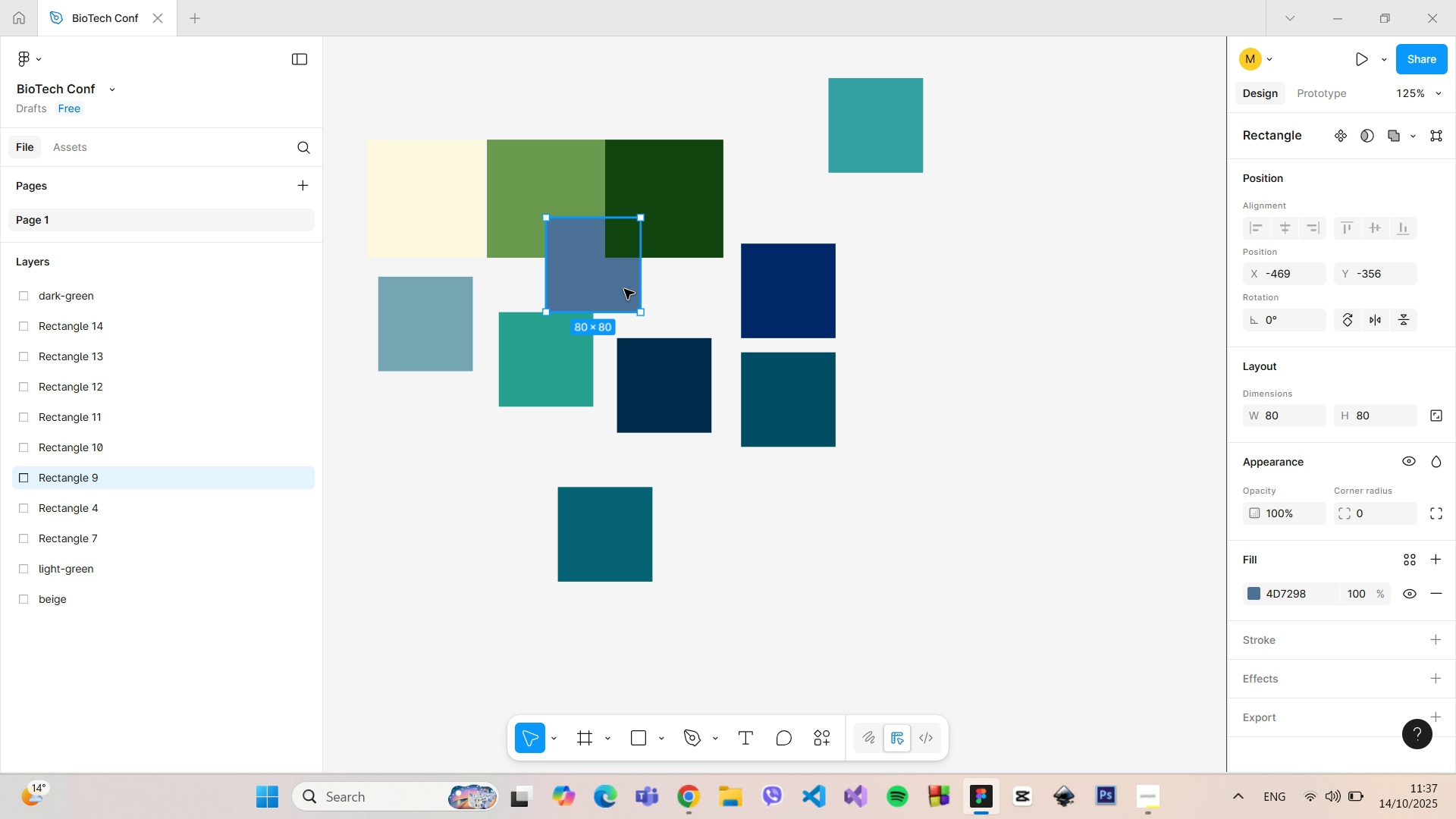 
key(Backspace)
 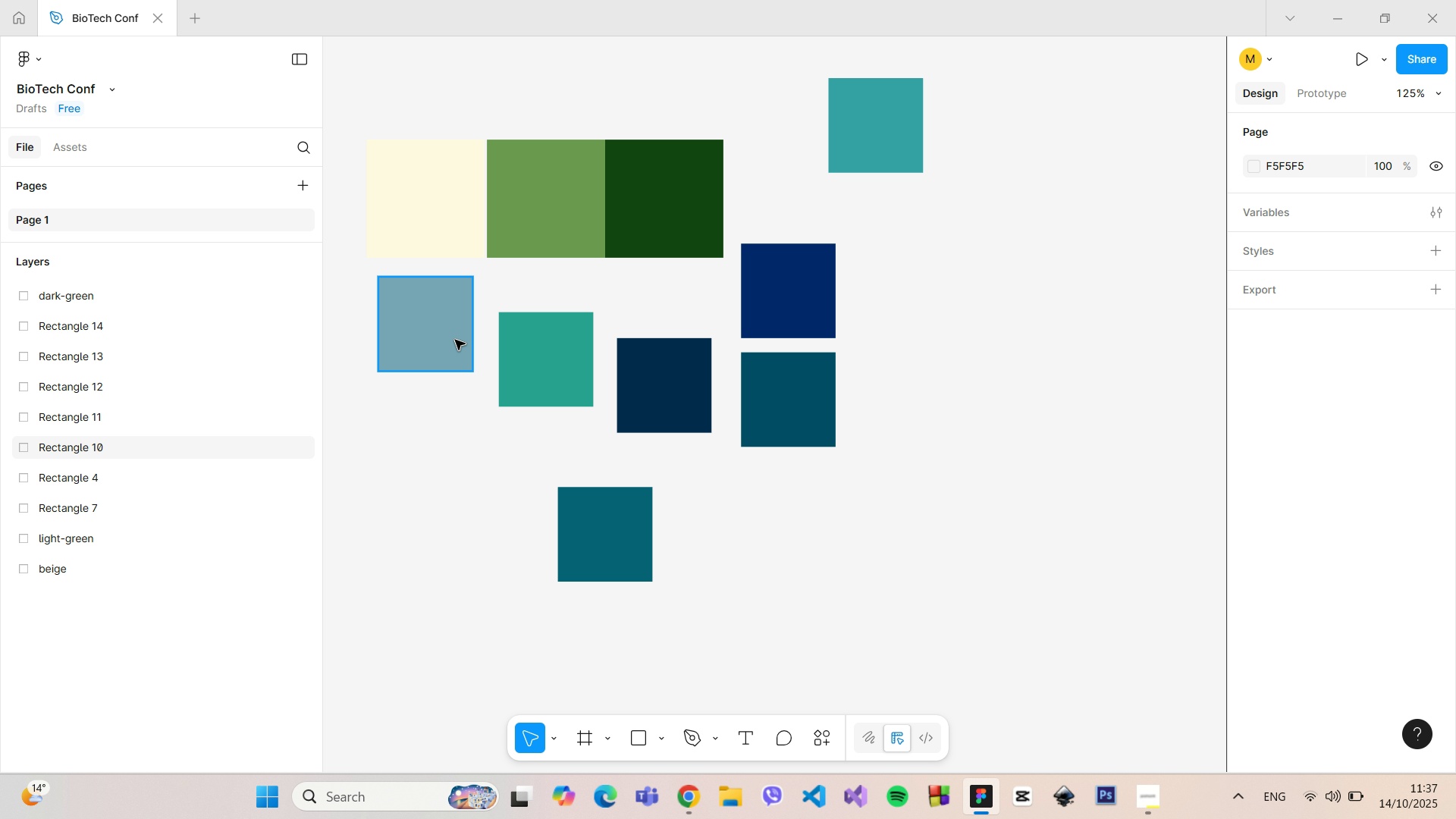 
left_click([450, 340])
 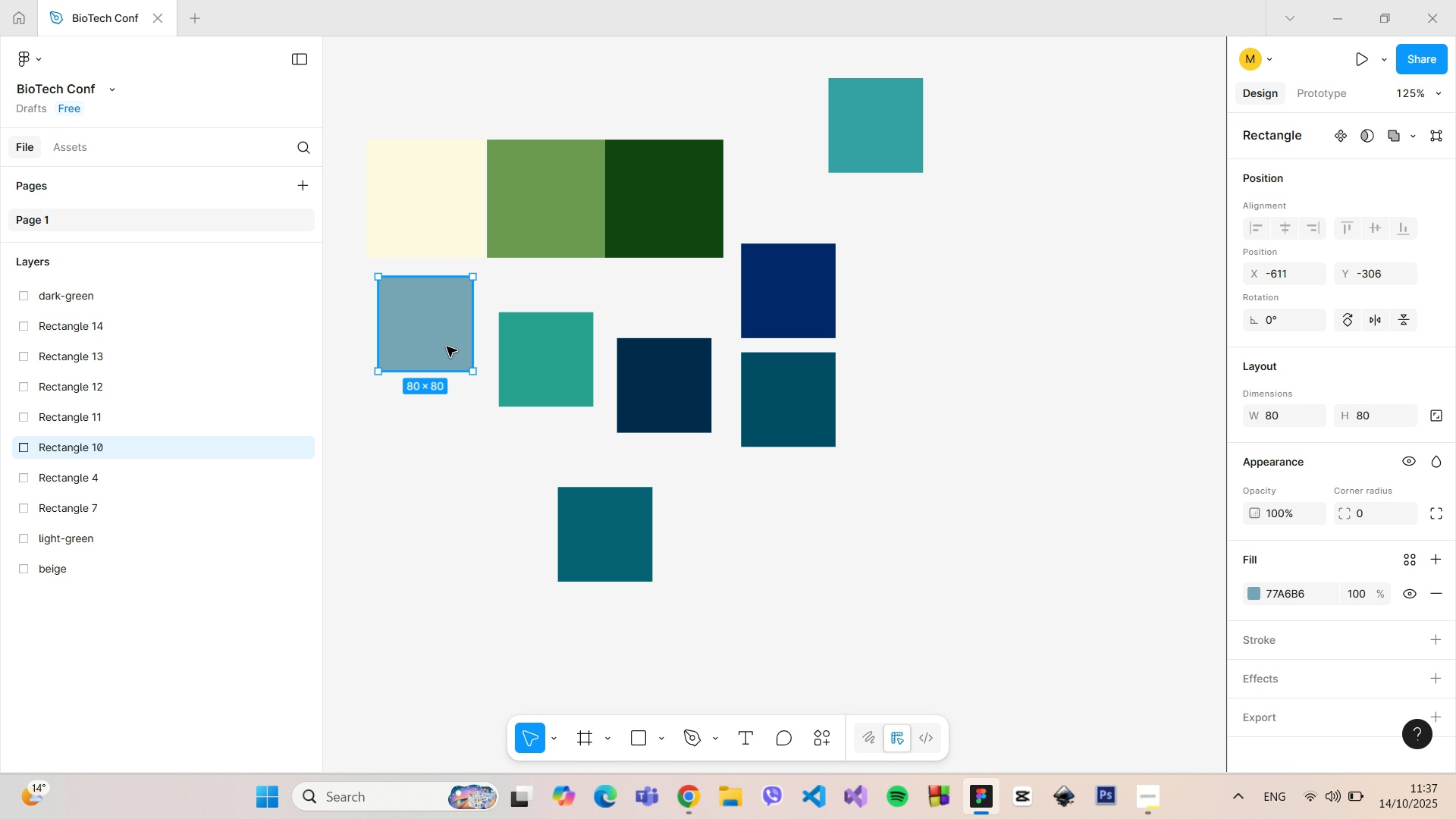 
left_click_drag(start_coordinate=[447, 347], to_coordinate=[797, 213])
 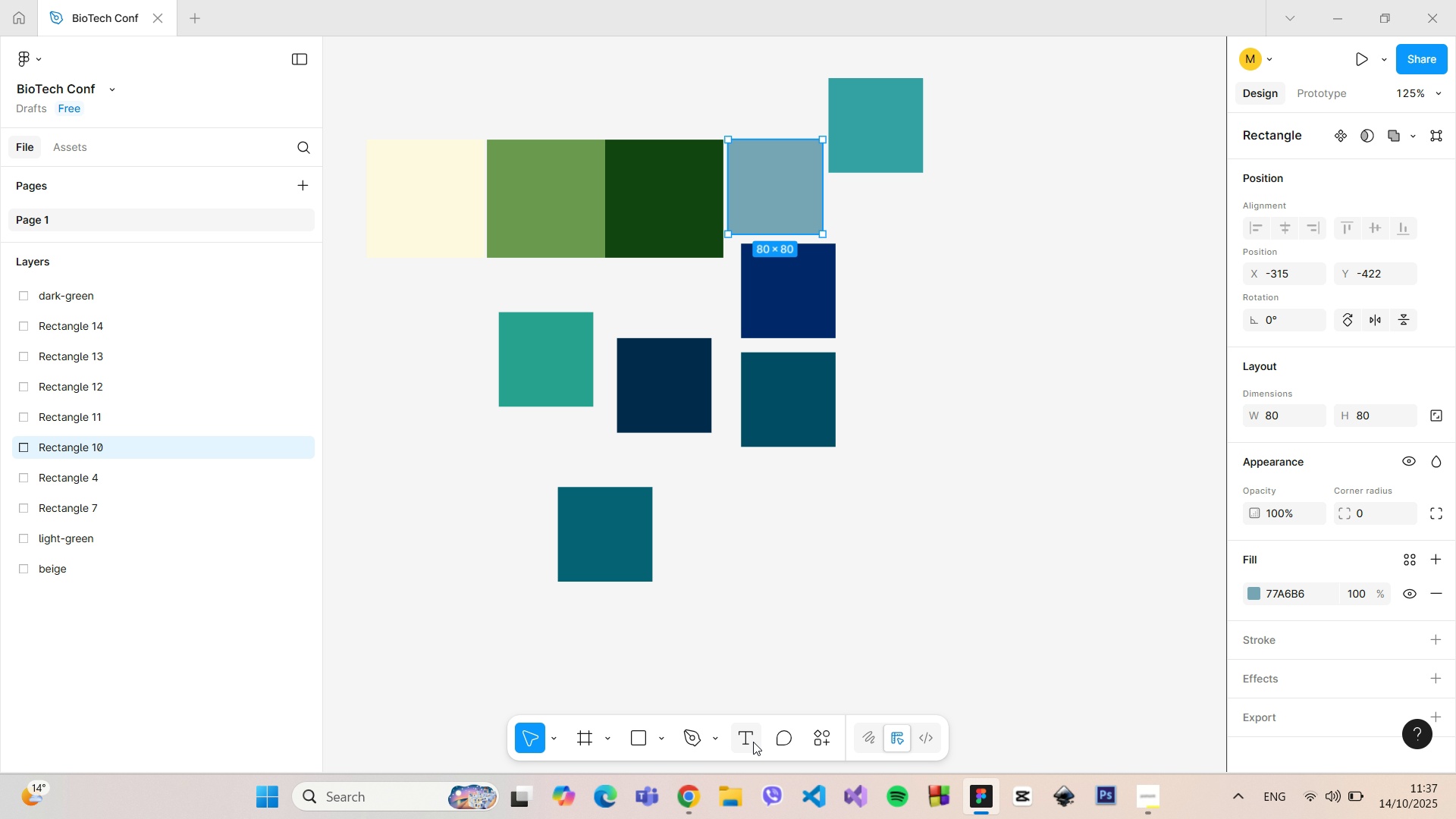 
left_click([752, 741])
 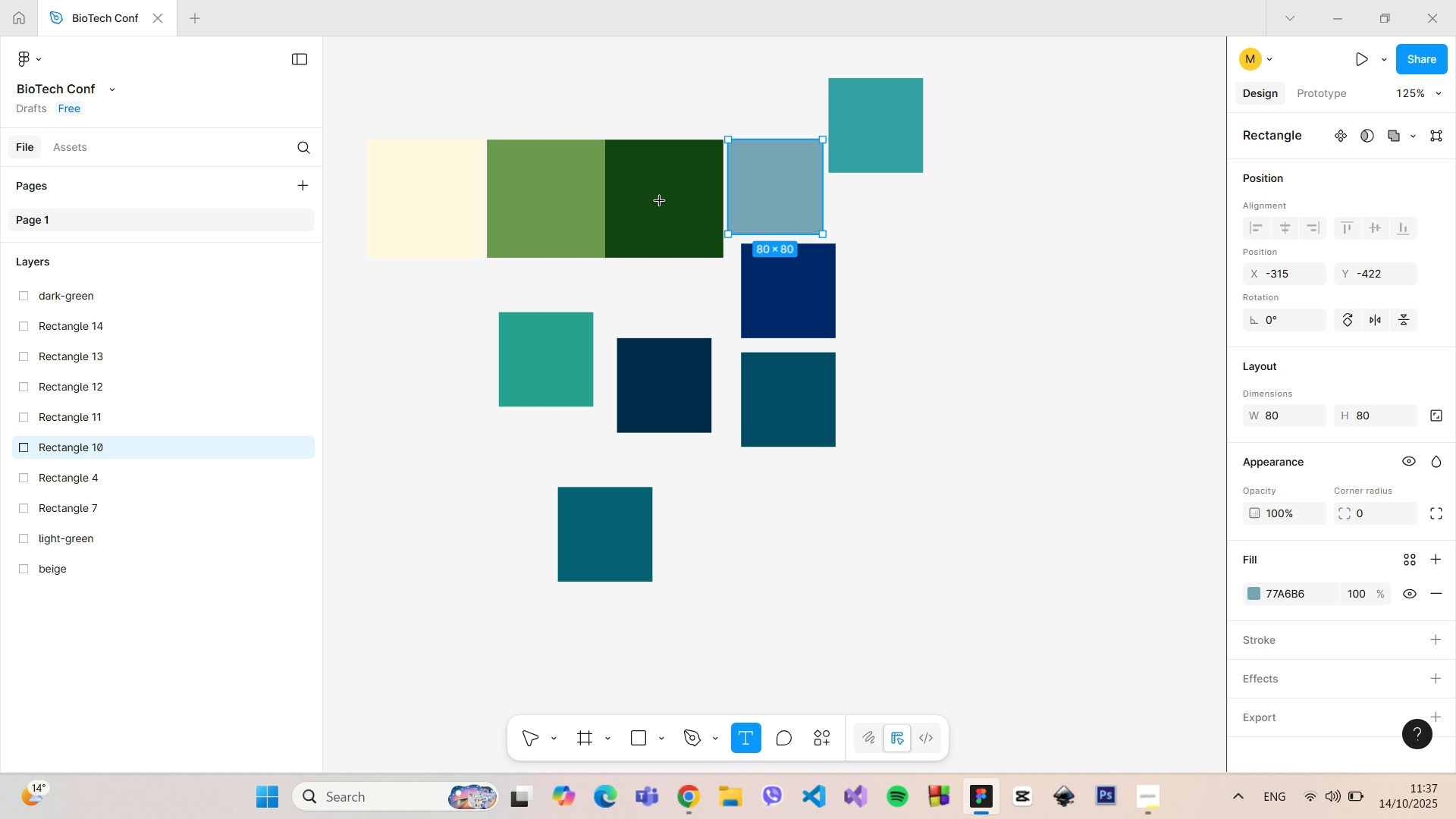 
left_click([660, 201])
 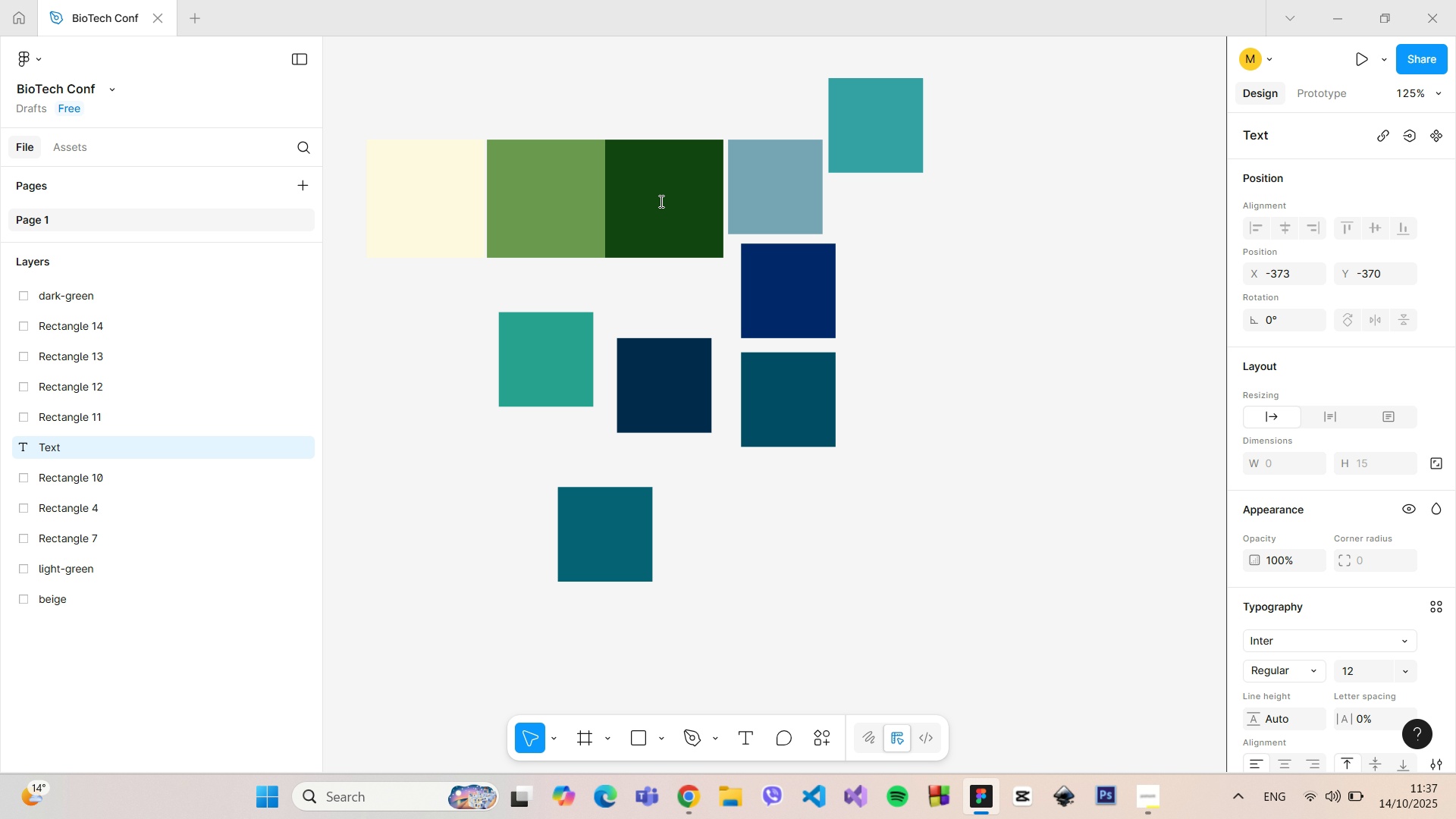 
type(test)
 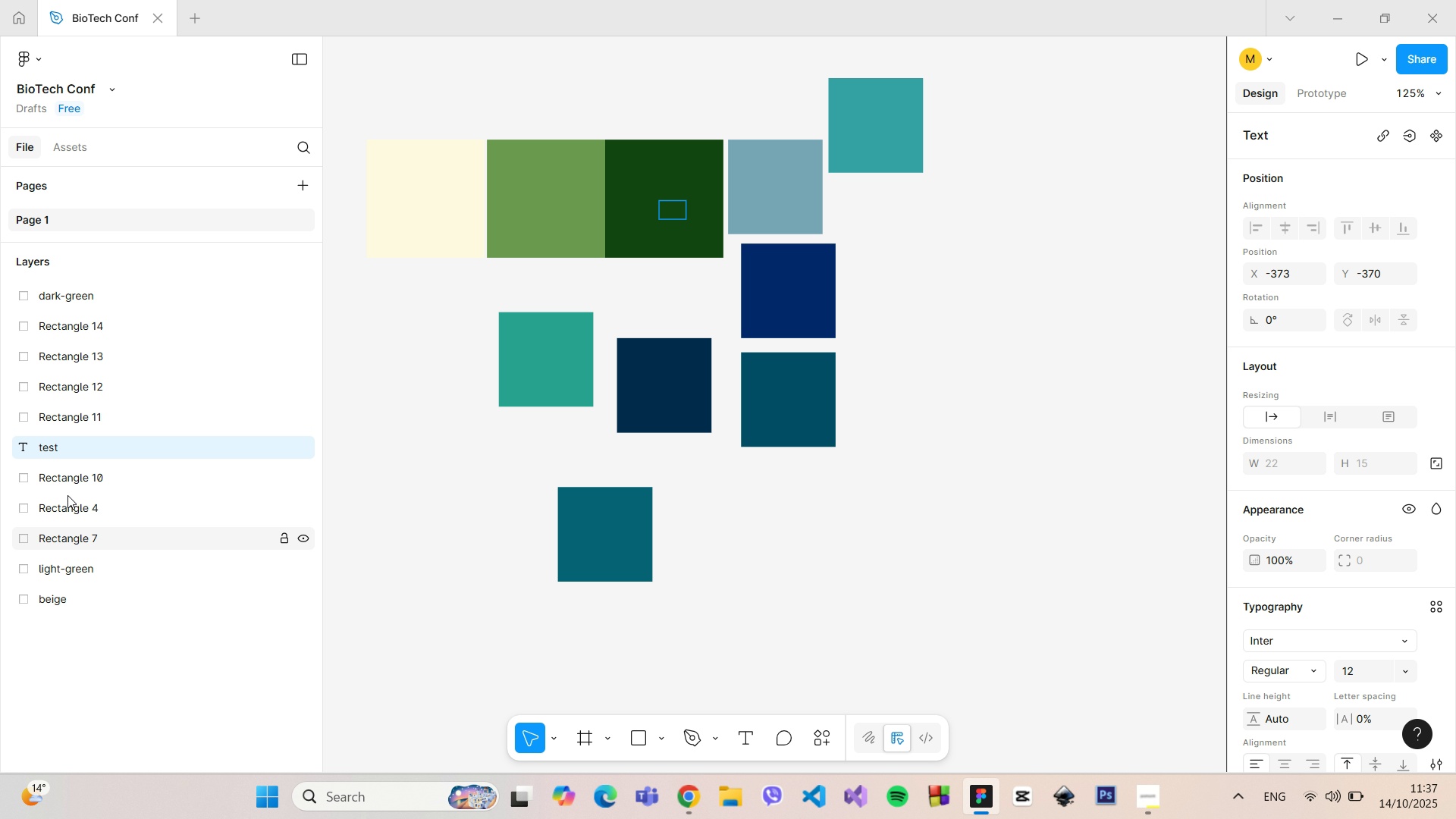 
left_click_drag(start_coordinate=[67, 454], to_coordinate=[81, 290])
 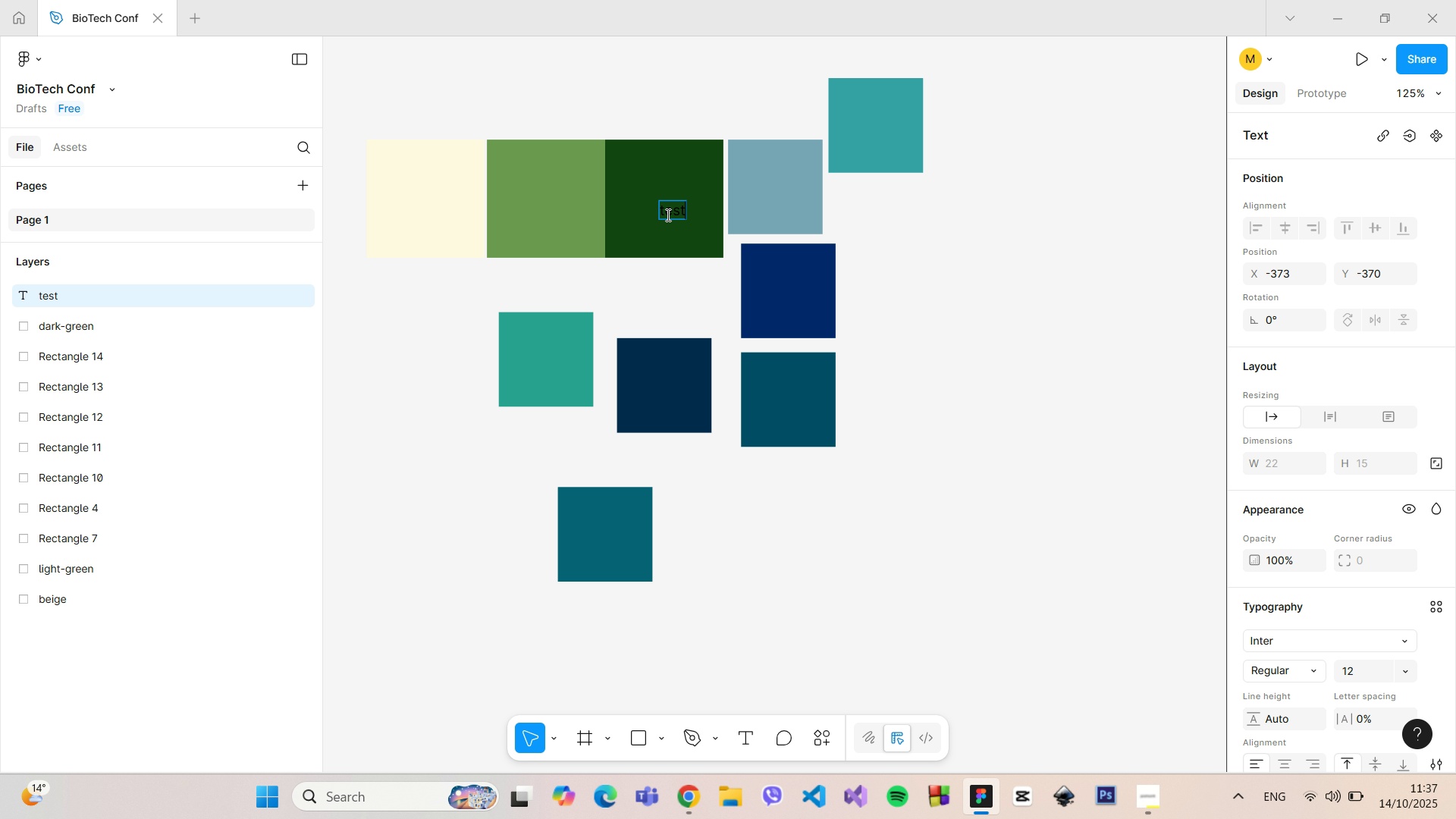 
double_click([667, 215])
 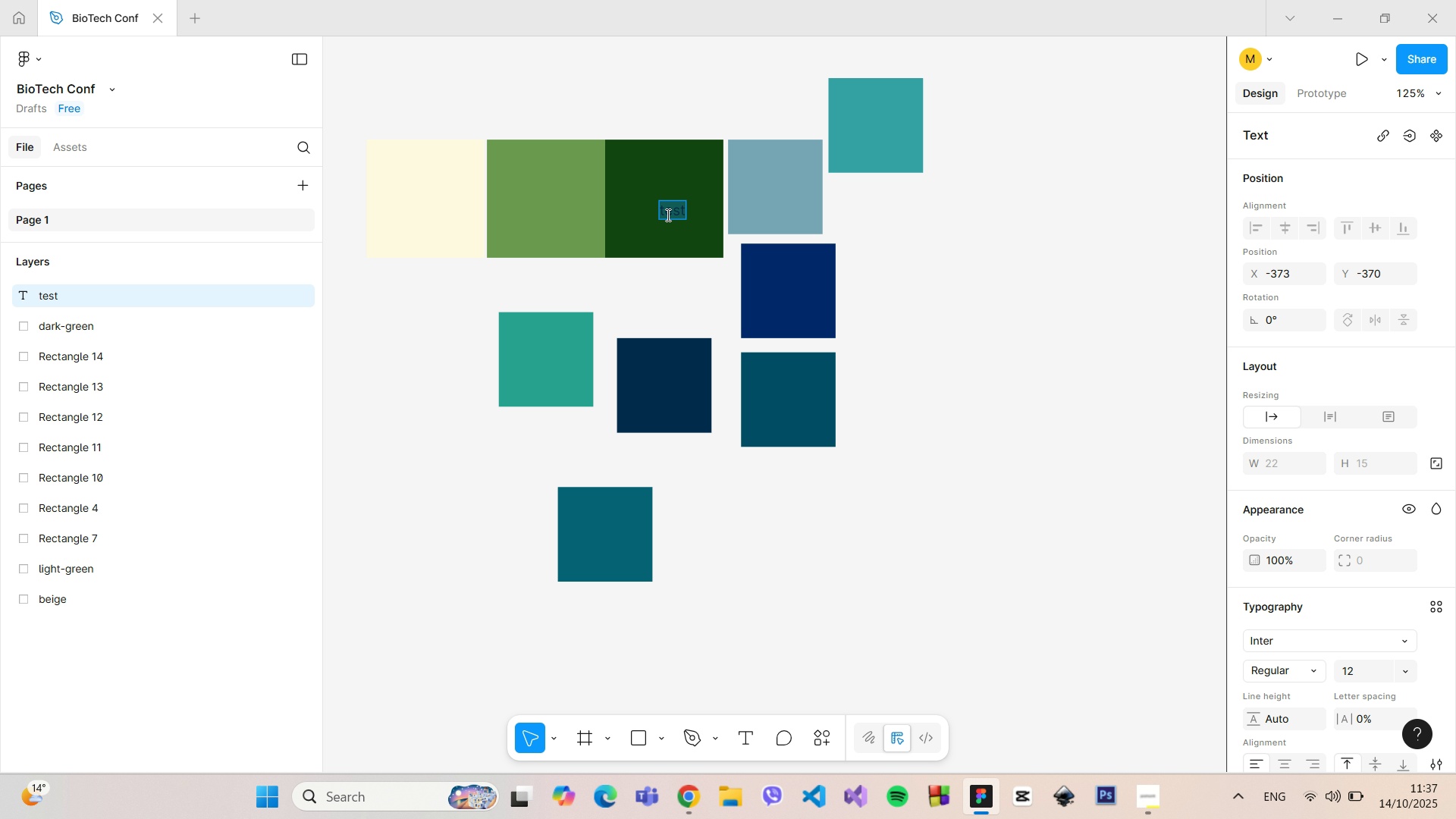 
triple_click([667, 215])
 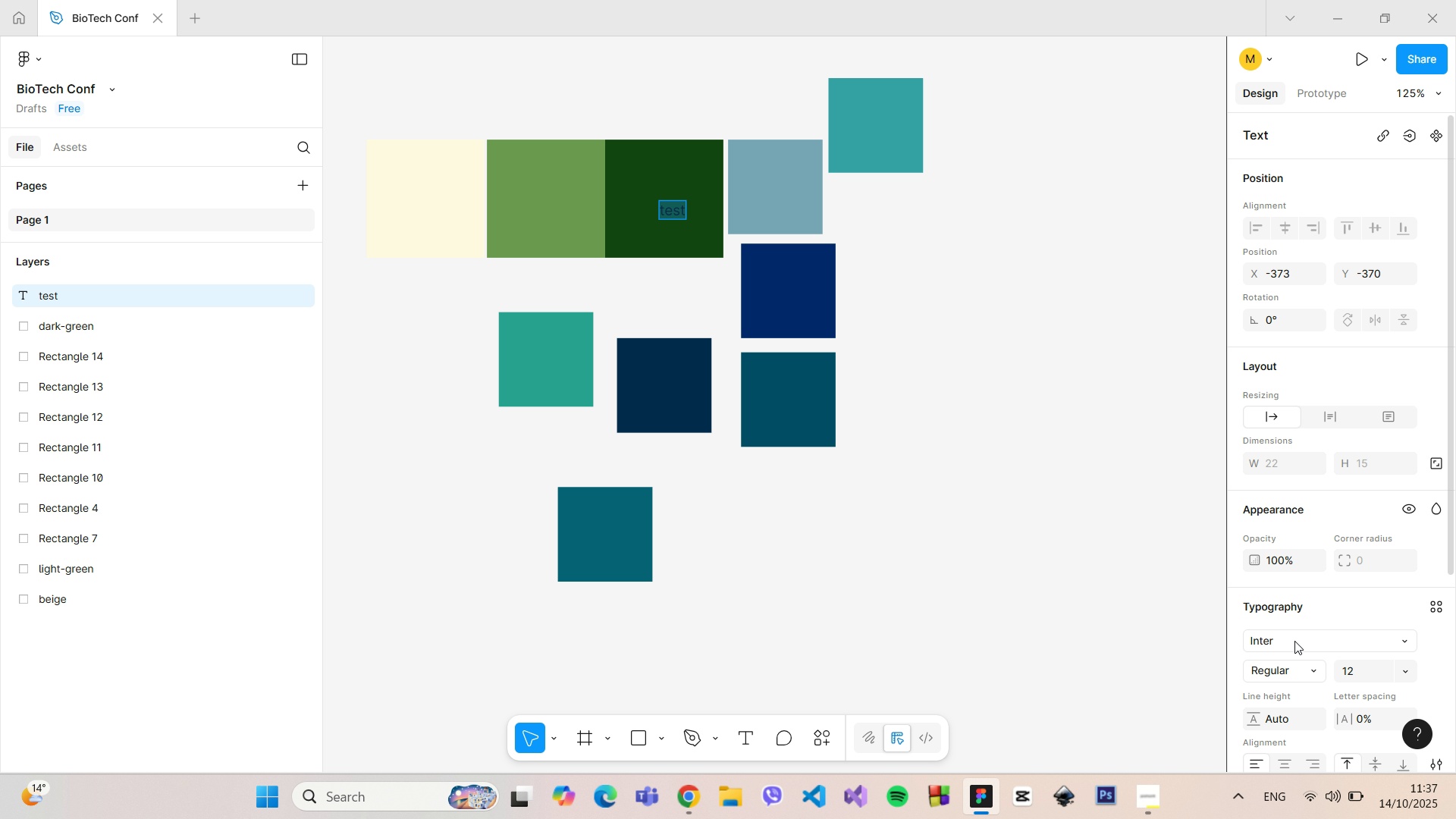 
scroll: coordinate [1285, 650], scroll_direction: down, amount: 5.0
 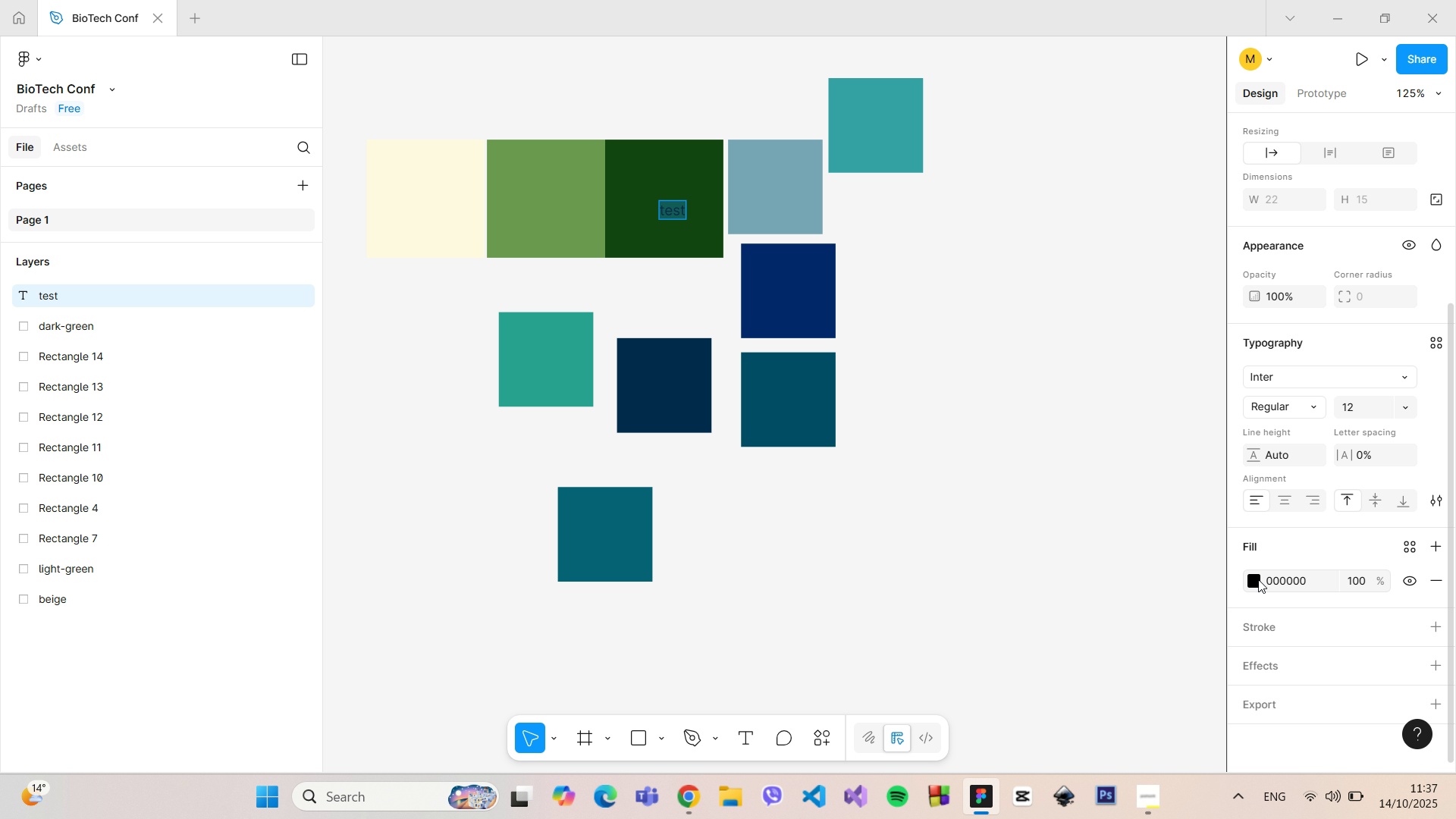 
left_click([1259, 579])
 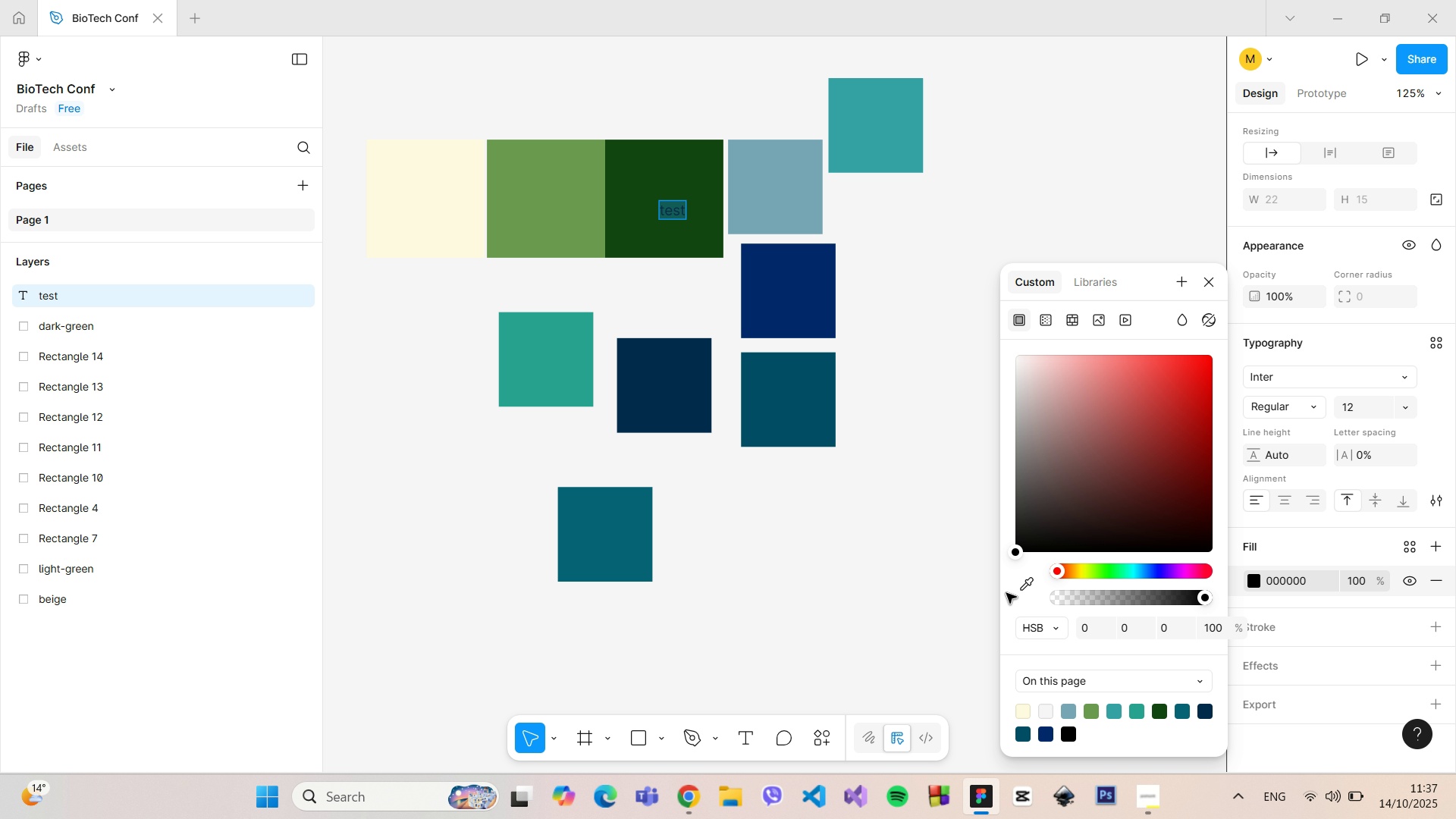 
left_click([1038, 592])
 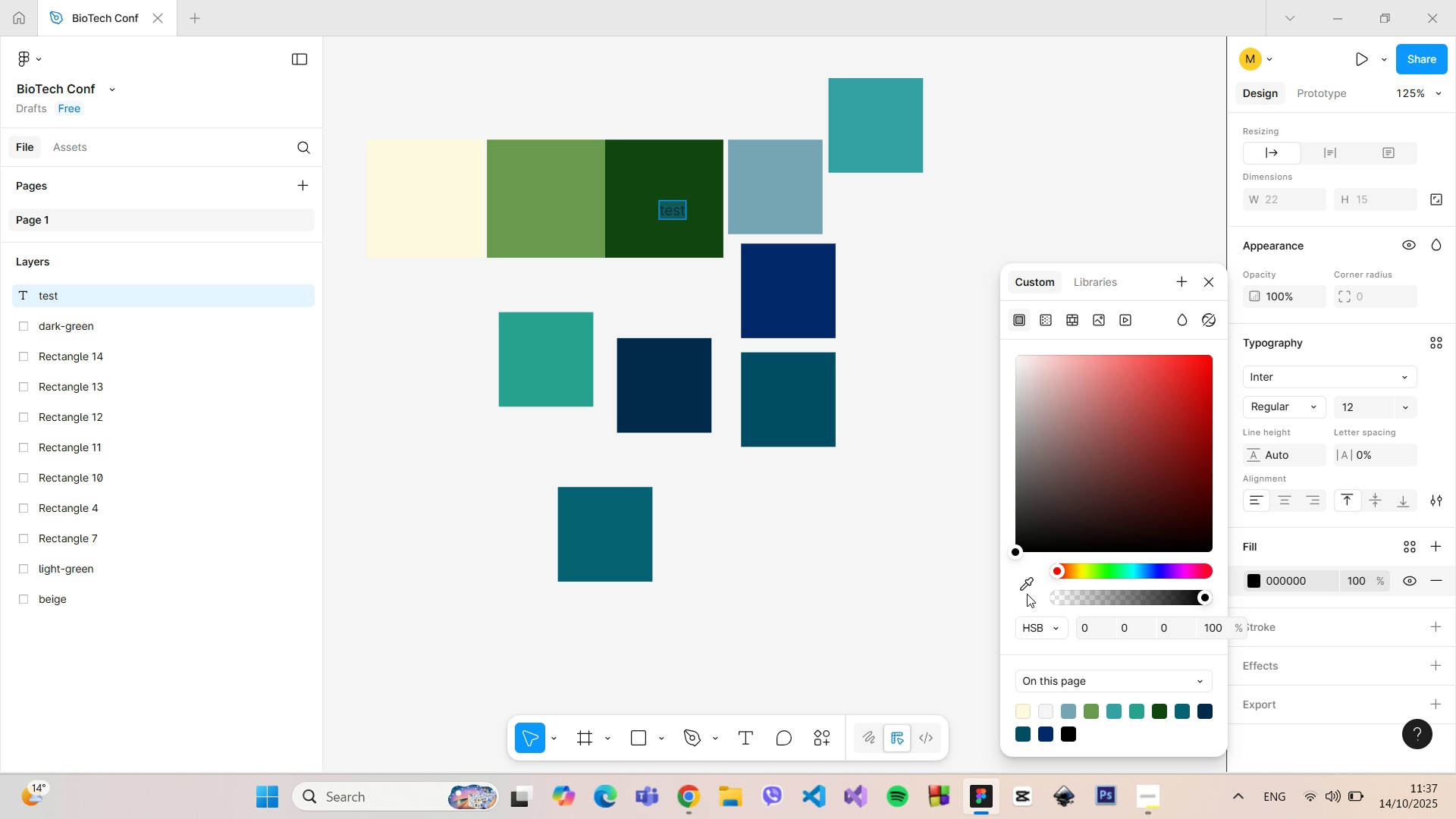 
left_click([1026, 581])
 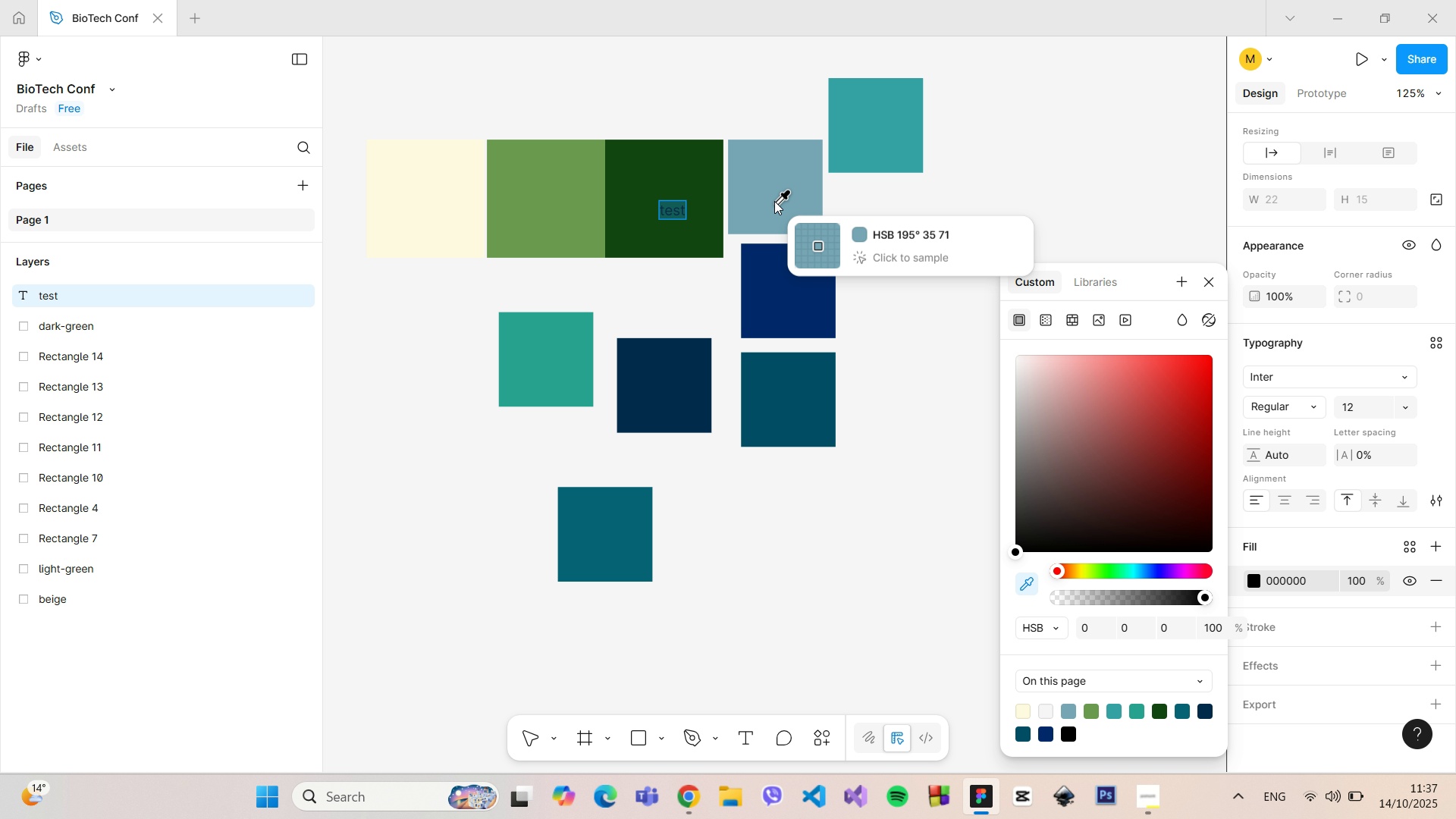 
left_click([774, 201])
 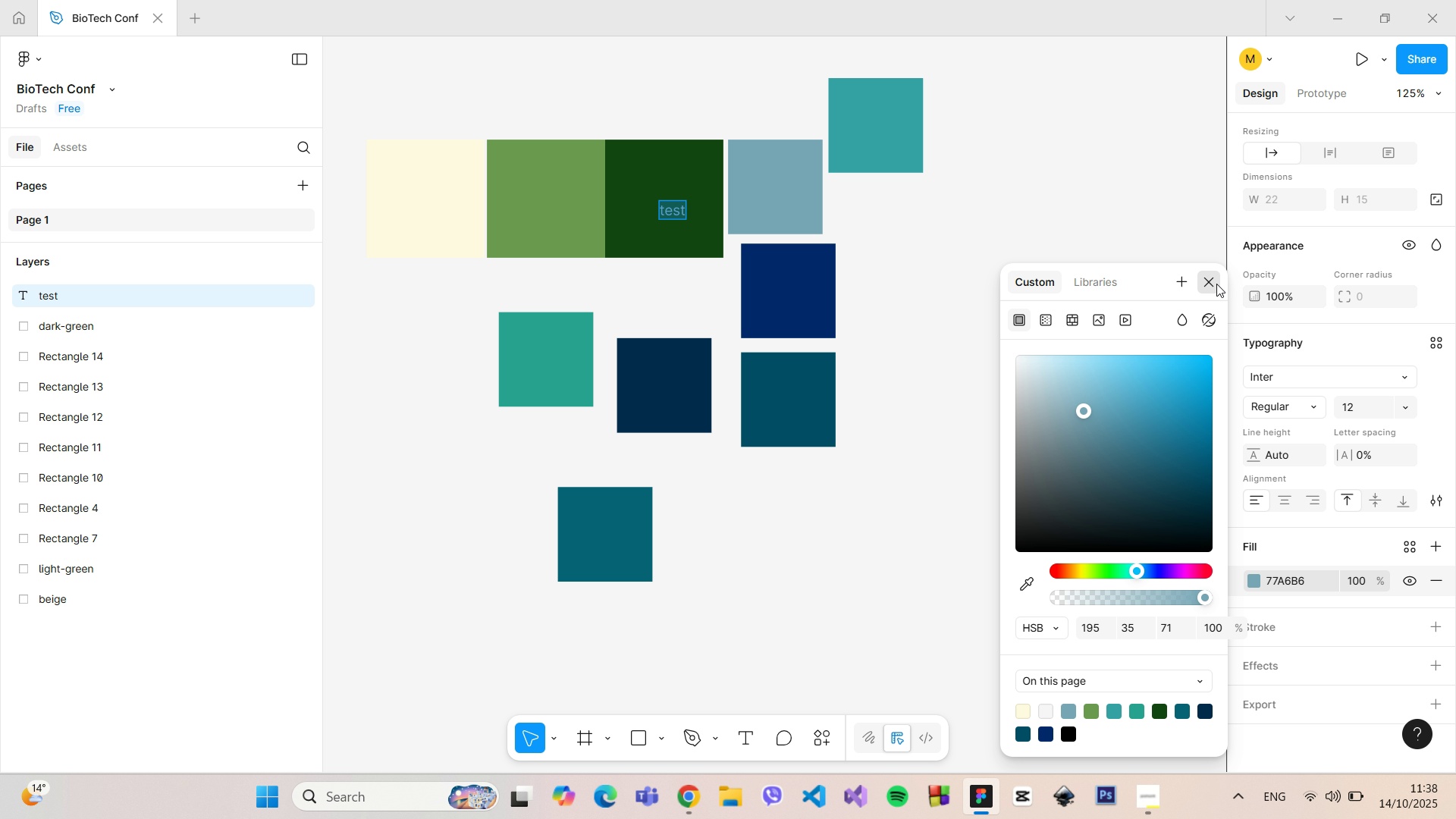 
double_click([1100, 275])
 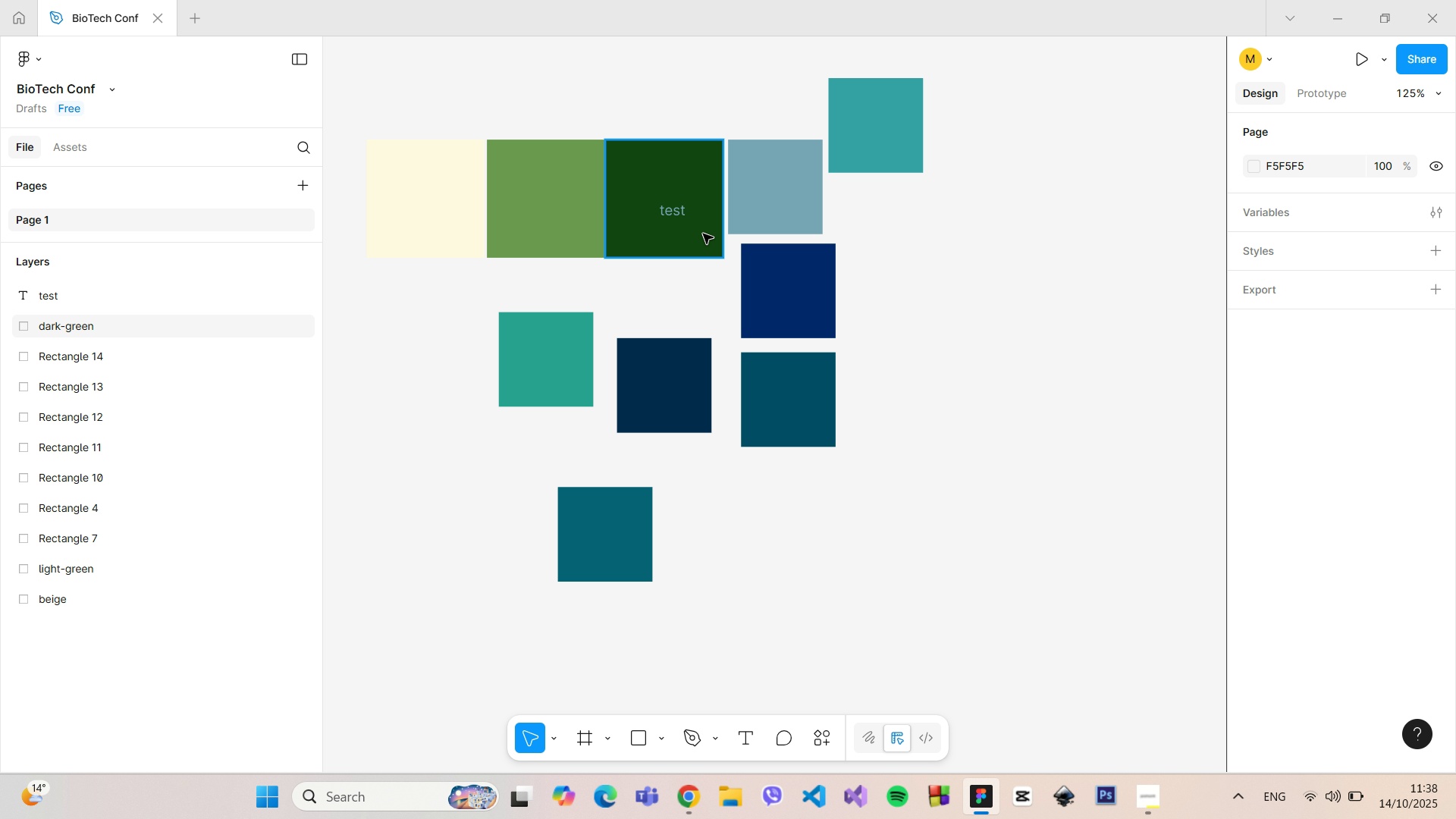 
left_click([680, 212])
 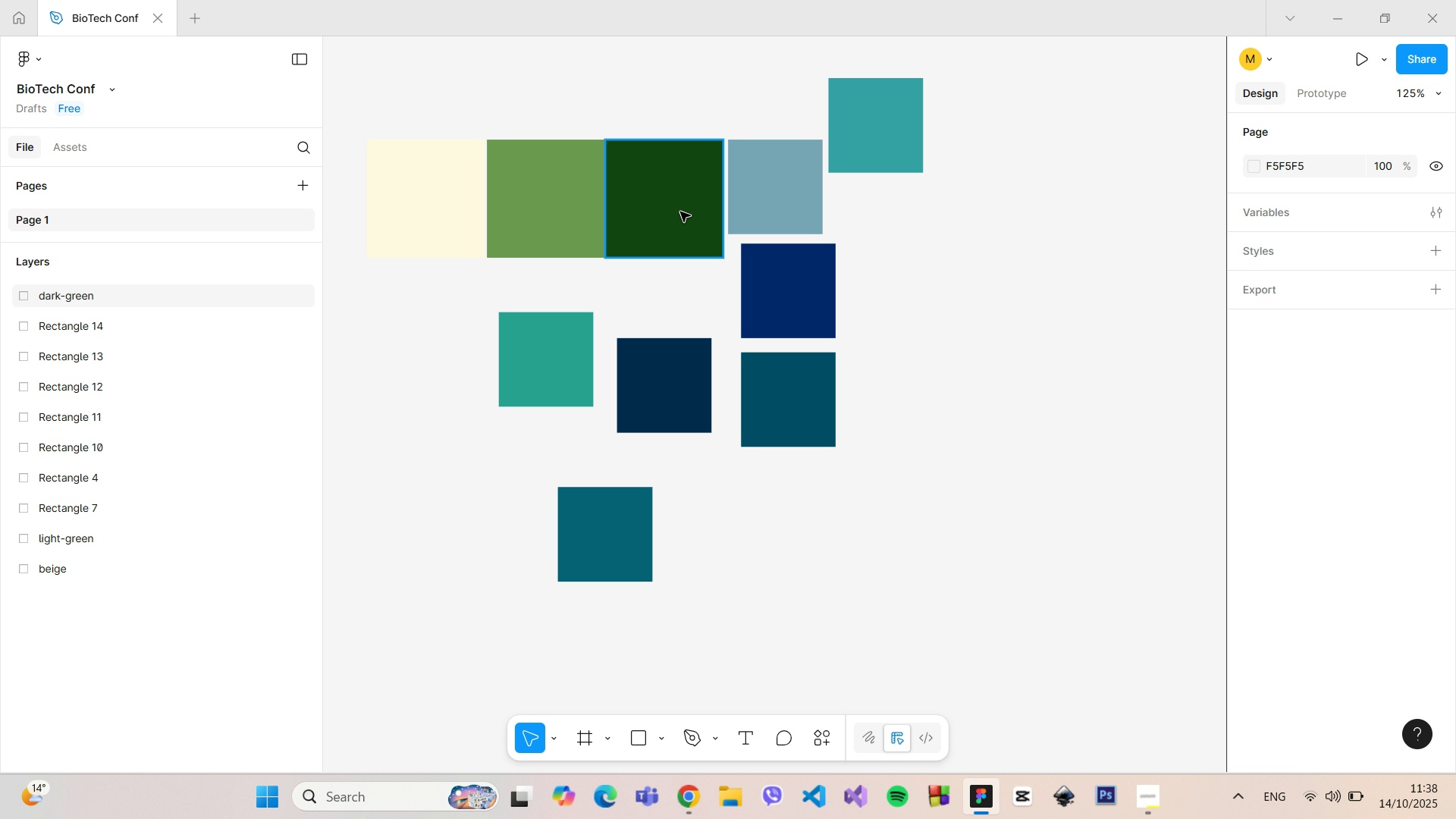 
key(Backspace)
 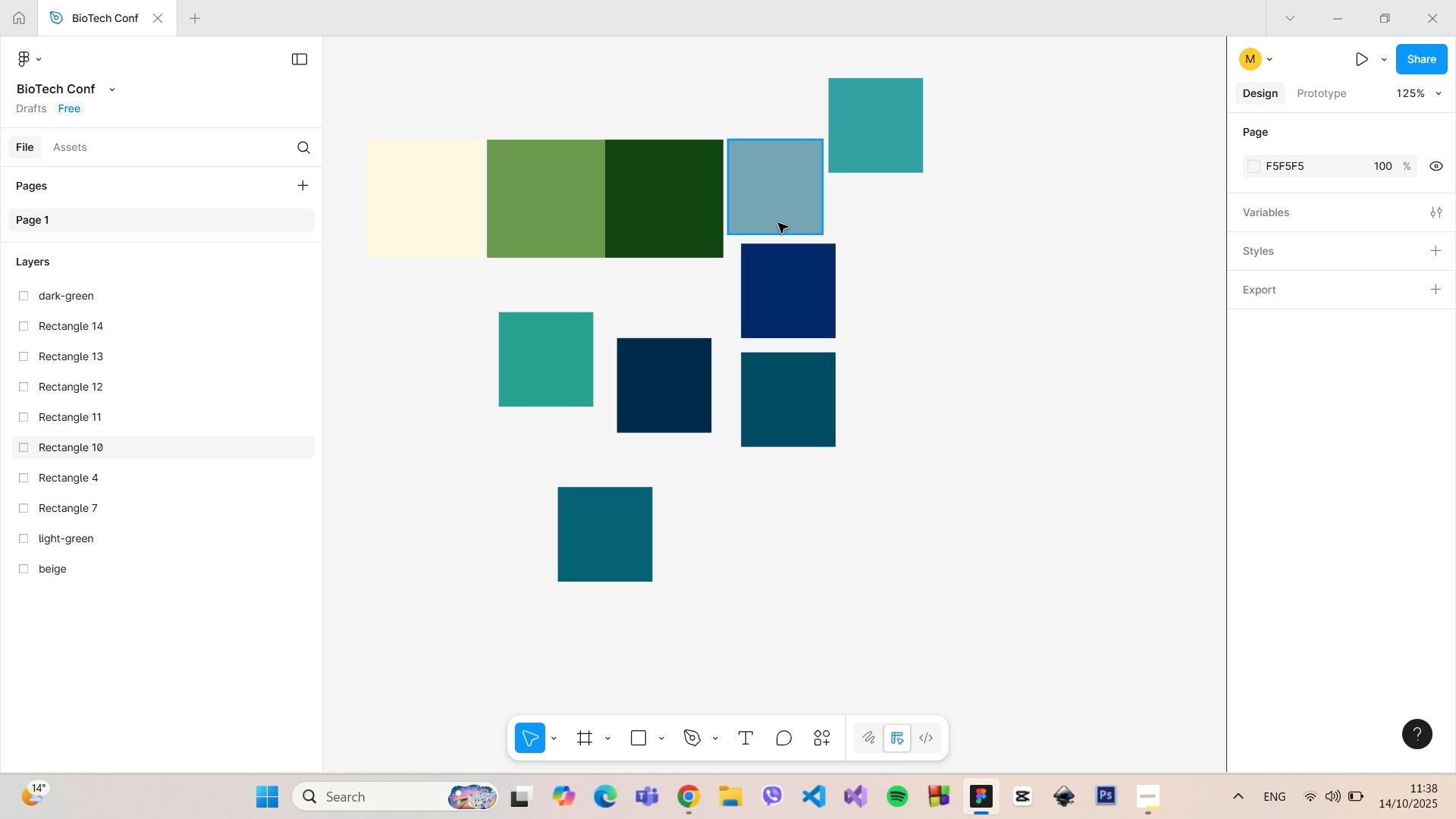 
left_click([776, 215])
 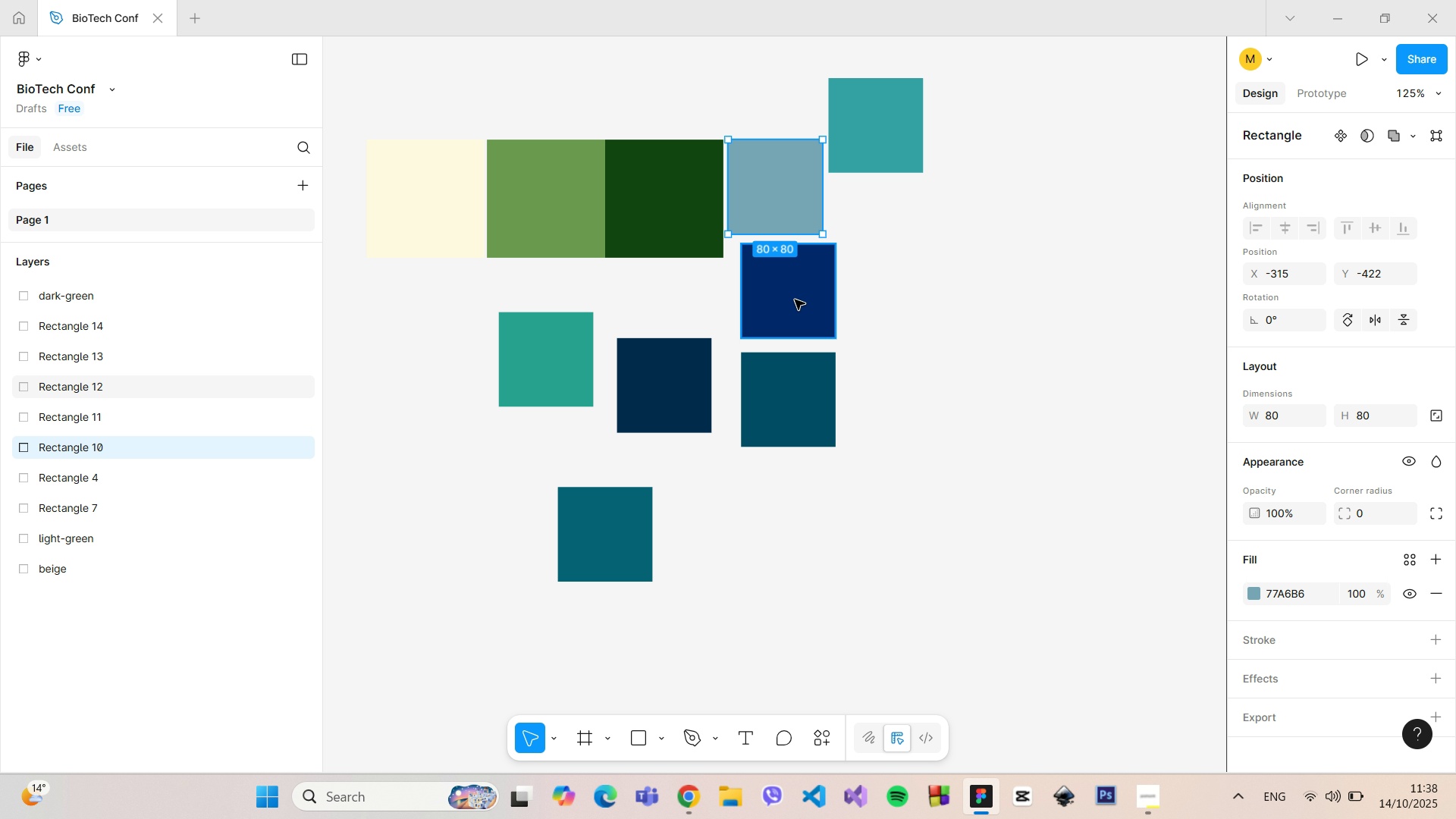 
left_click_drag(start_coordinate=[794, 300], to_coordinate=[945, 372])
 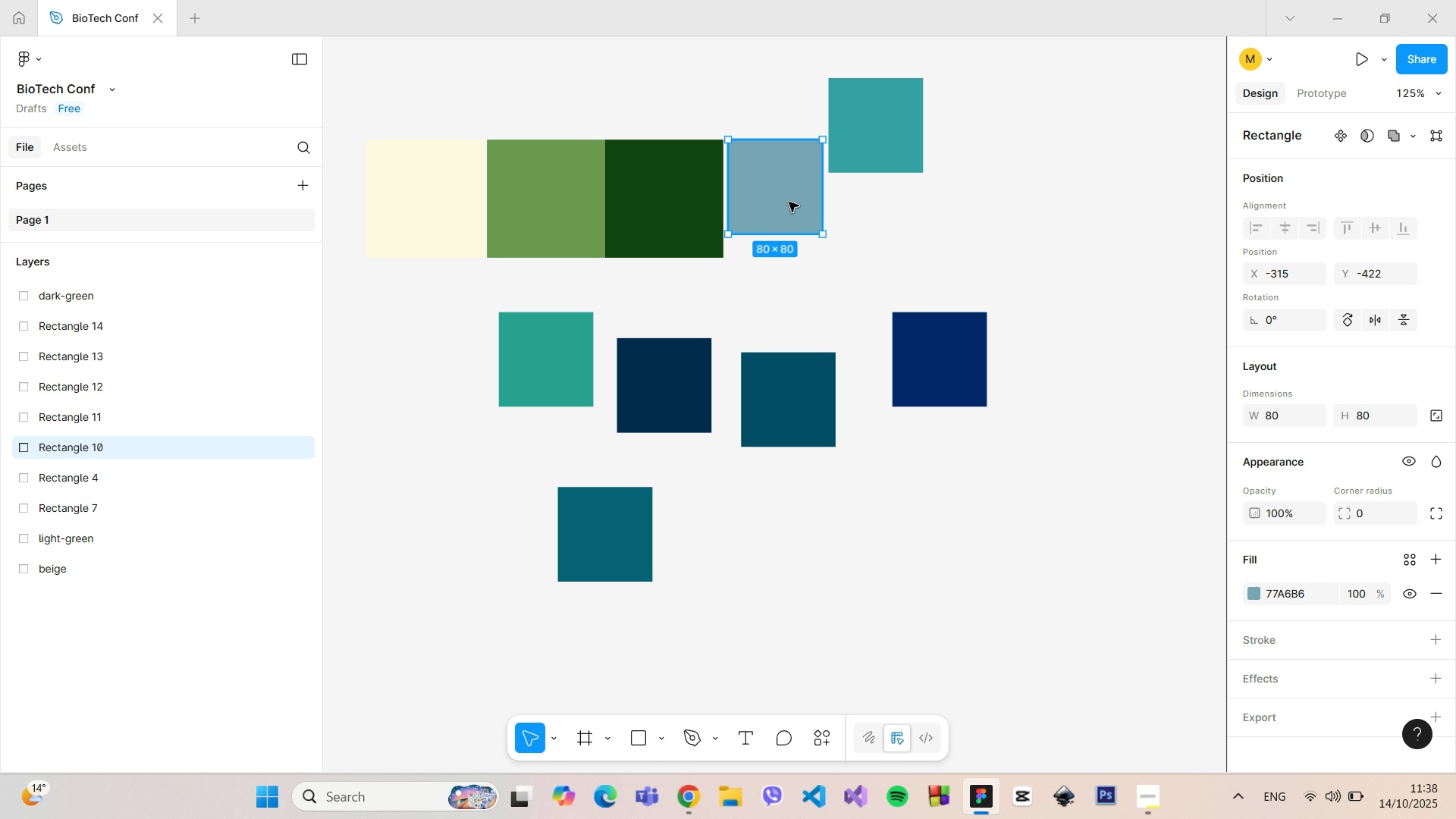 
left_click([789, 202])
 